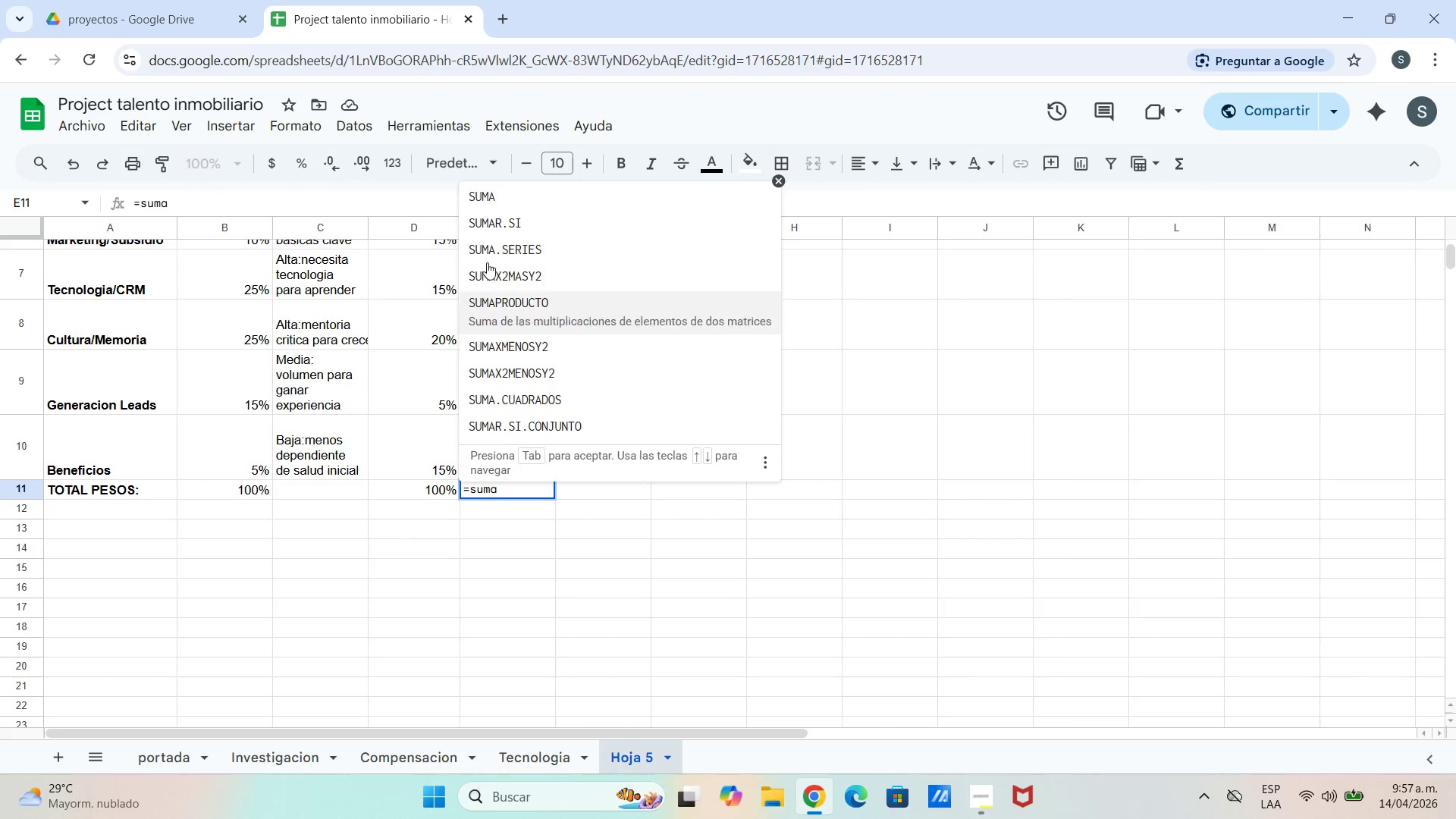 
left_click([486, 191])
 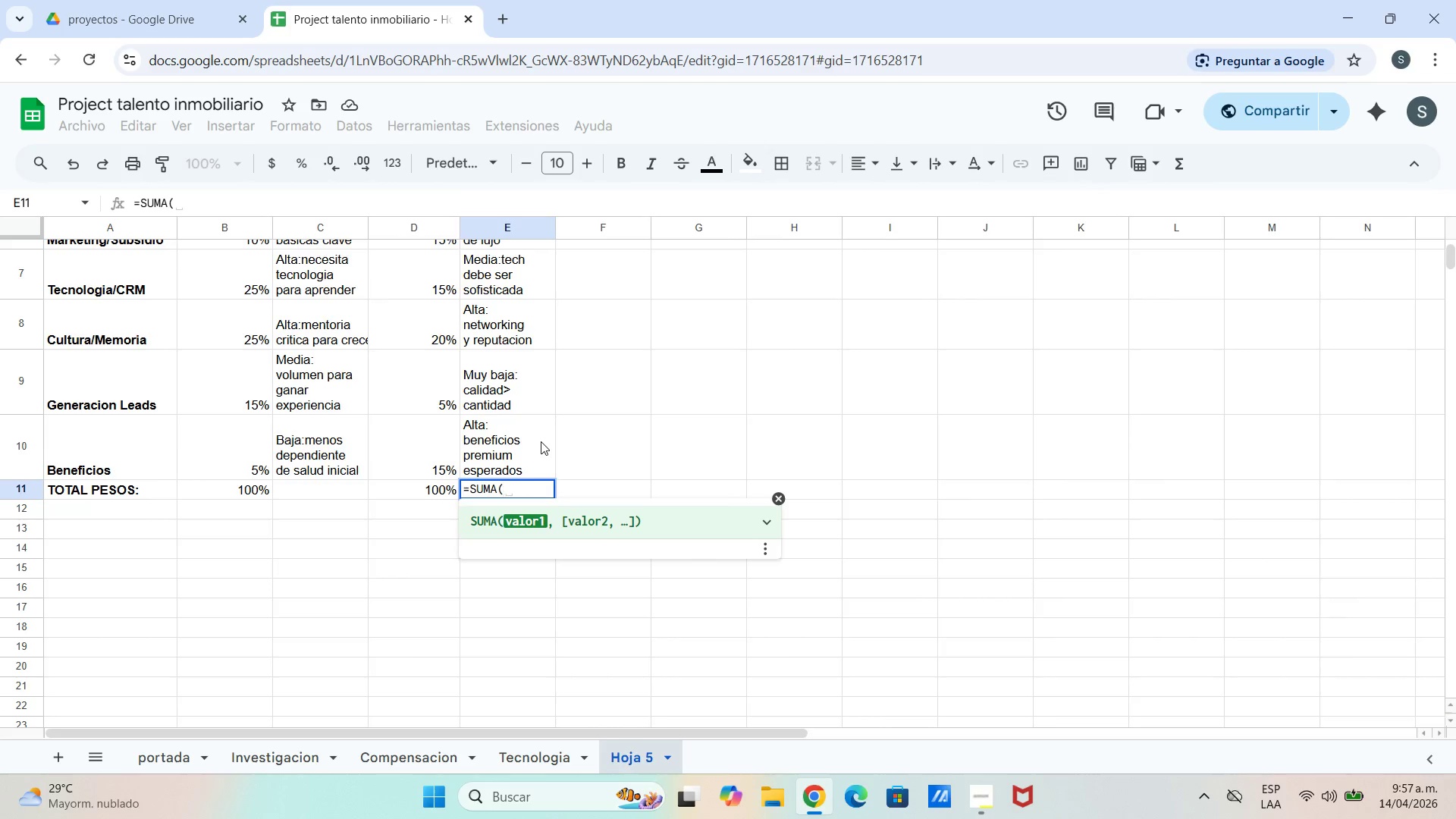 
type(D11)
 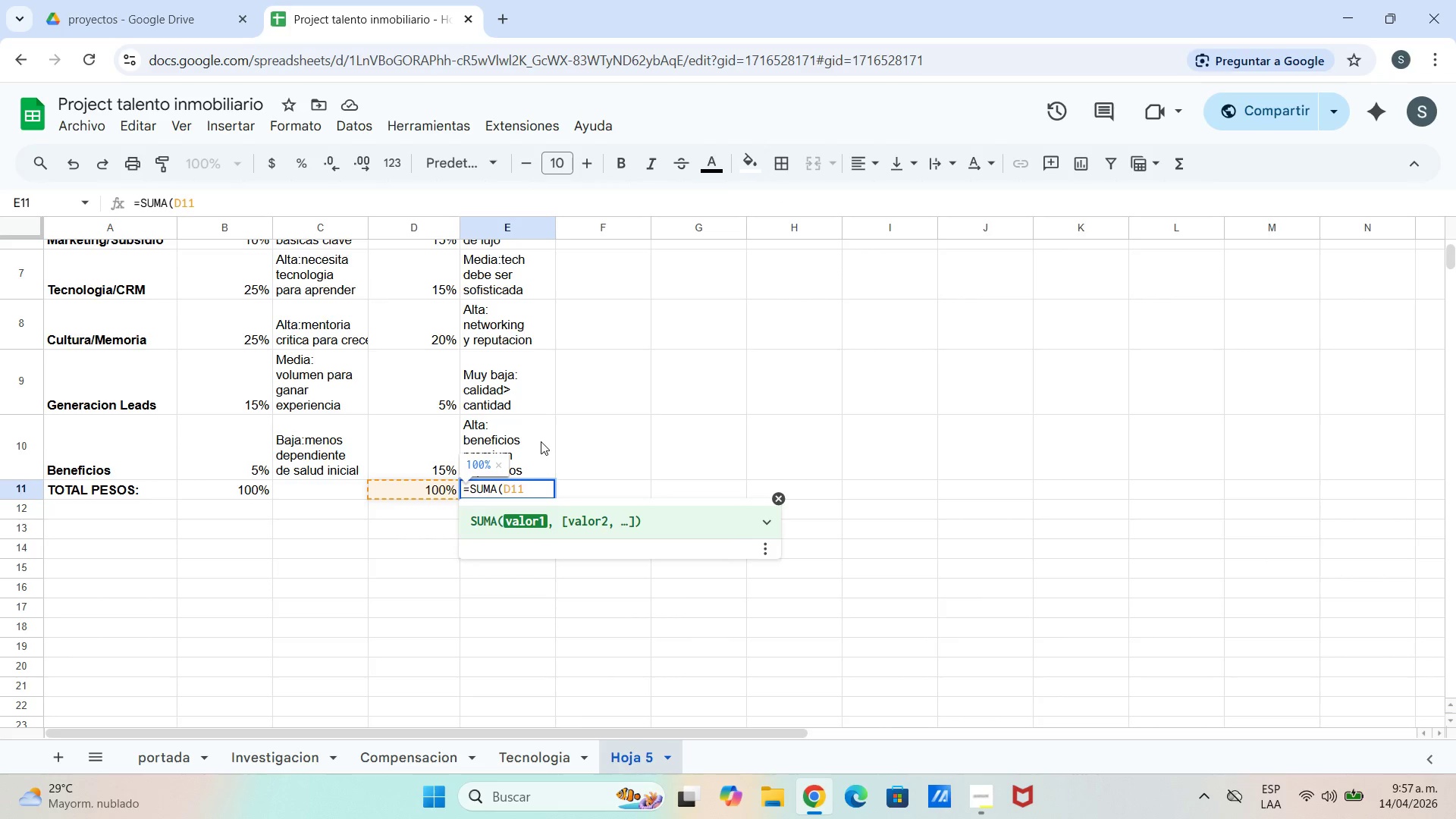 
hold_key(key=ShiftLeft, duration=1.5)
 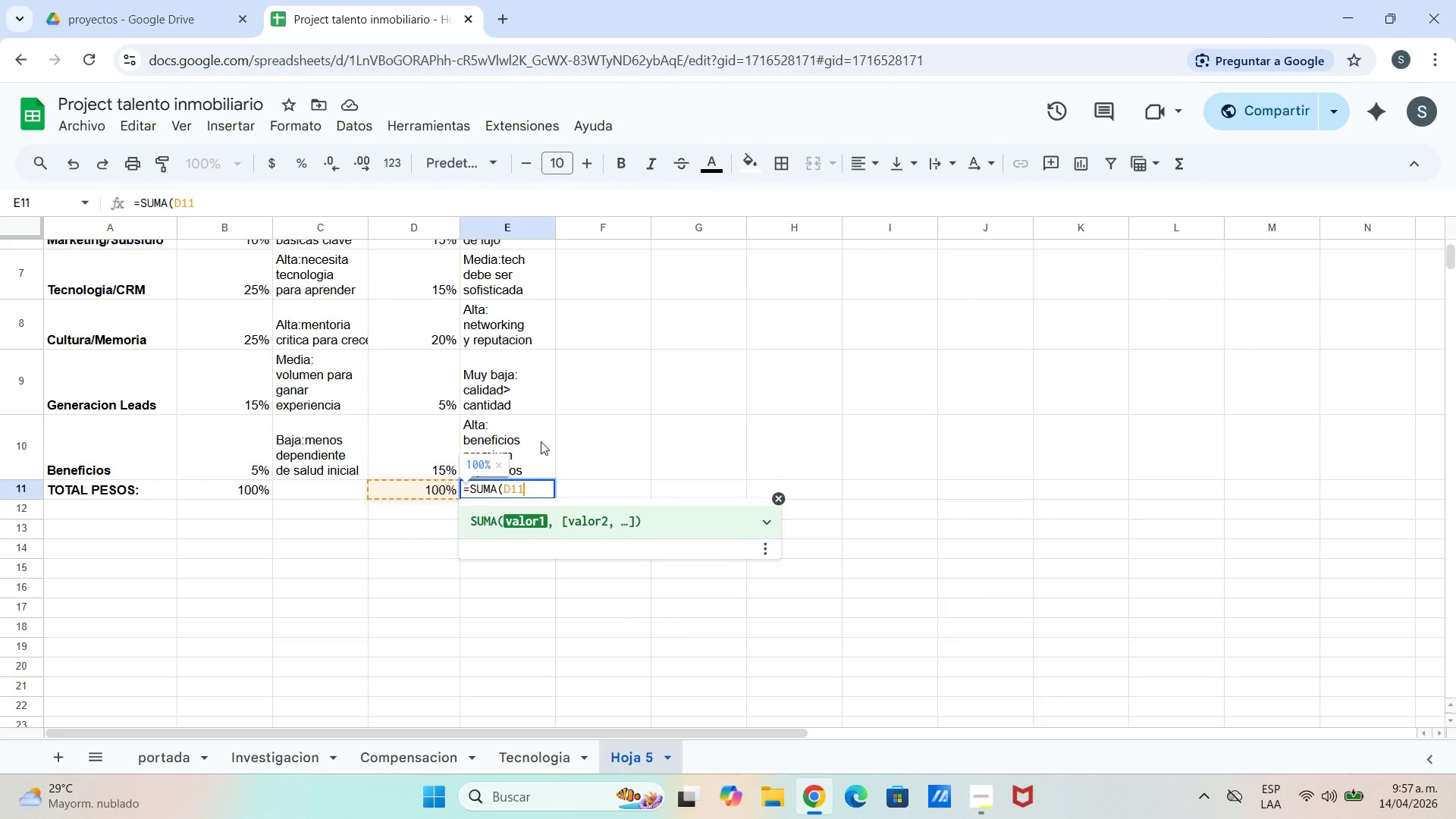 
type()1,@)
 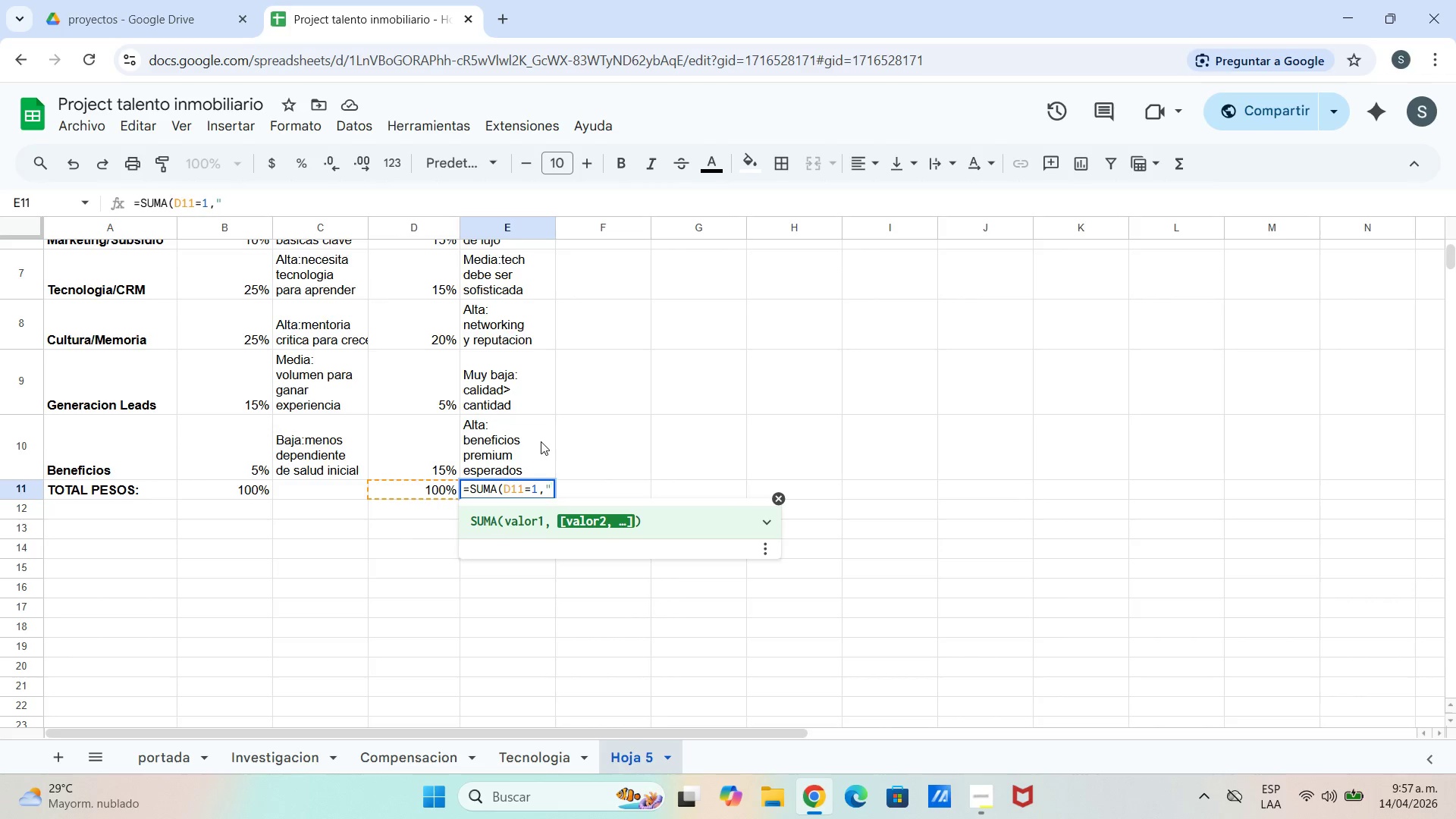 
wait(5.09)
 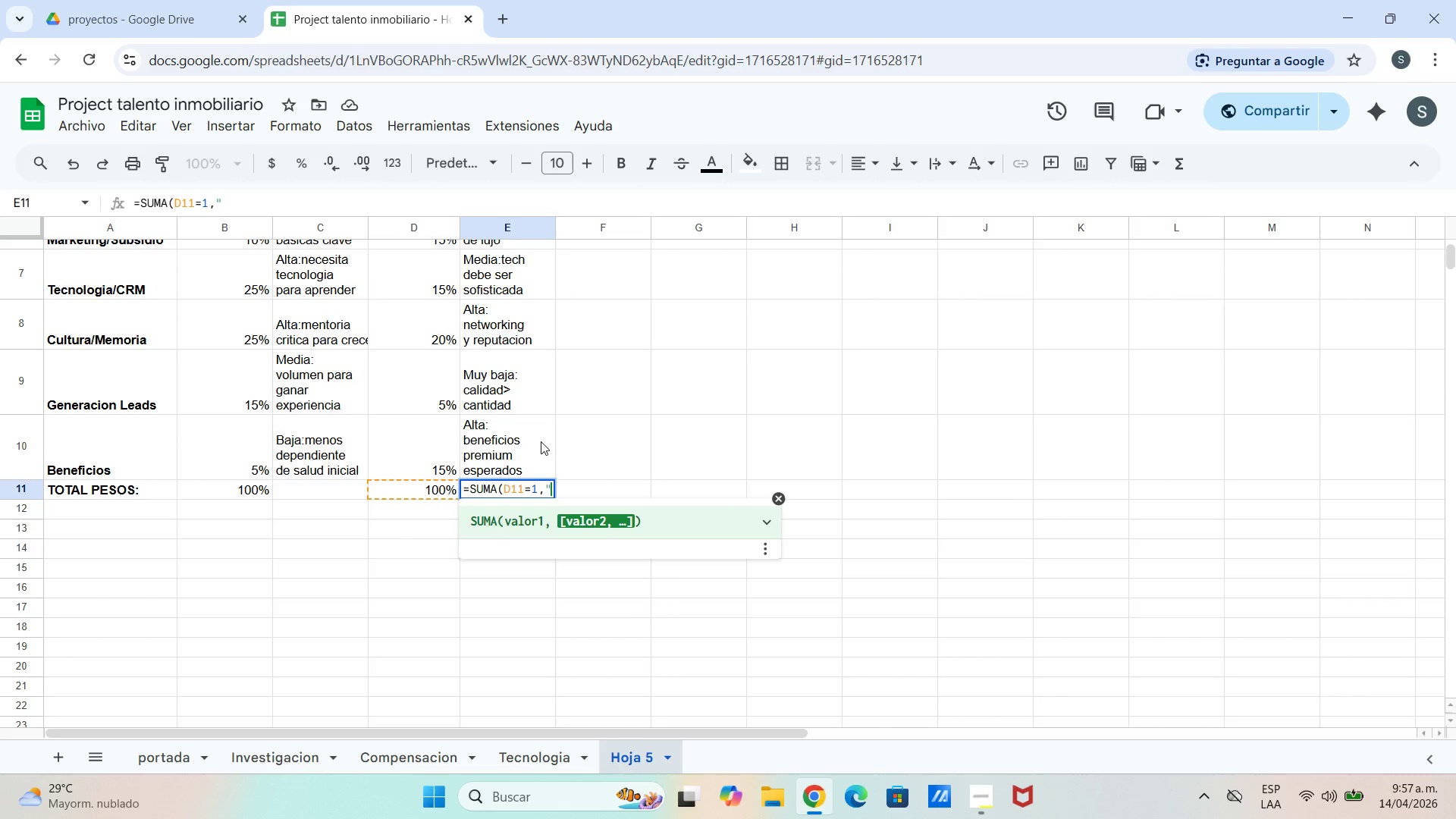 
type(OK-SUMA)
 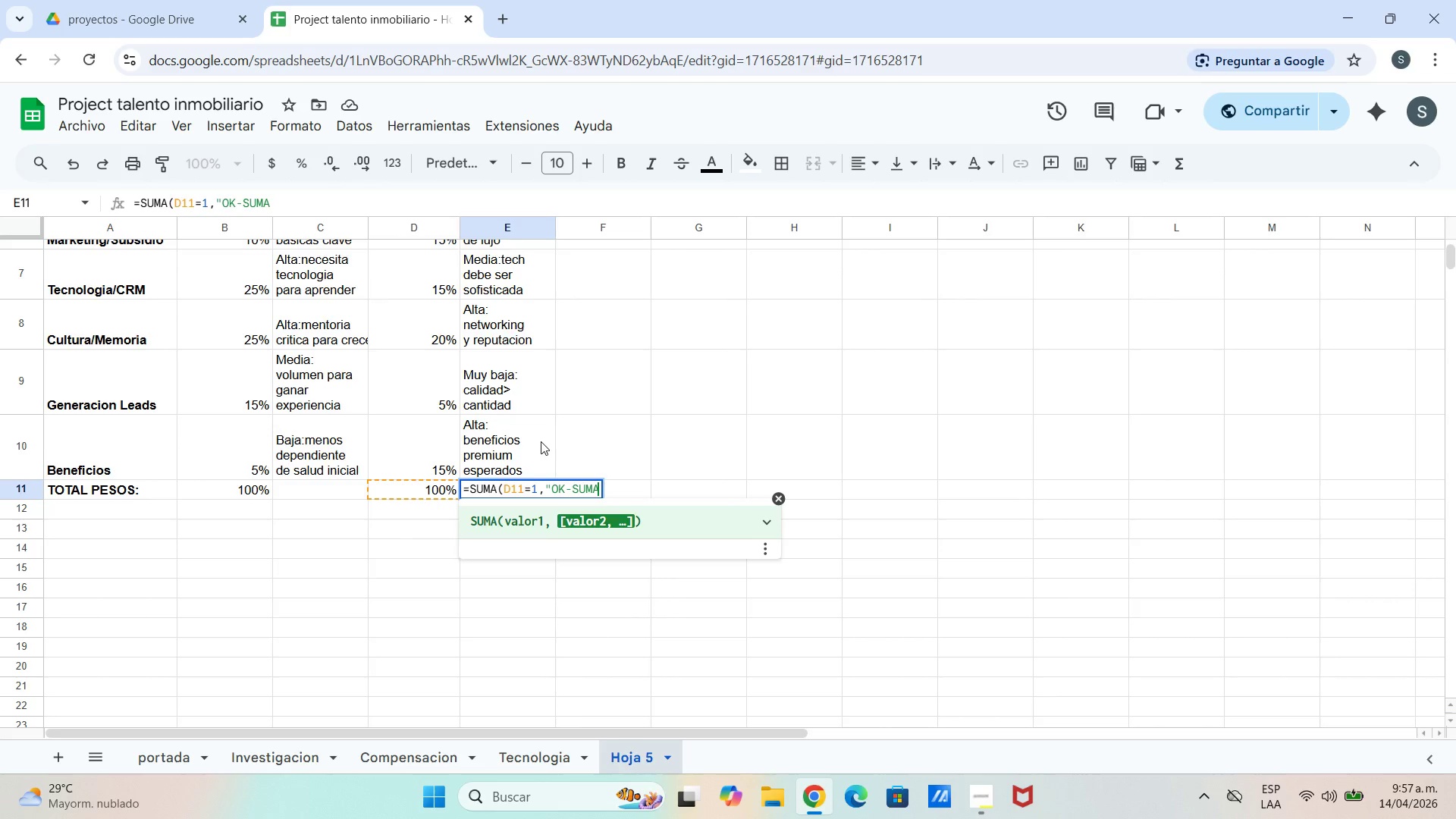 
wait(5.69)
 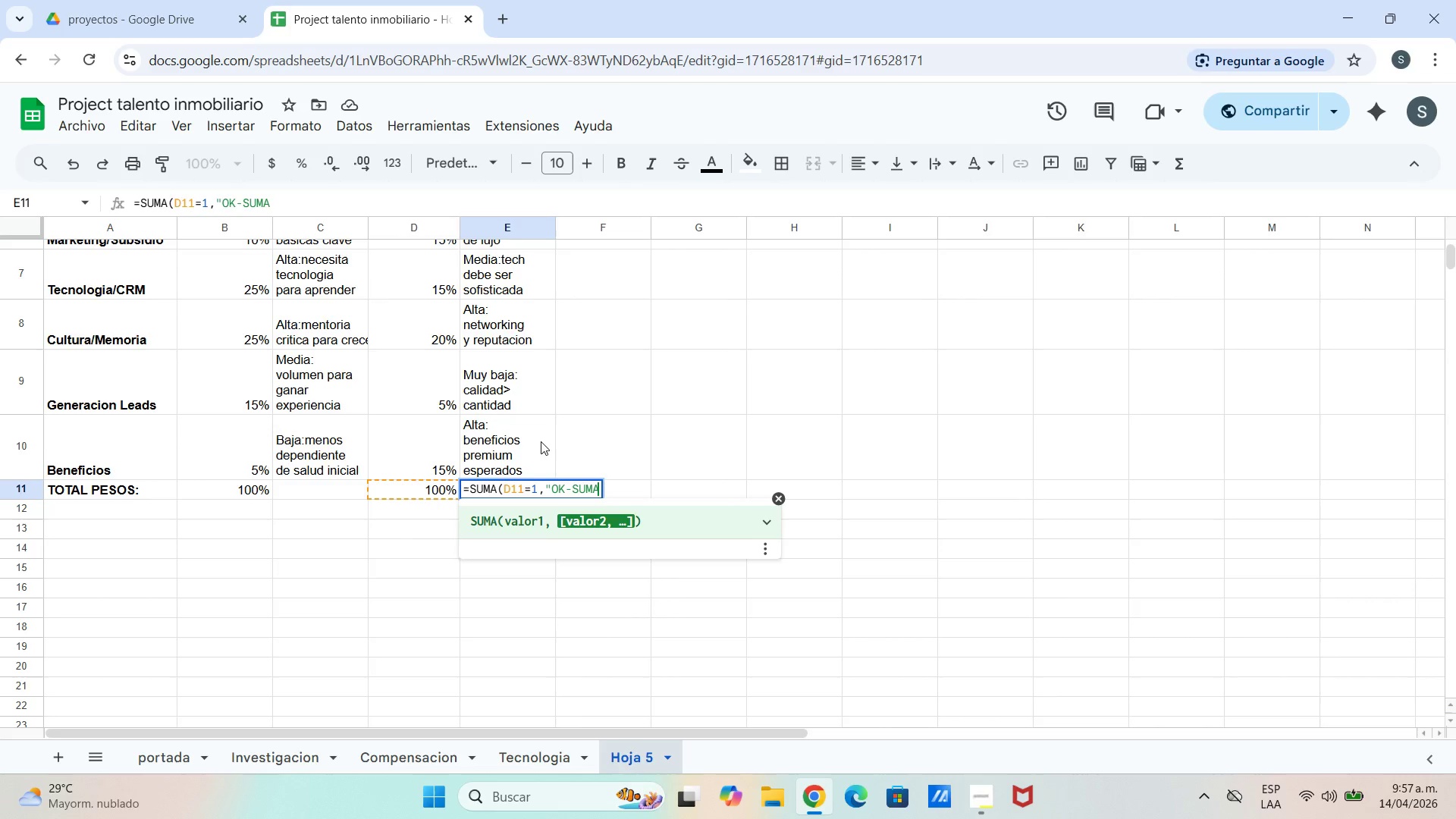 
type( 1)
key(Backspace)
key(Backspace)
key(Backspace)
key(Backspace)
key(Backspace)
type(uma)
key(Backspace)
type(a 100%@ ,)
key(Backspace)
key(Backspace)
type(,)
key(Backspace)
type(, )
 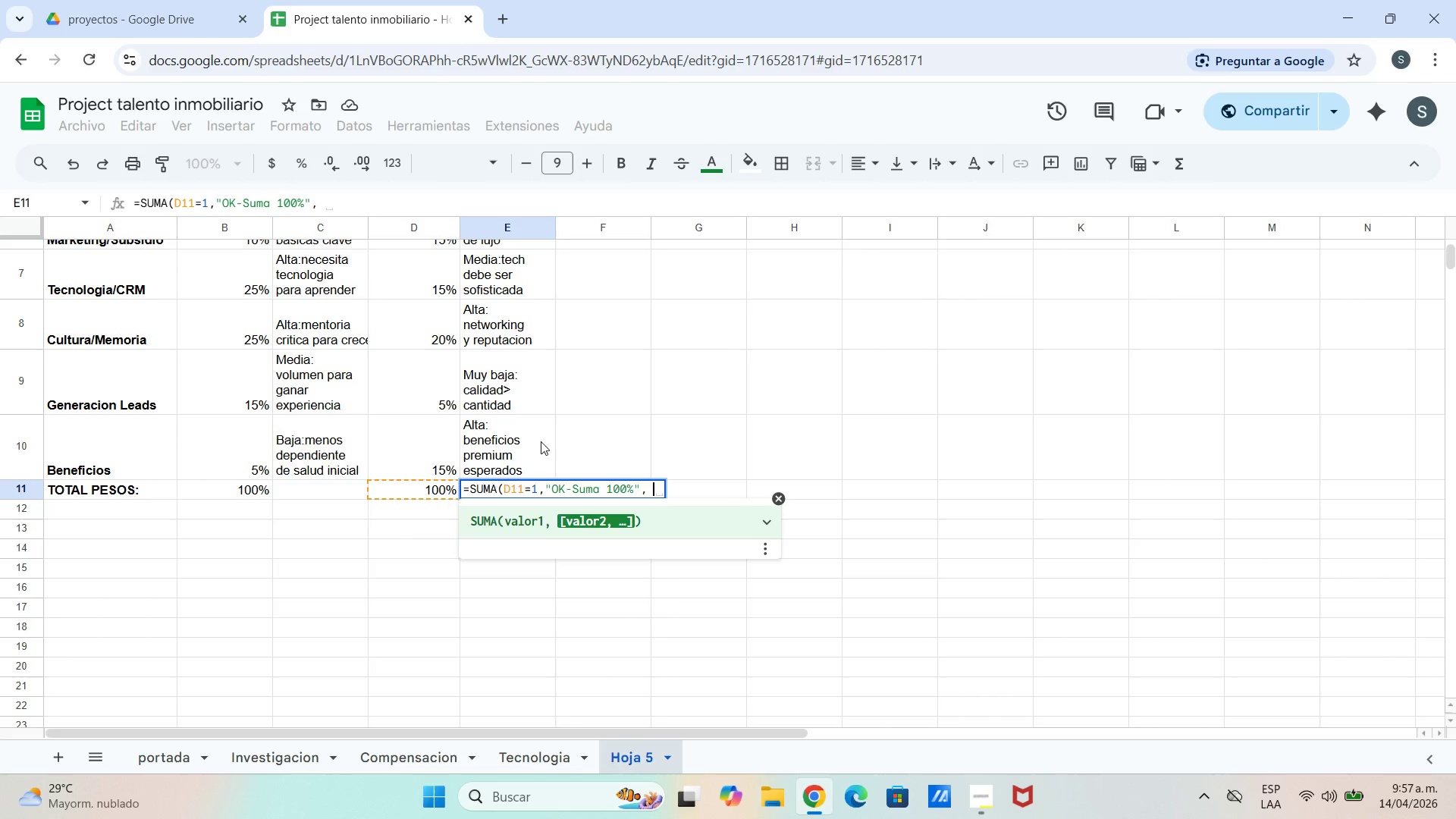 
wait(9.08)
 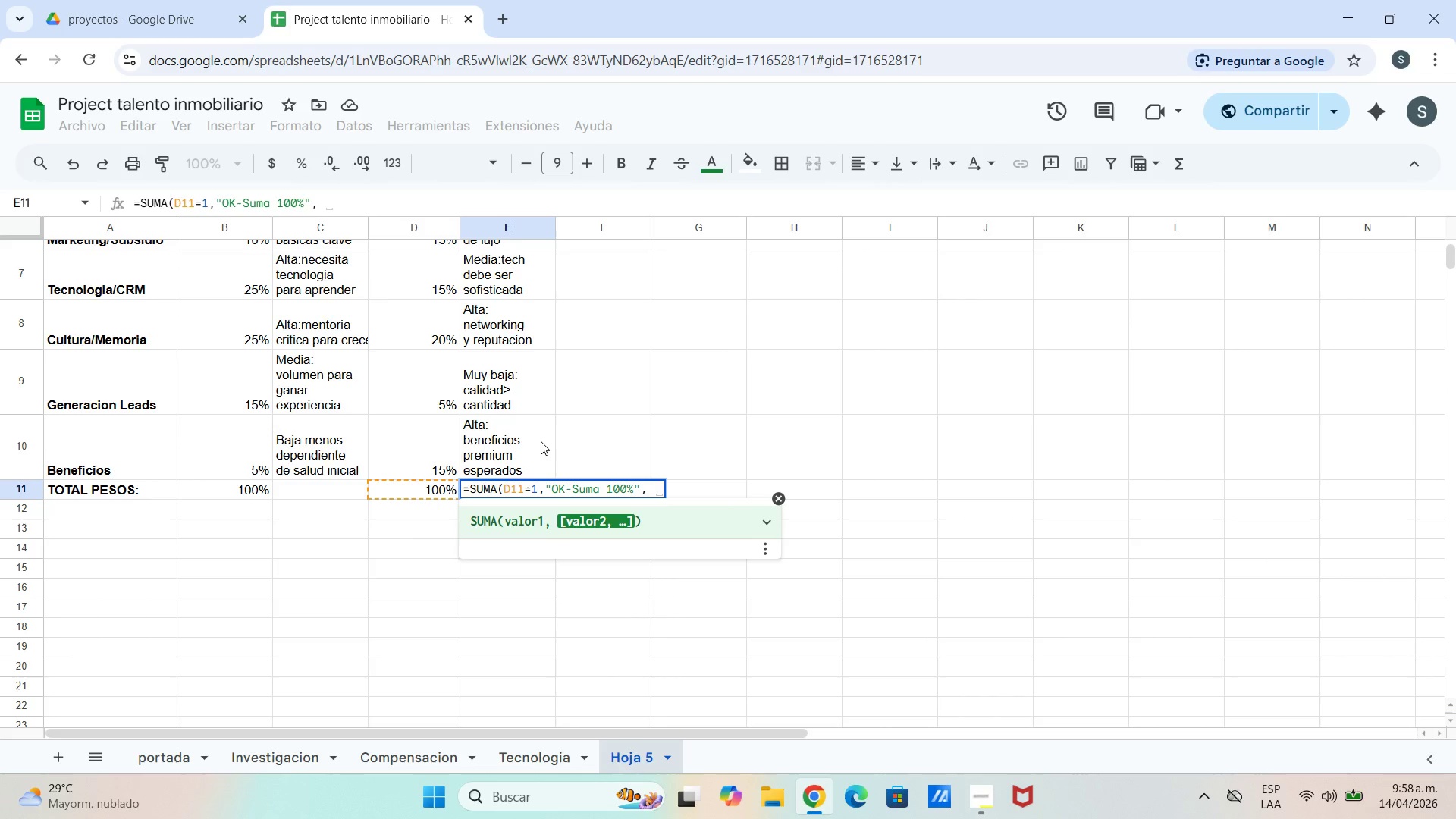 
type(ERROR)
 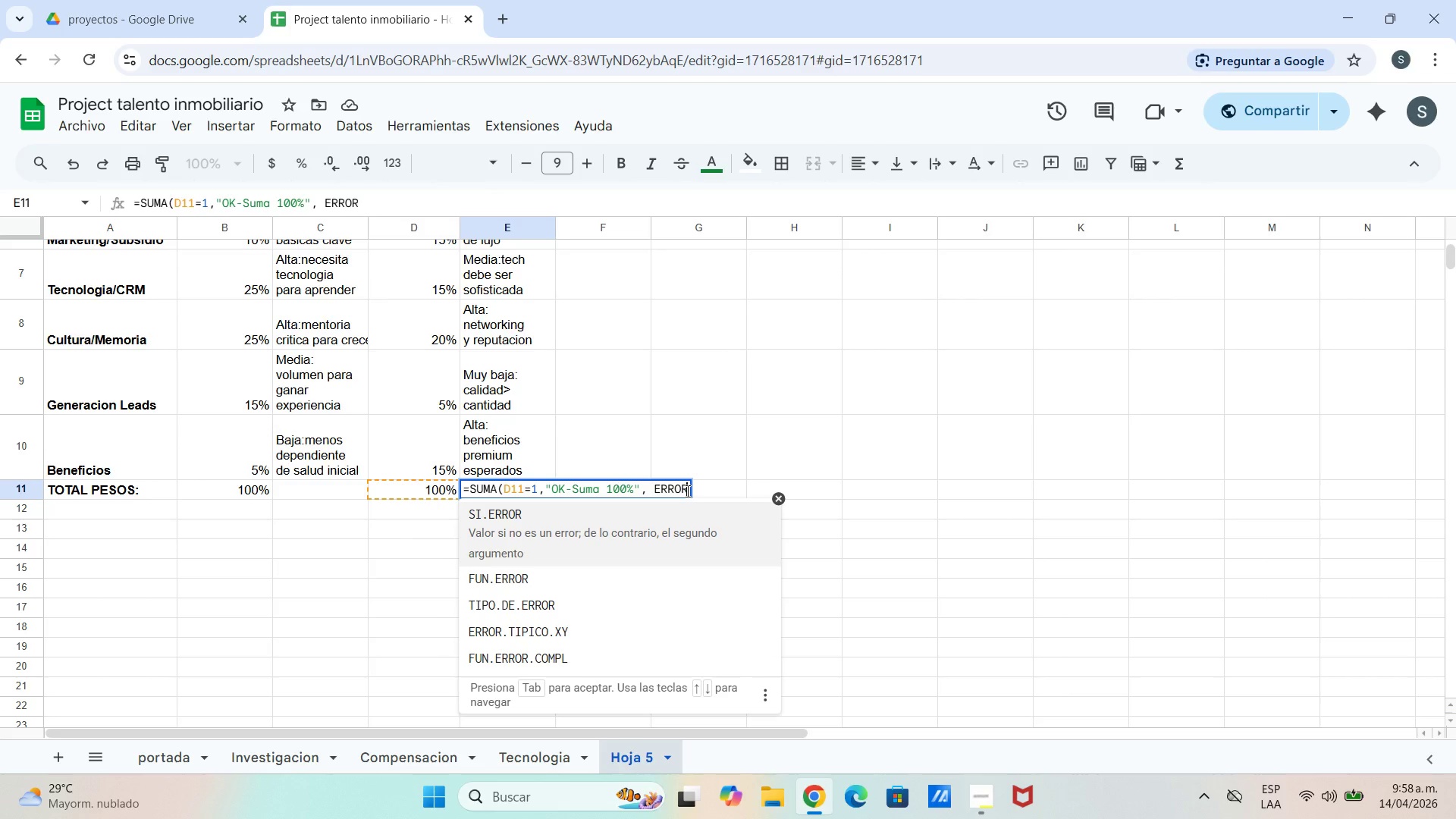 
wait(5.23)
 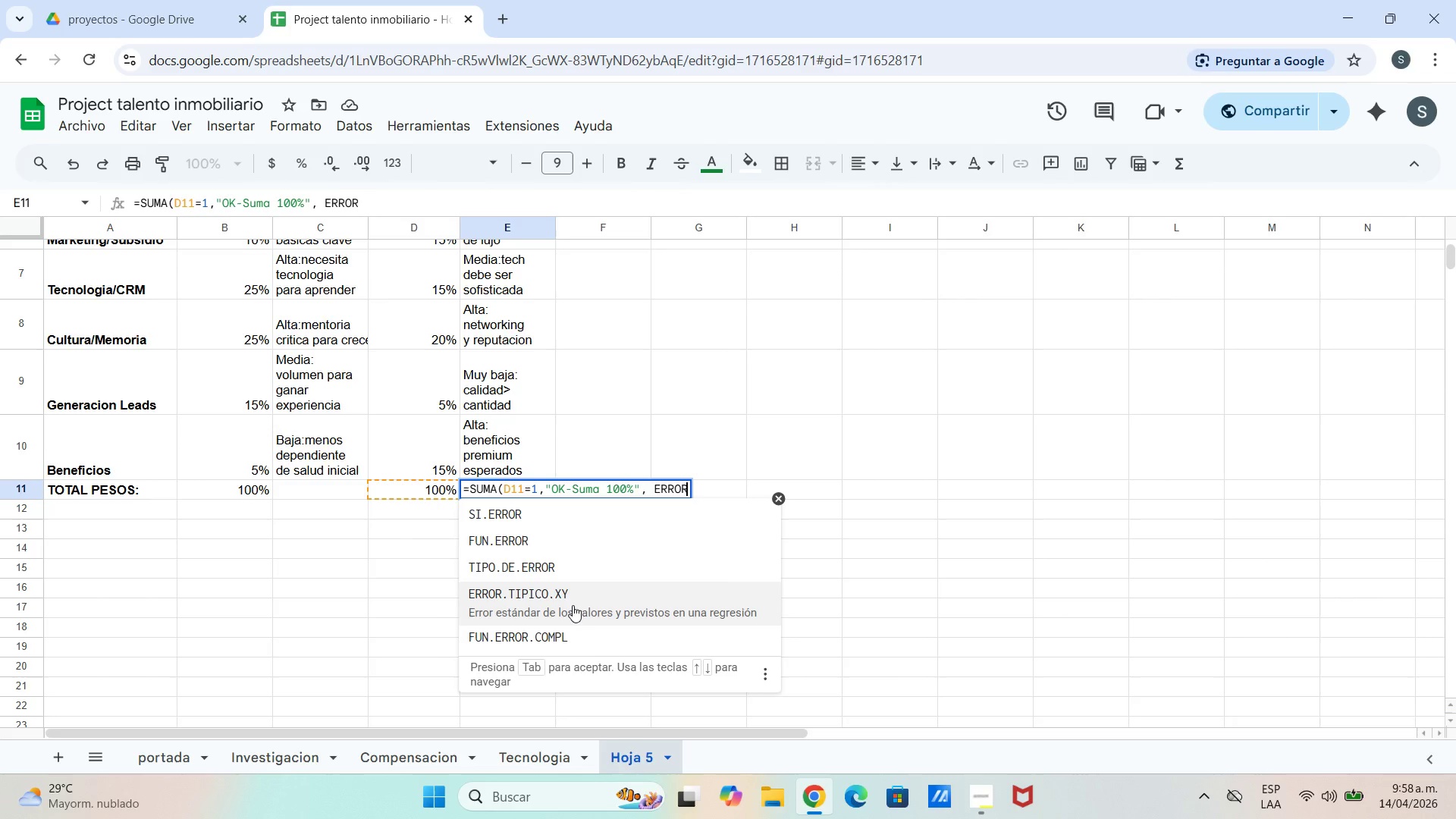 
type(>)
key(Backspace)
key(Backspace)
key(Backspace)
key(Backspace)
key(Backspace)
key(Backspace)
key(Backspace)
type(Error)
 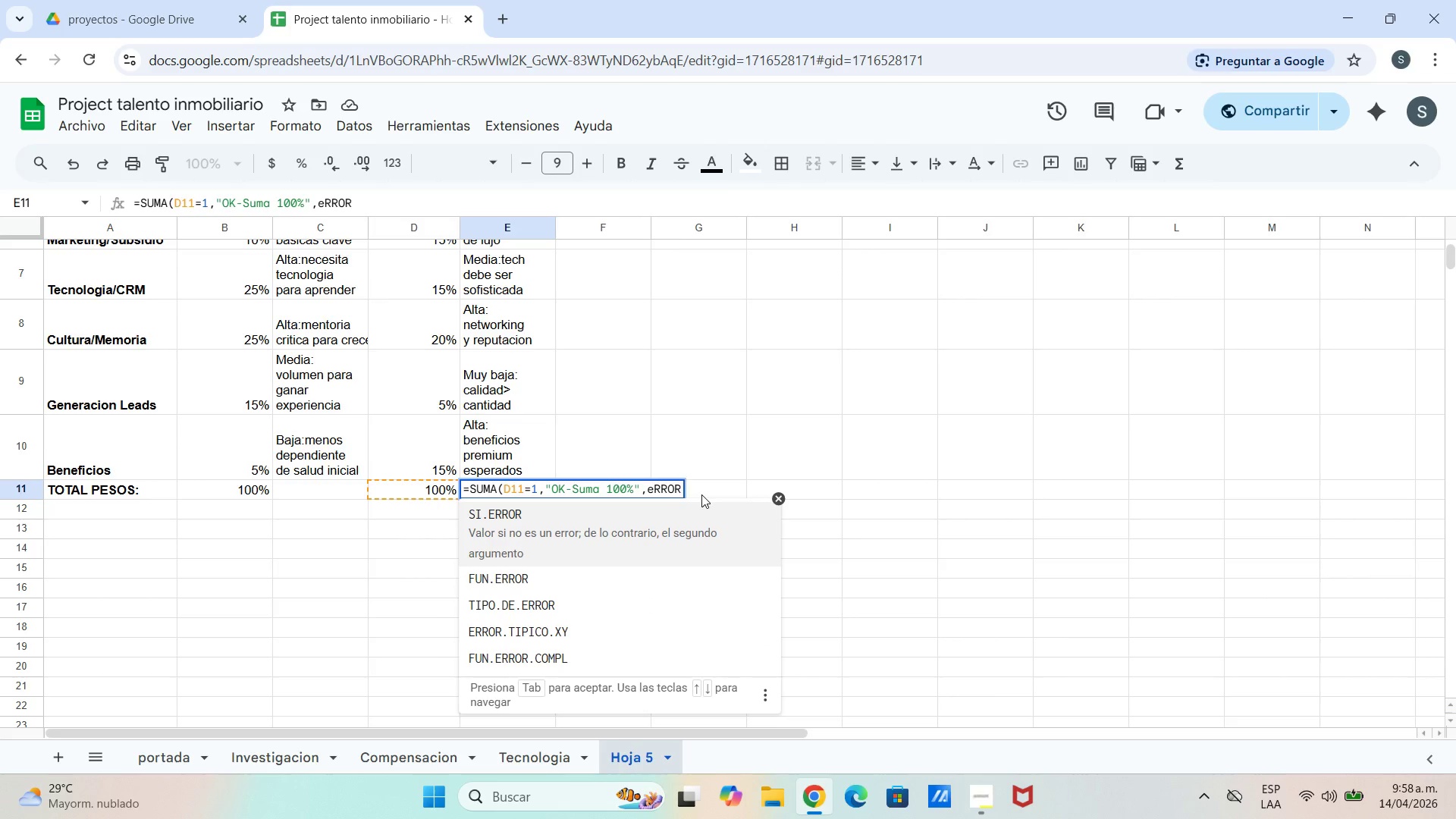 
wait(5.94)
 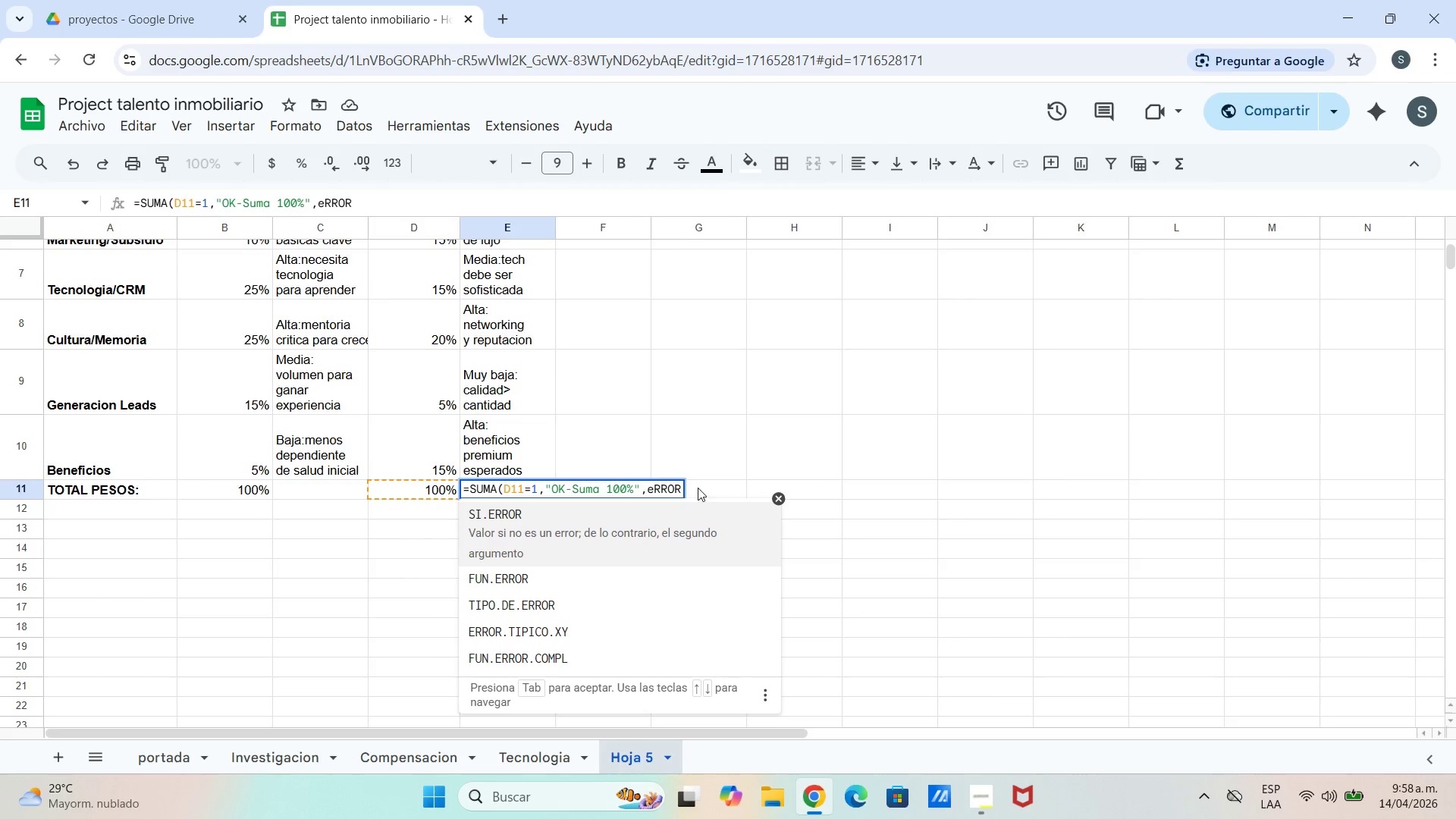 
key(Backspace)
 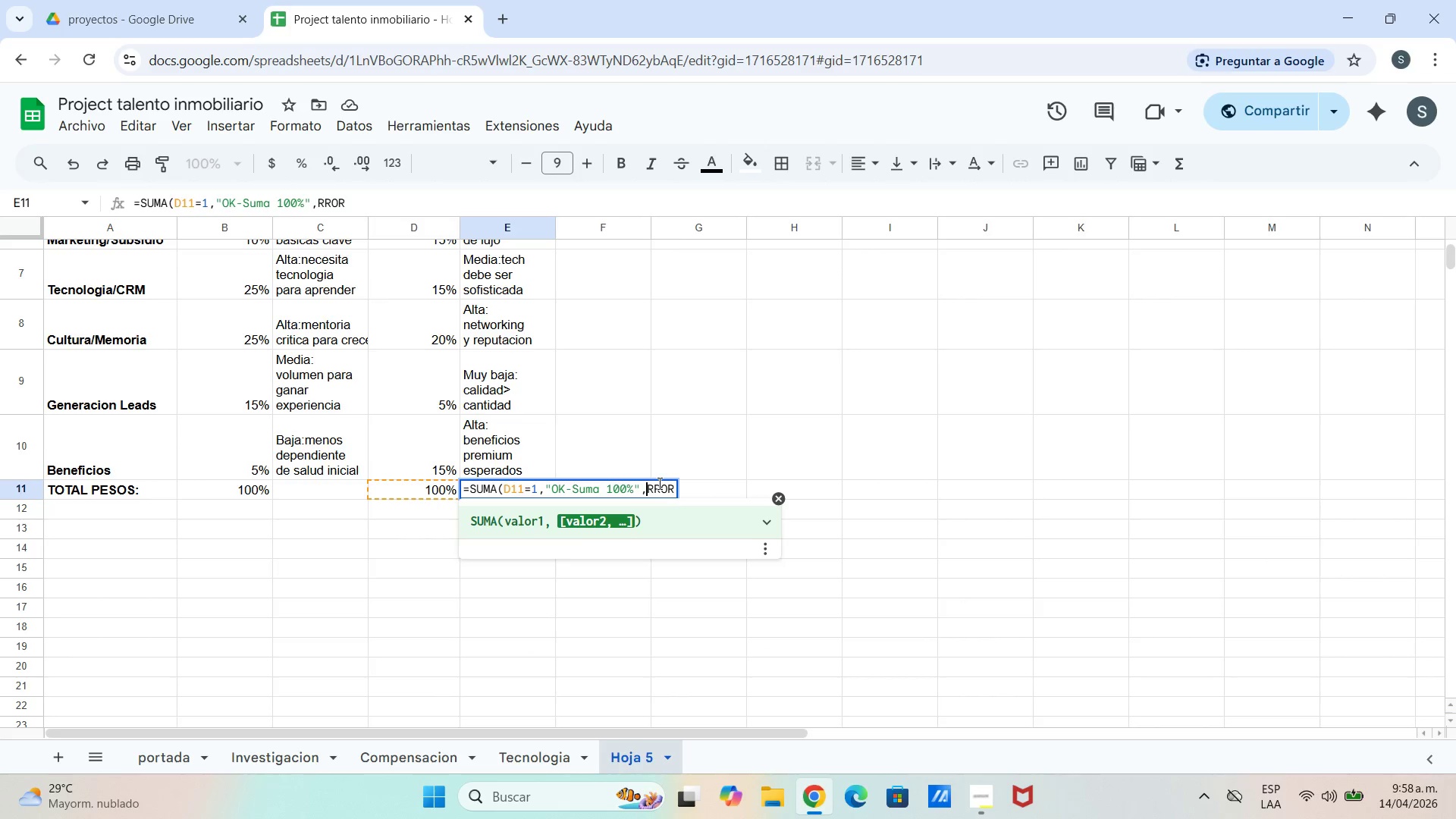 
key(Shift+E)
 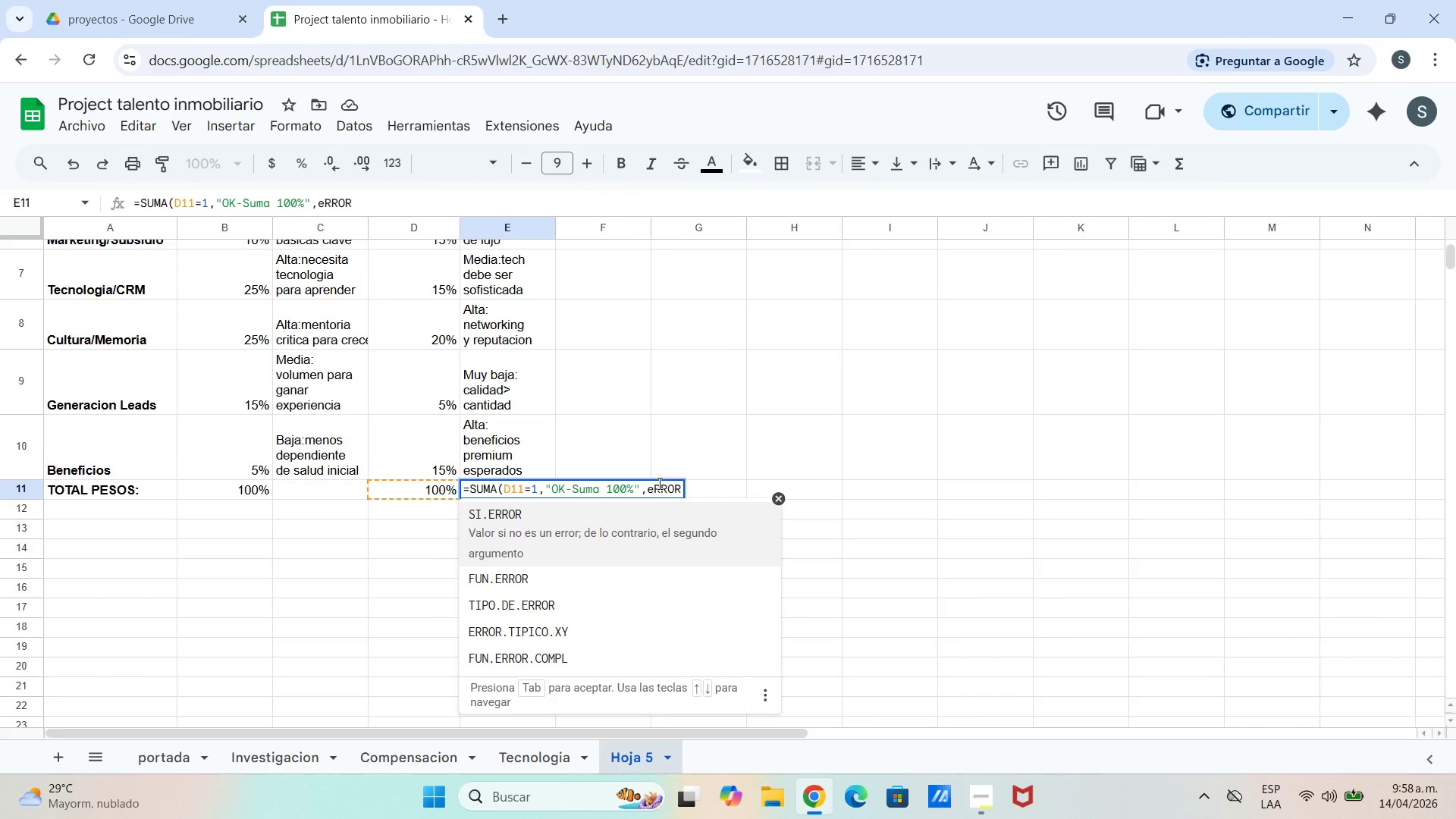 
key(Backspace)
 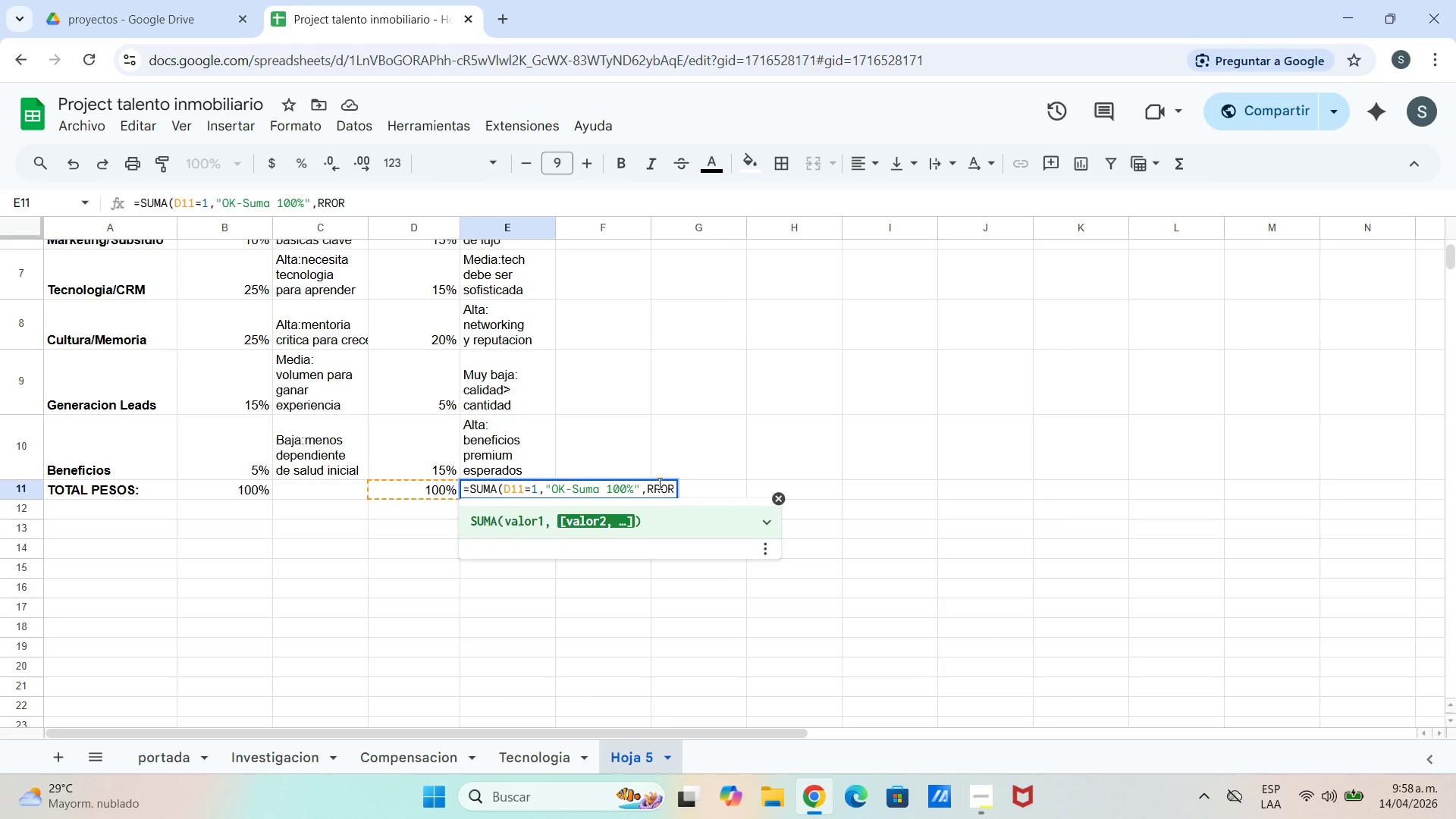 
key(E)
 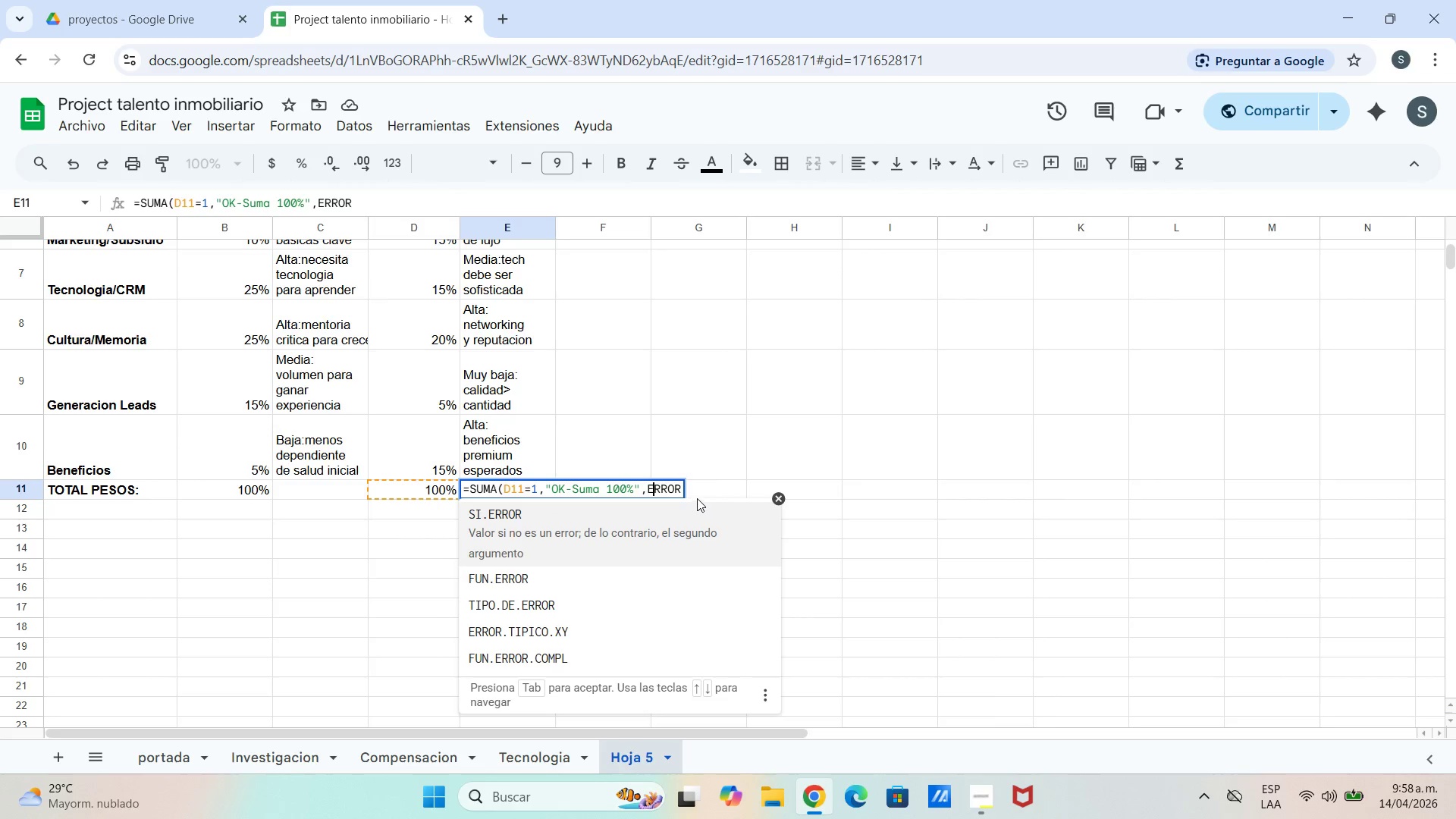 
left_click([675, 487])
 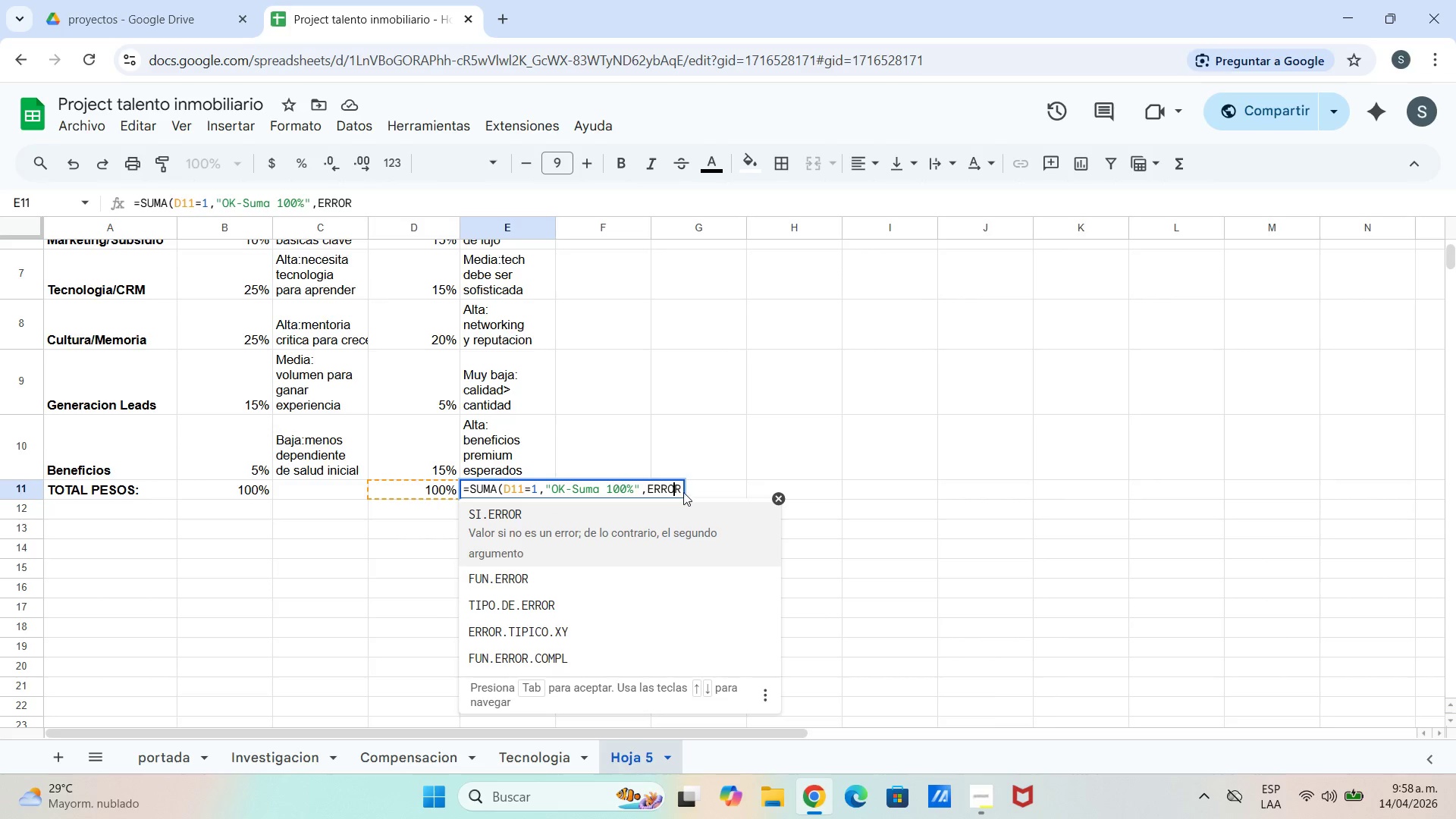 
double_click([681, 489])
 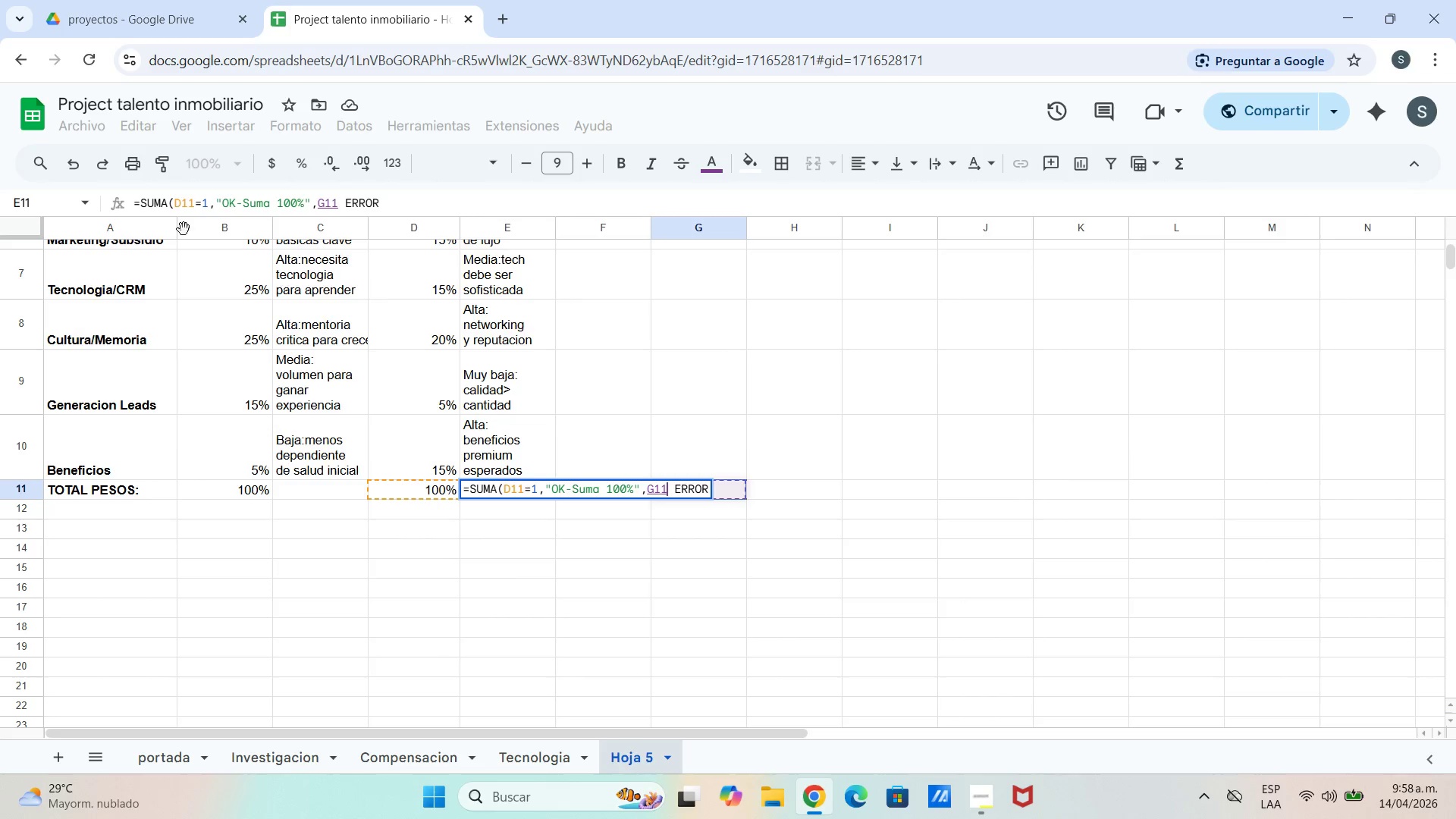 
left_click([80, 168])
 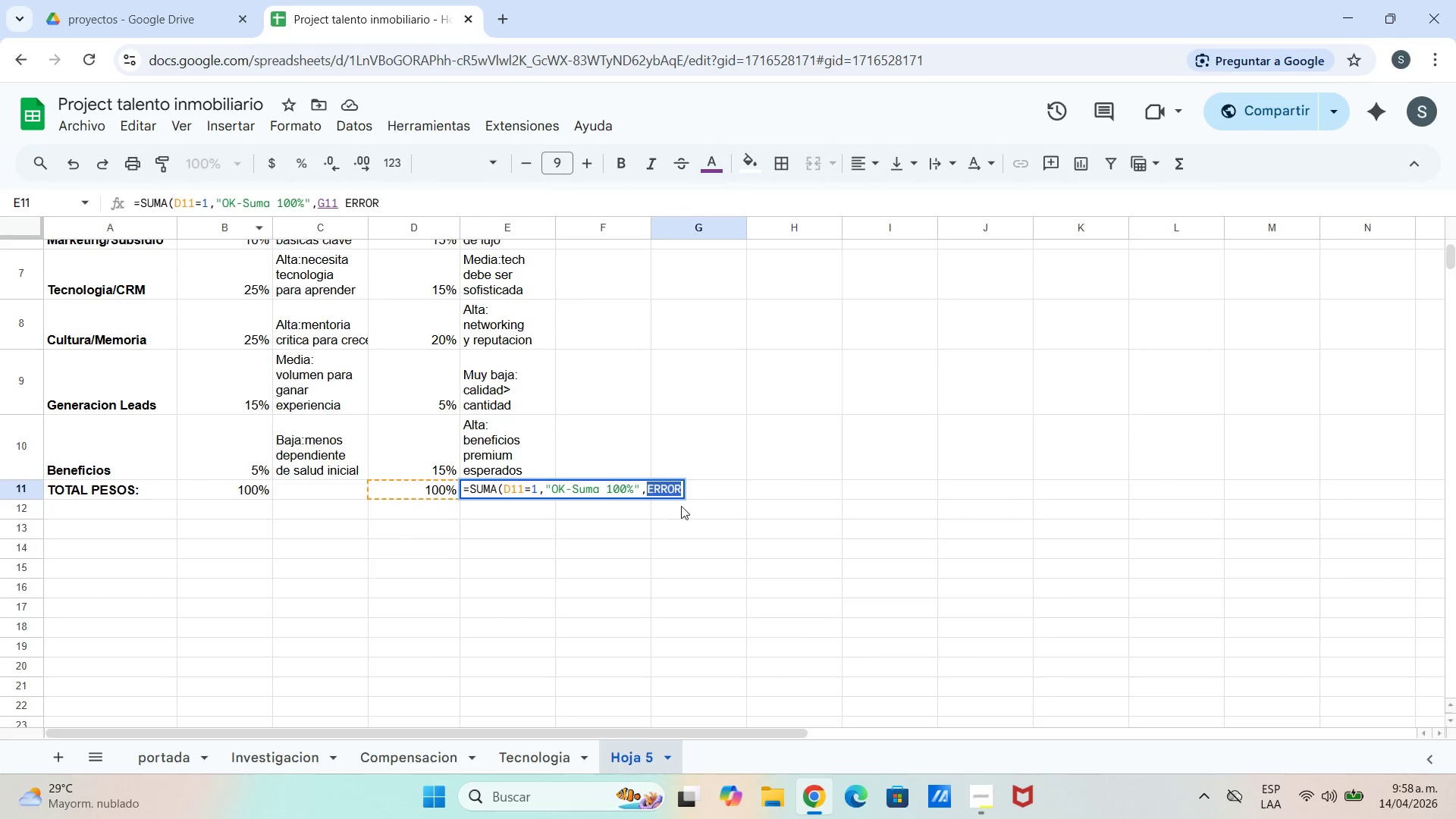 
left_click([680, 479])
 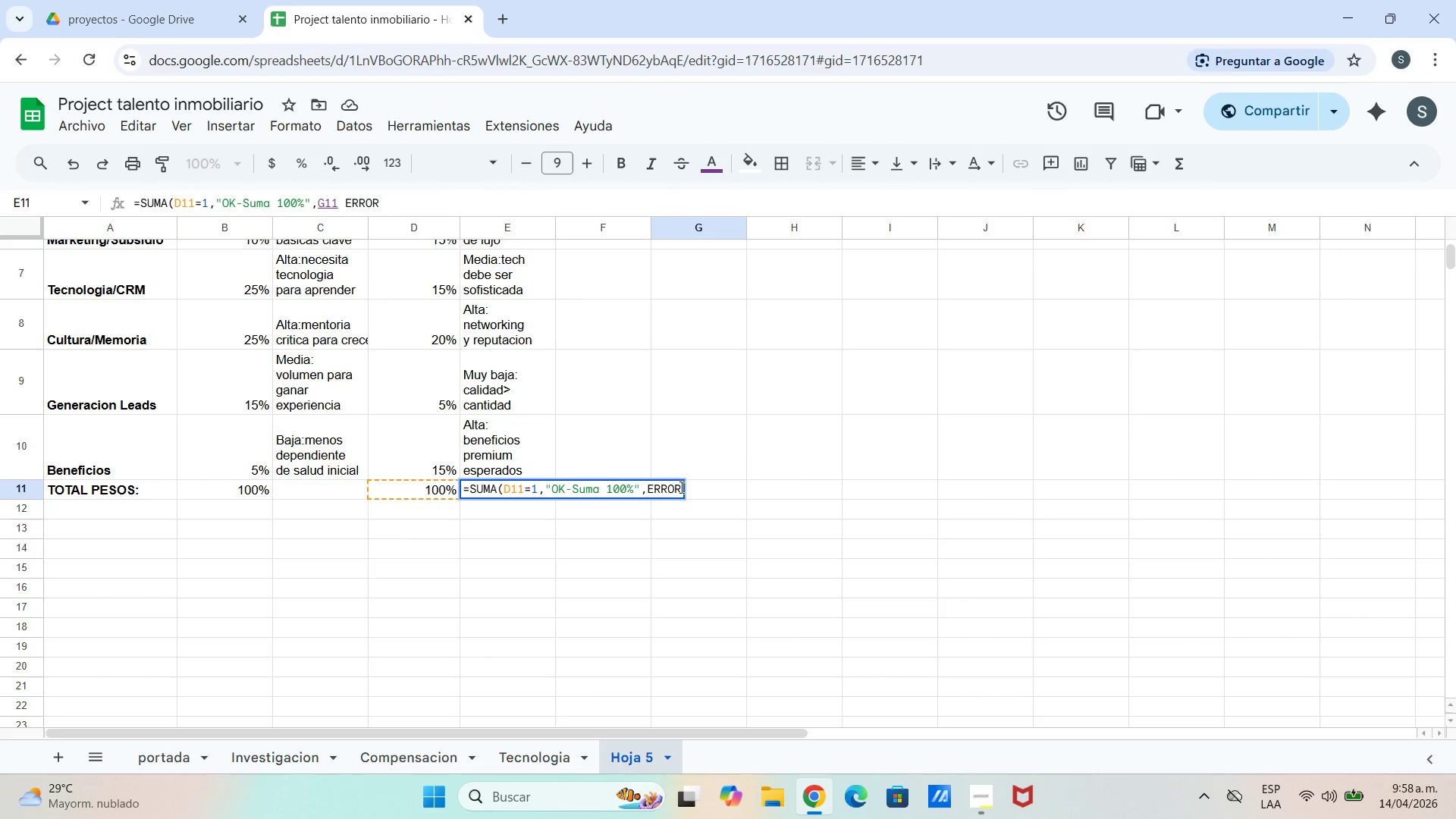 
left_click([679, 488])
 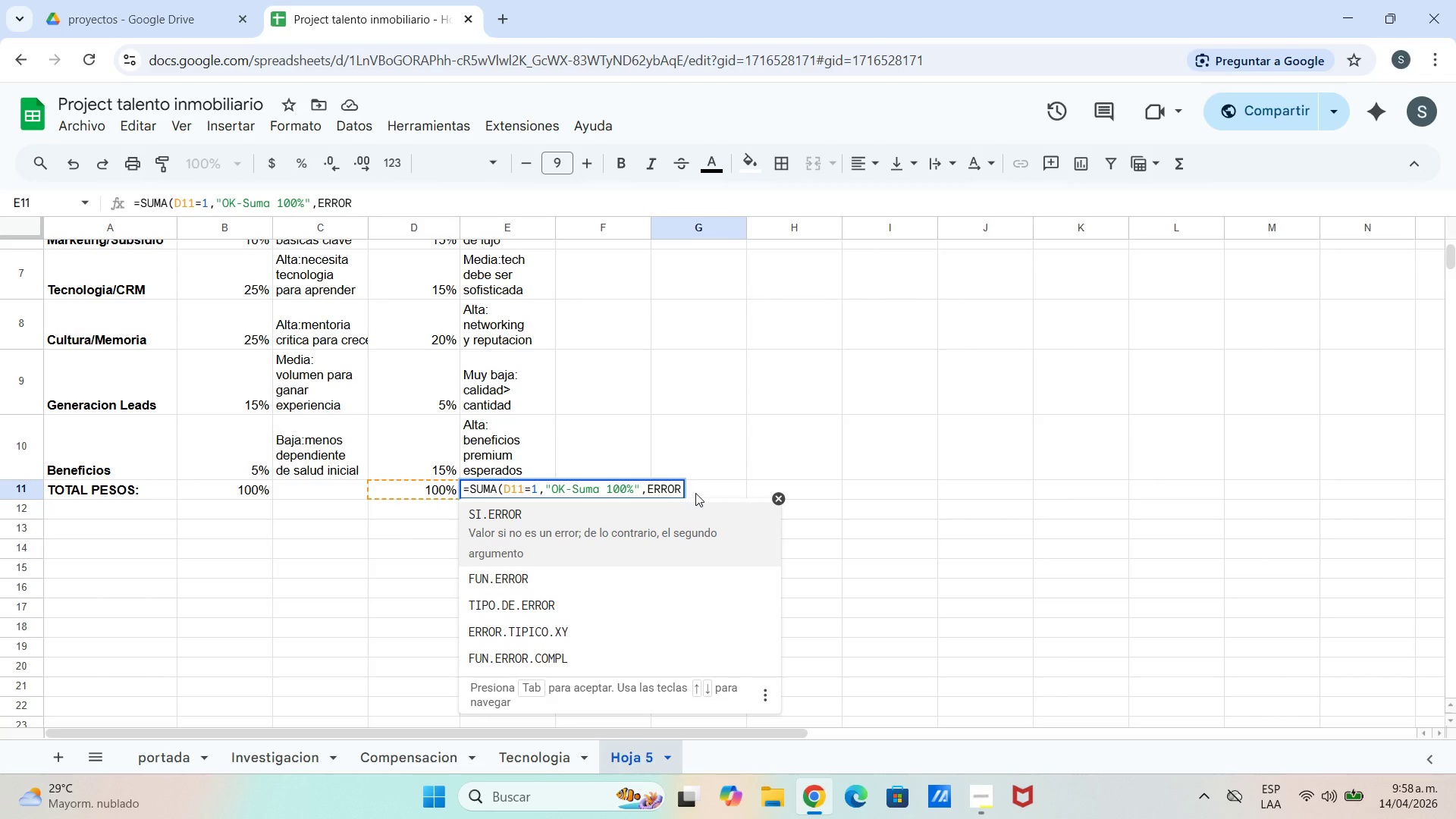 
type(> )
key(Backspace)
type(no)
key(Backspace)
key(Backspace)
type( )
key(Backspace)
key(Backspace)
key(Backspace)
key(Backspace)
key(Backspace)
key(Backspace)
key(Backspace)
type( E)
key(Backspace)
type(error )
key(Backspace)
type(> nO SUMA)
 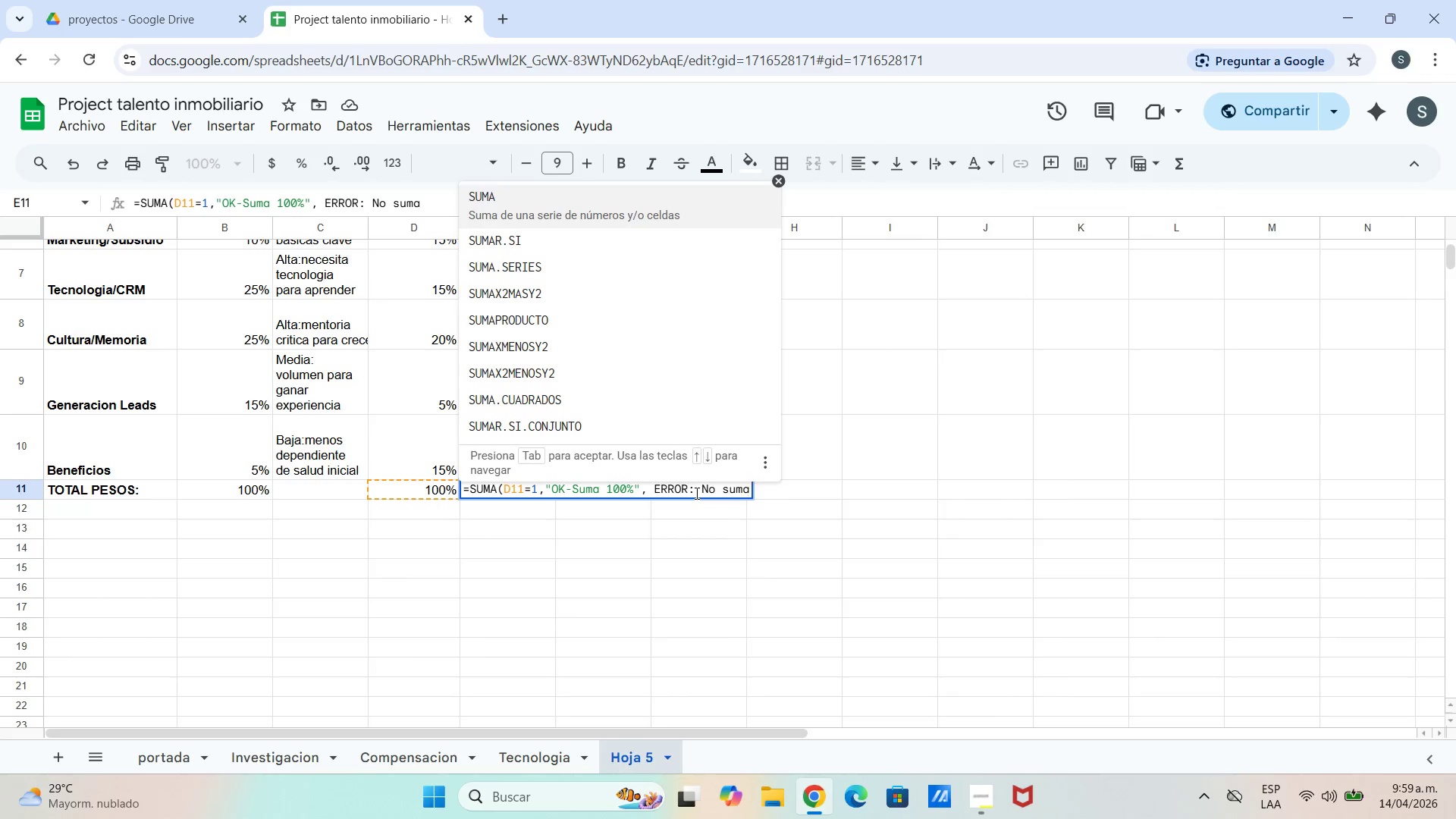 
wait(6.14)
 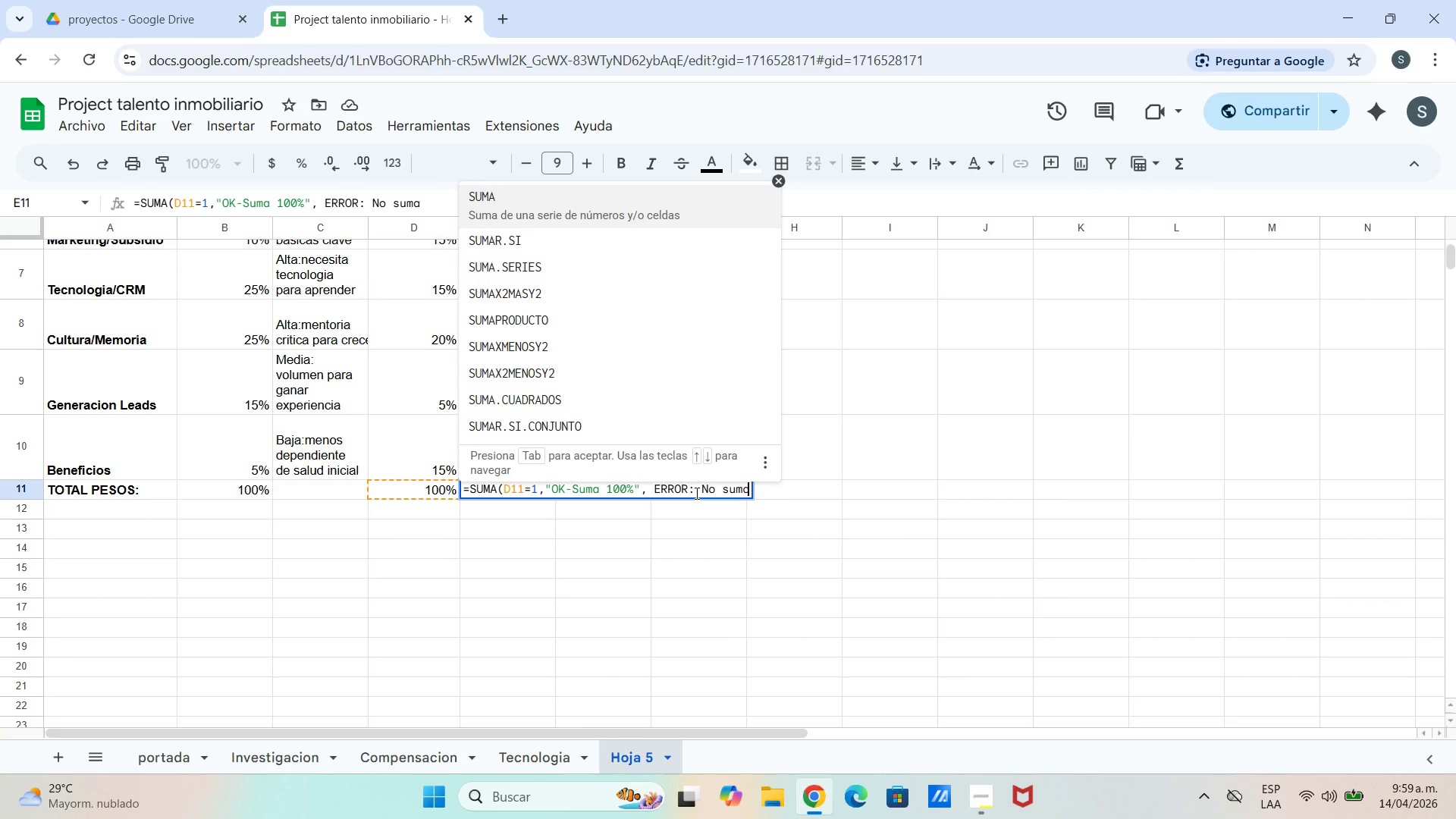 
type( 100$)
key(Backspace)
type(%)
 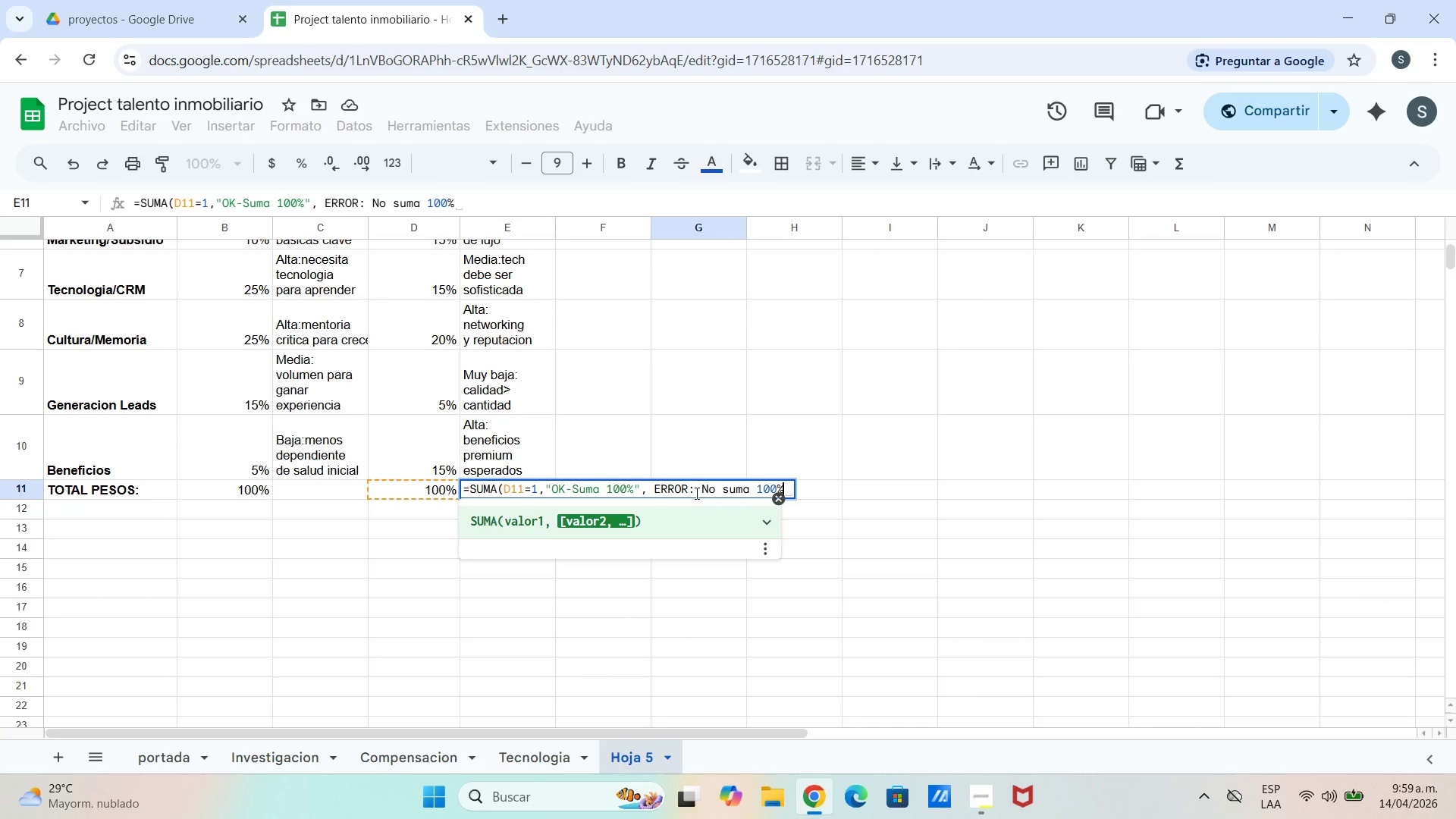 
type(@()
 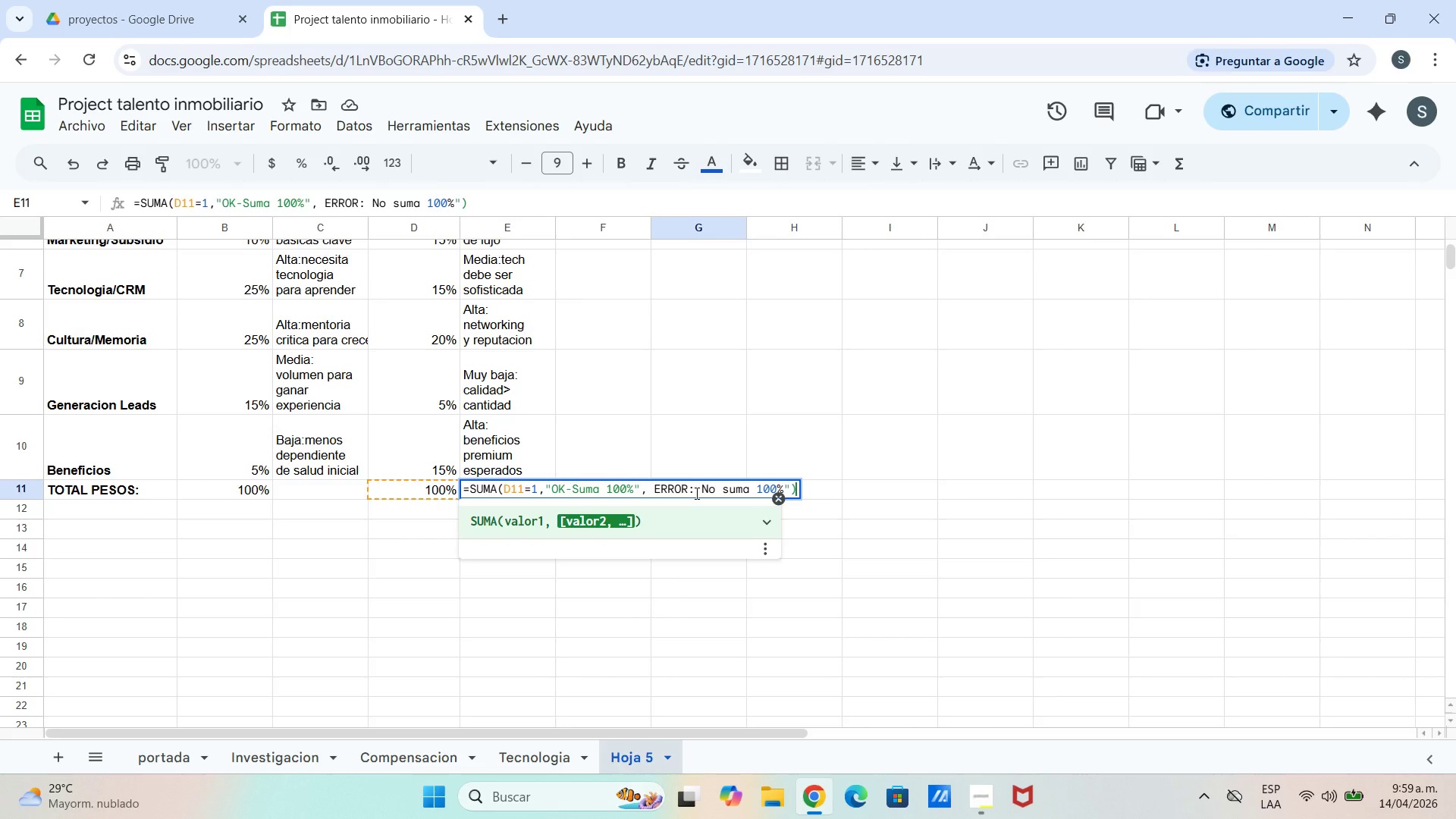 
key(Enter)
 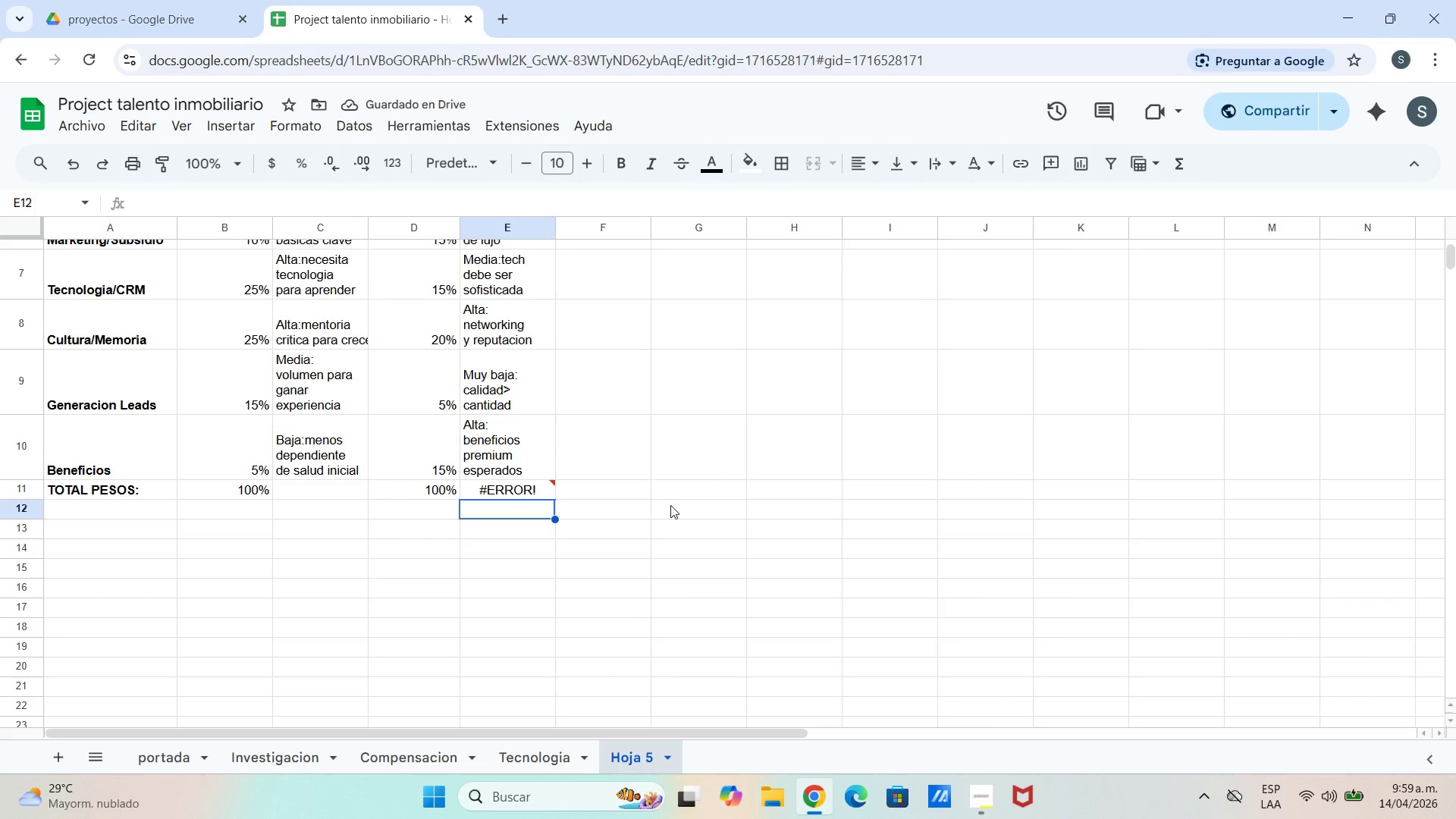 
left_click([497, 489])
 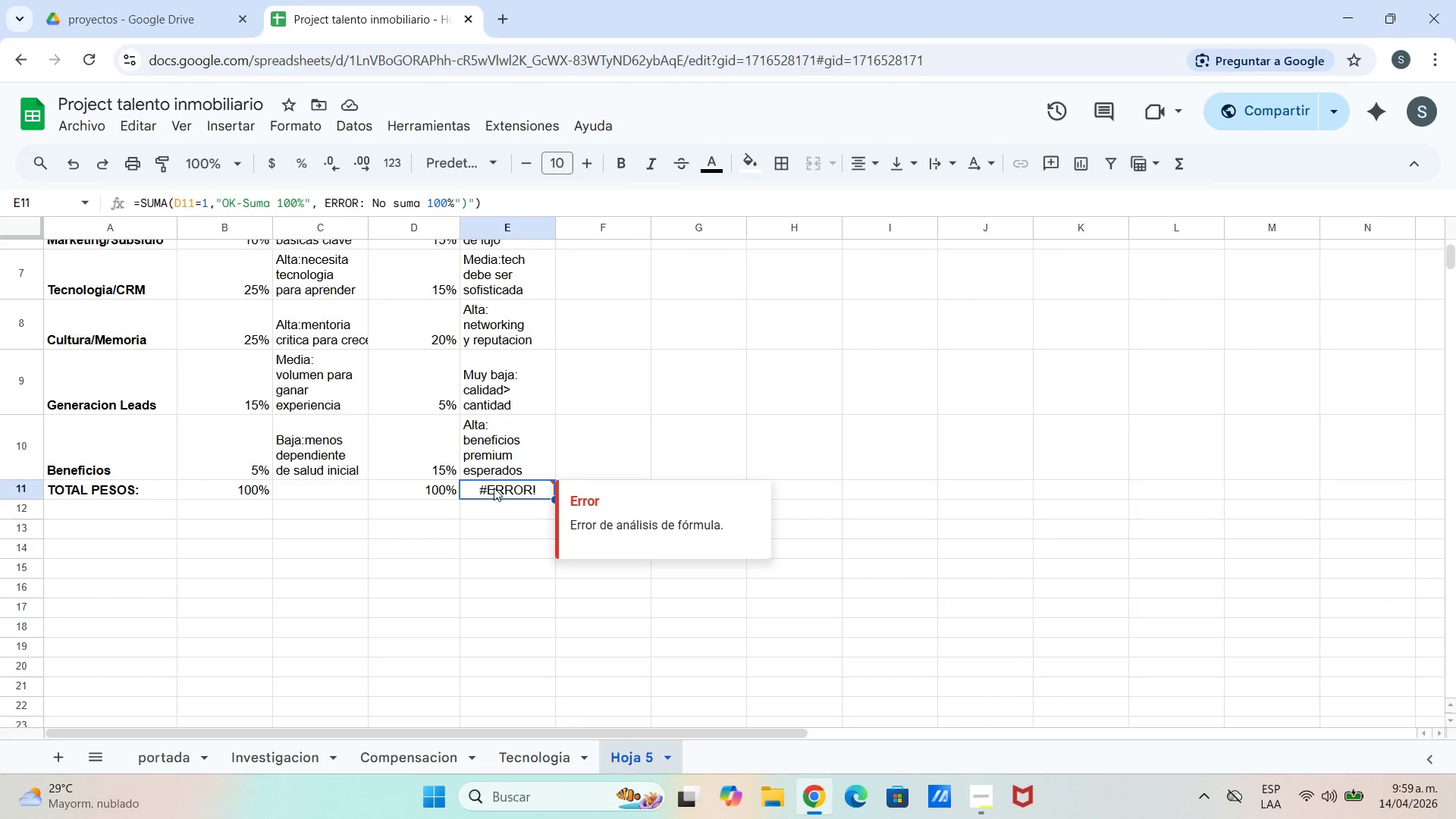 
double_click([513, 500])
 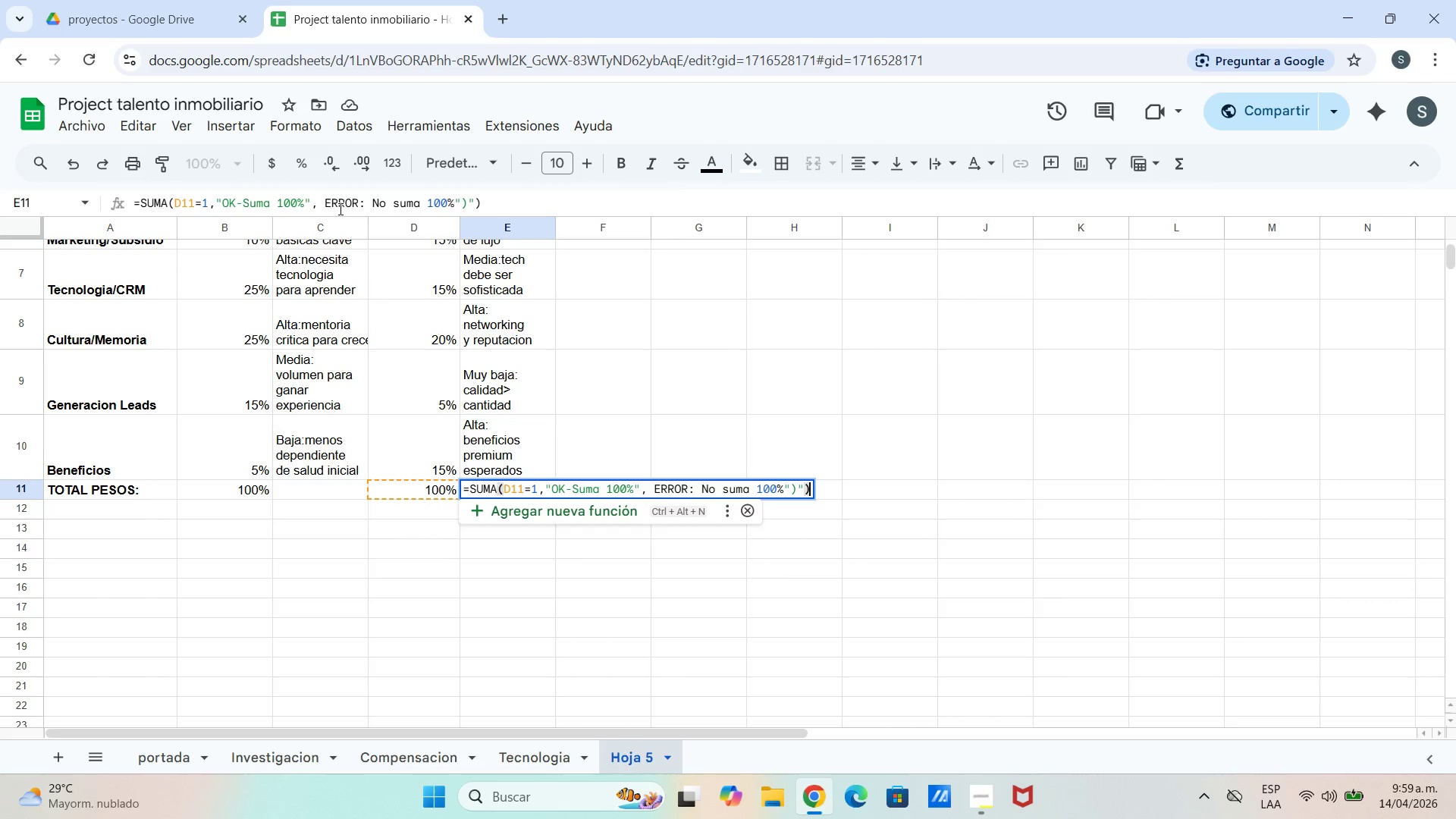 
wait(13.77)
 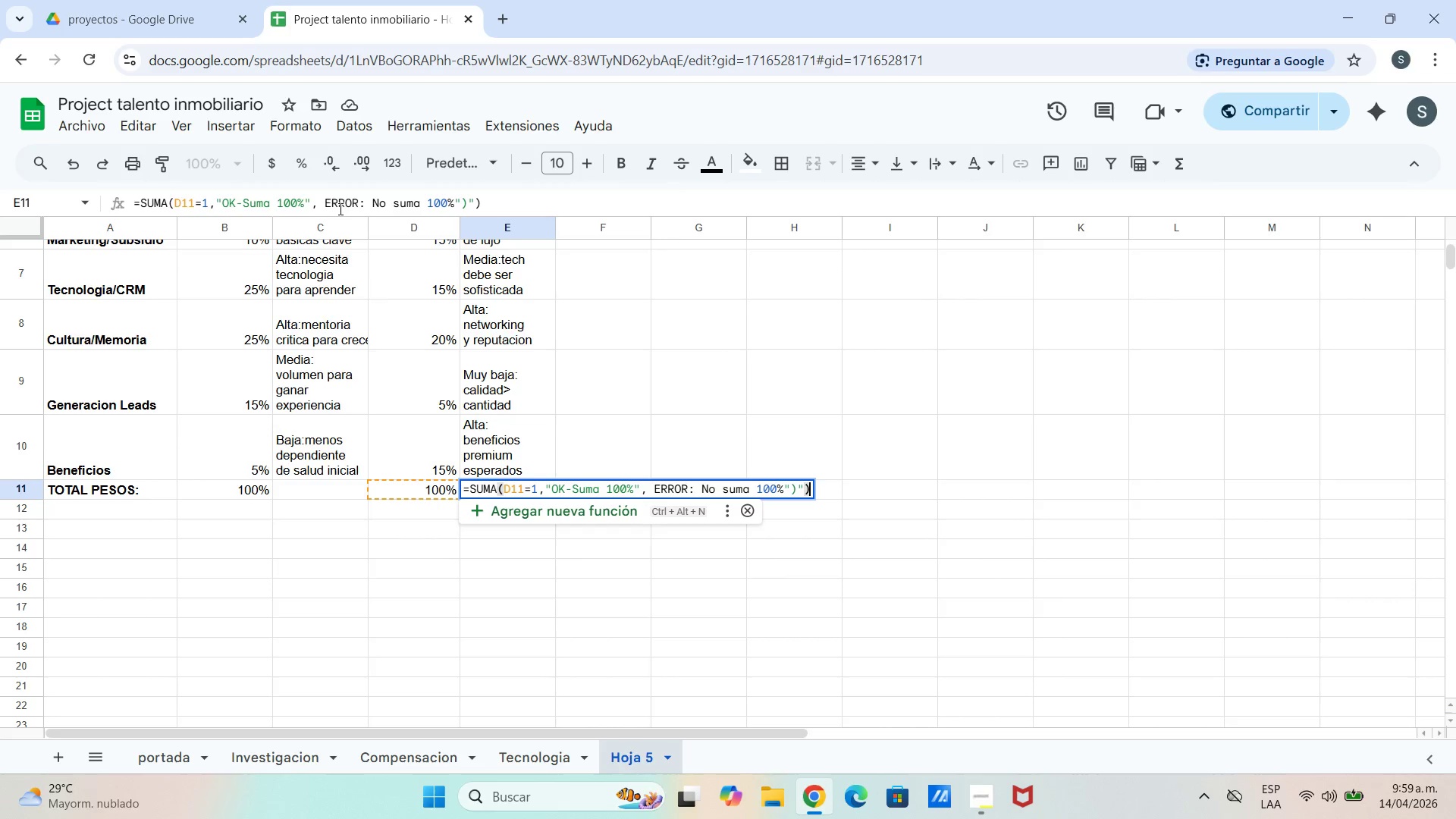 
left_click([242, 207])
 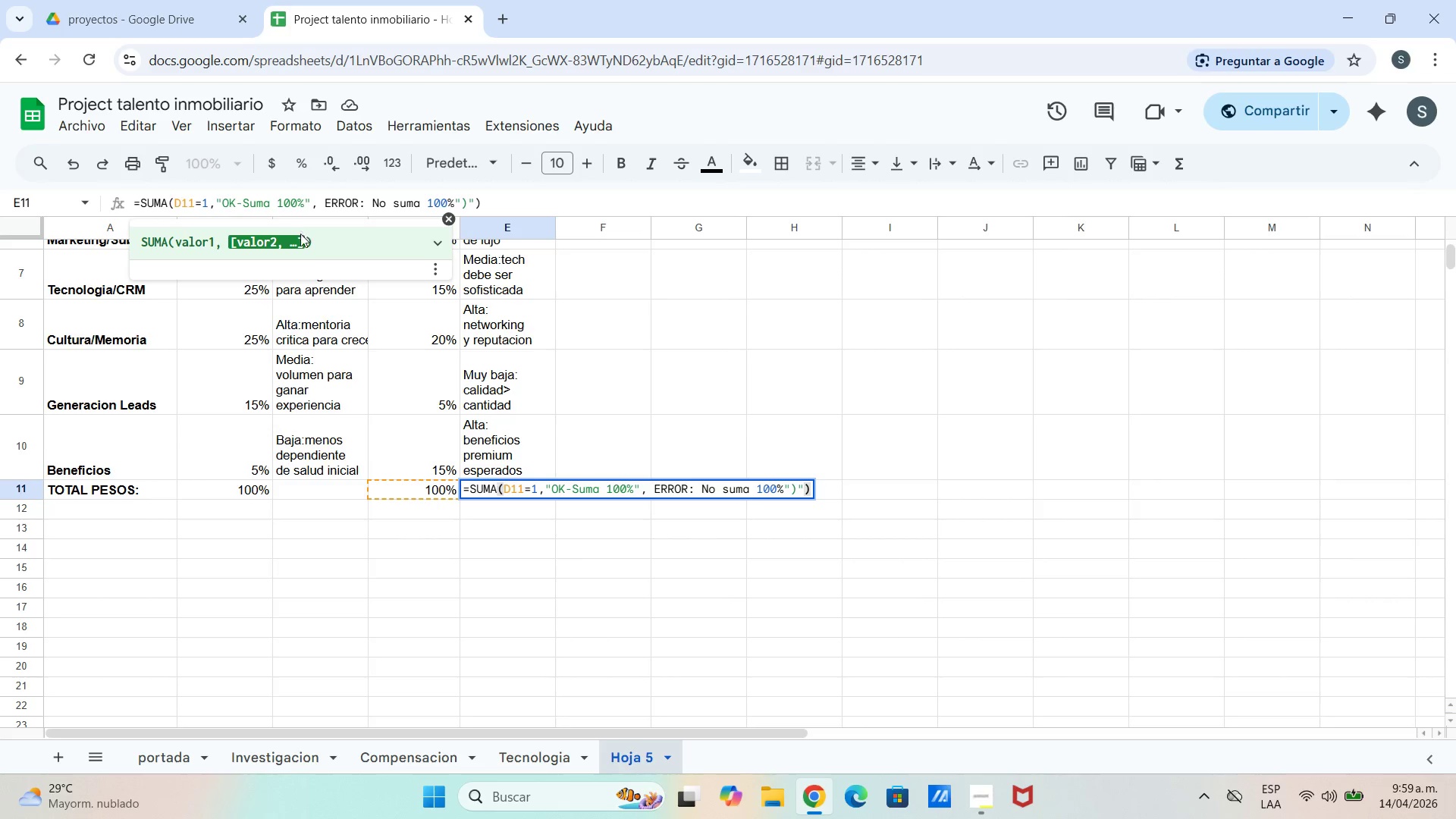 
key(Space)
 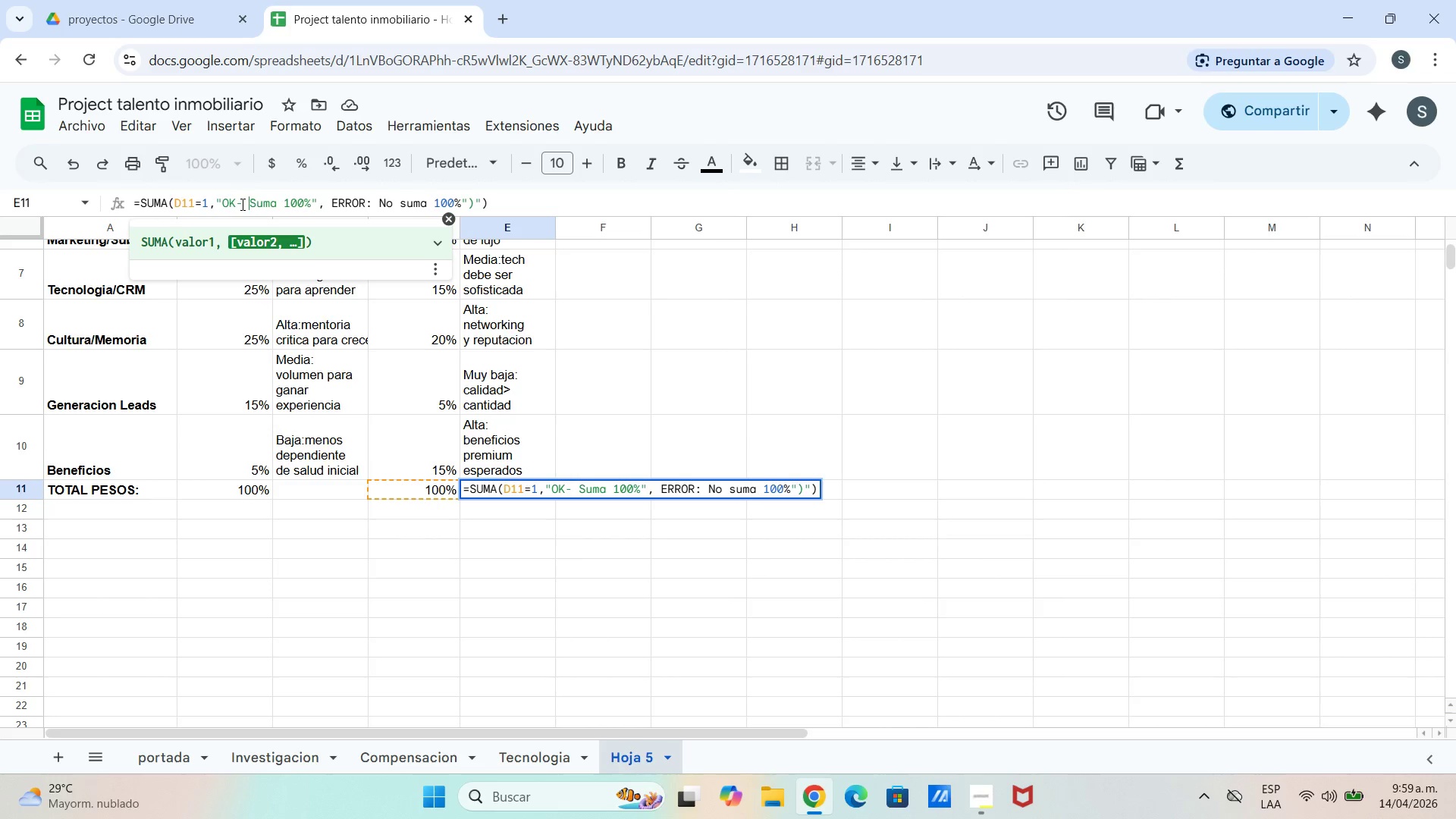 
left_click([237, 205])
 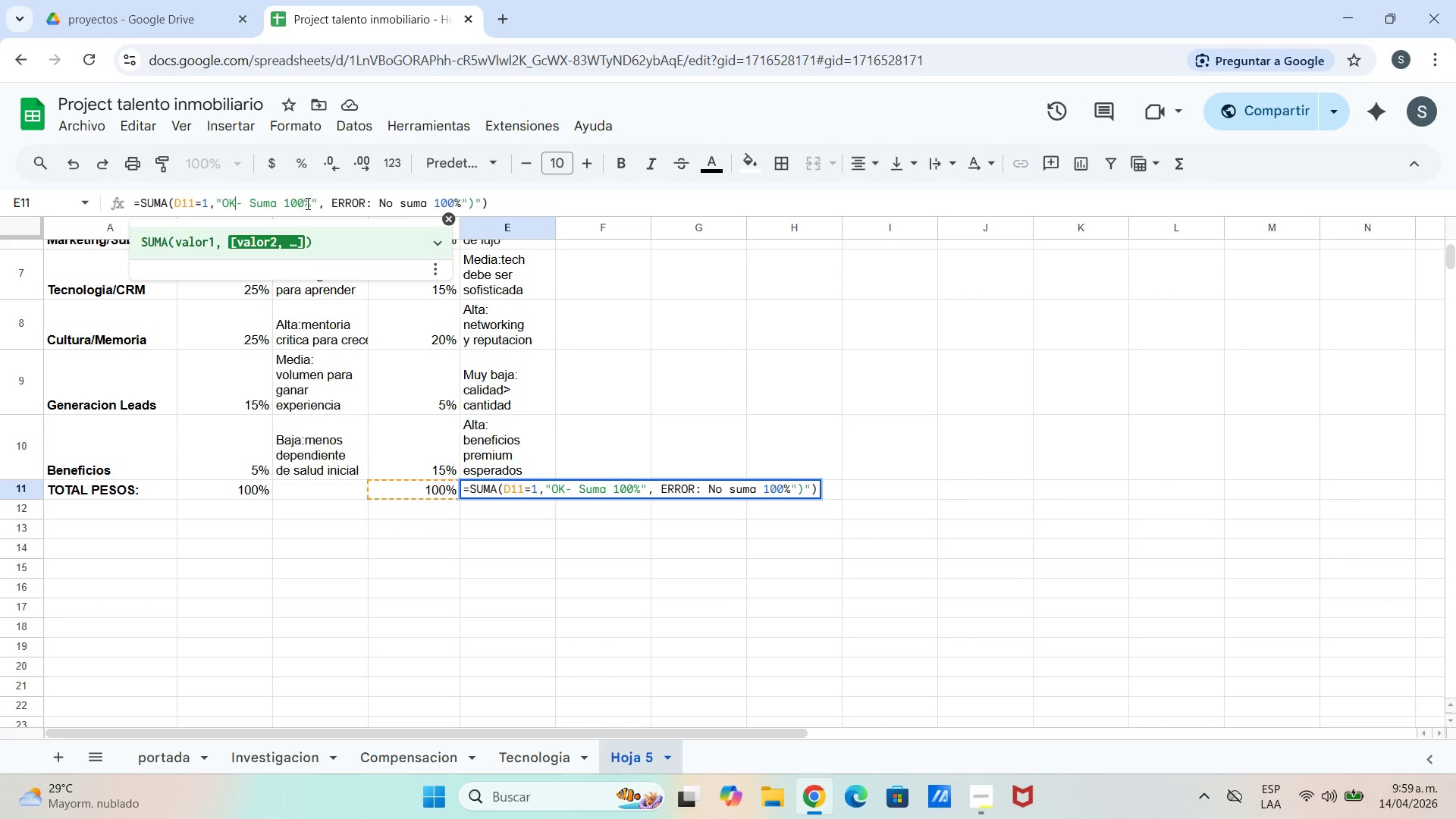 
key(Space)
 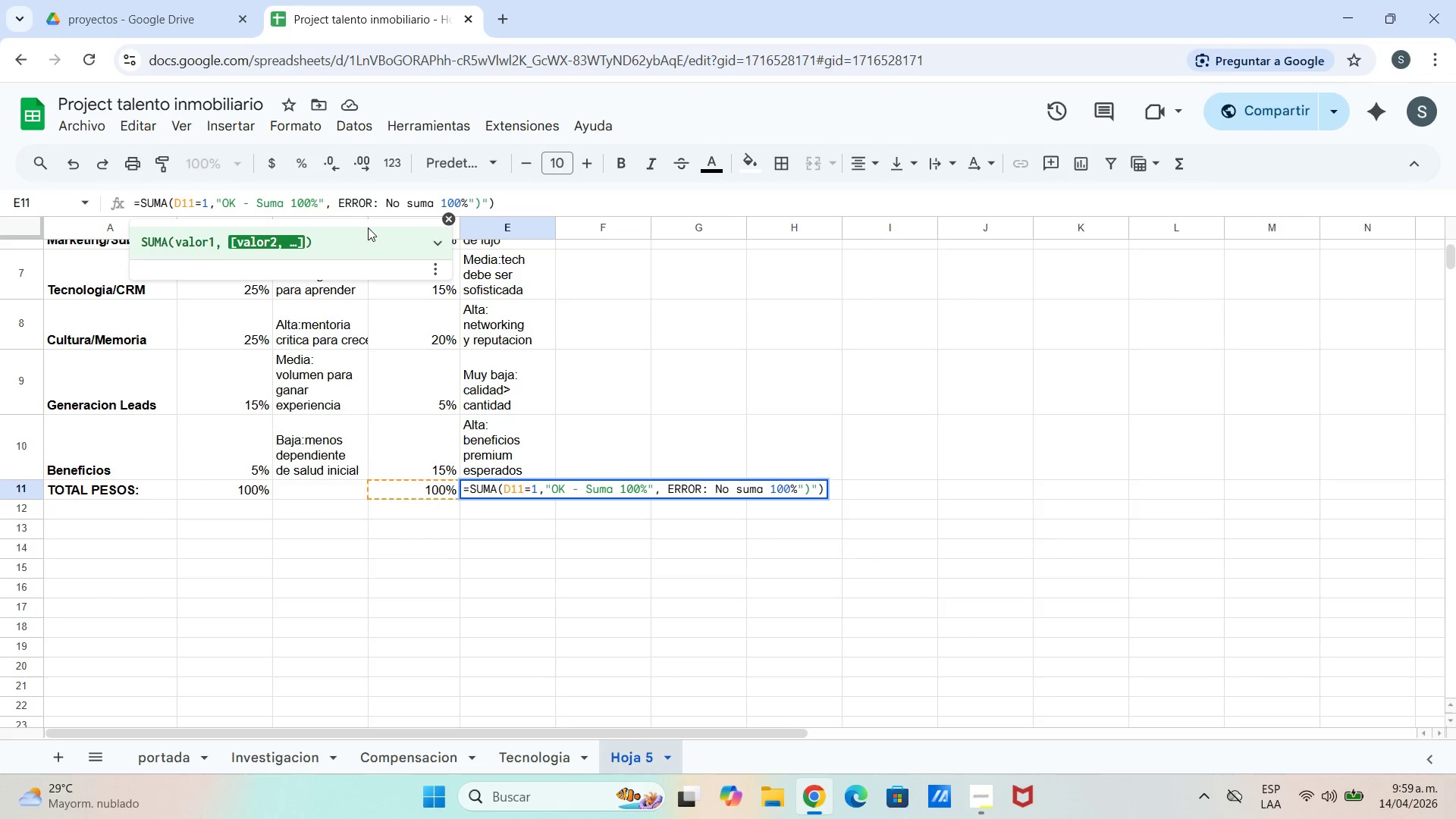 
wait(6.67)
 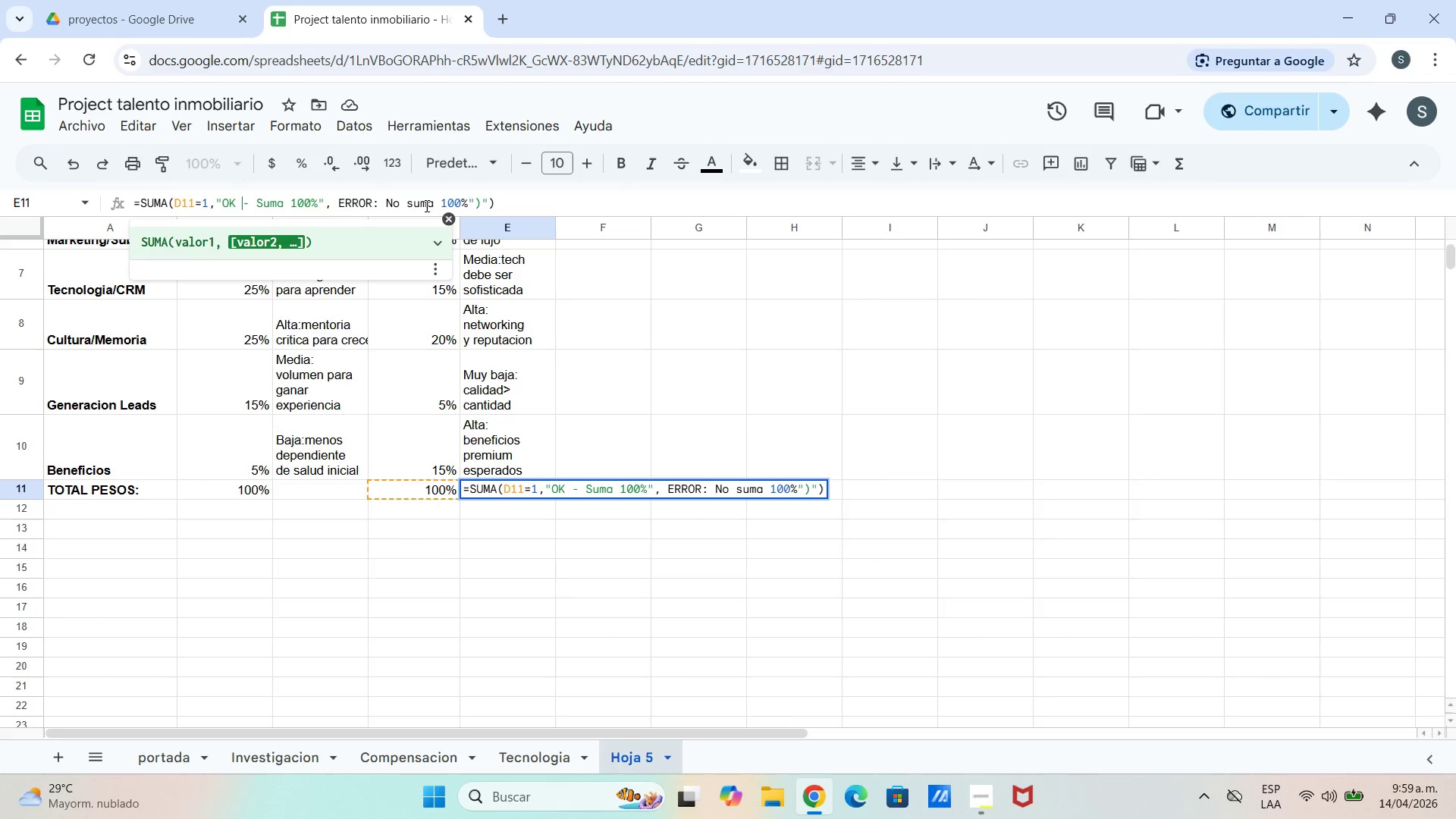 
left_click([340, 205])
 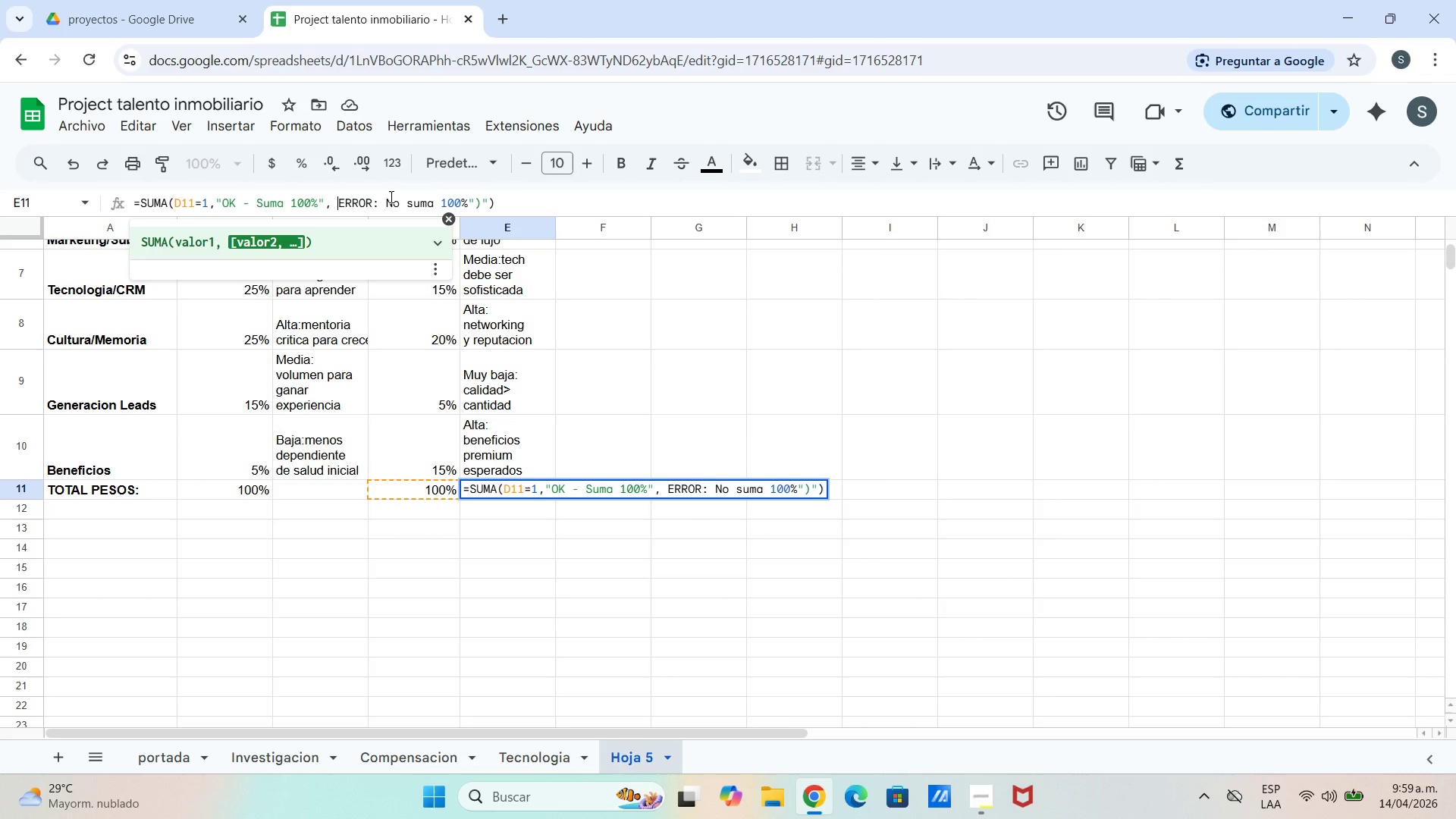 
left_click([380, 206])
 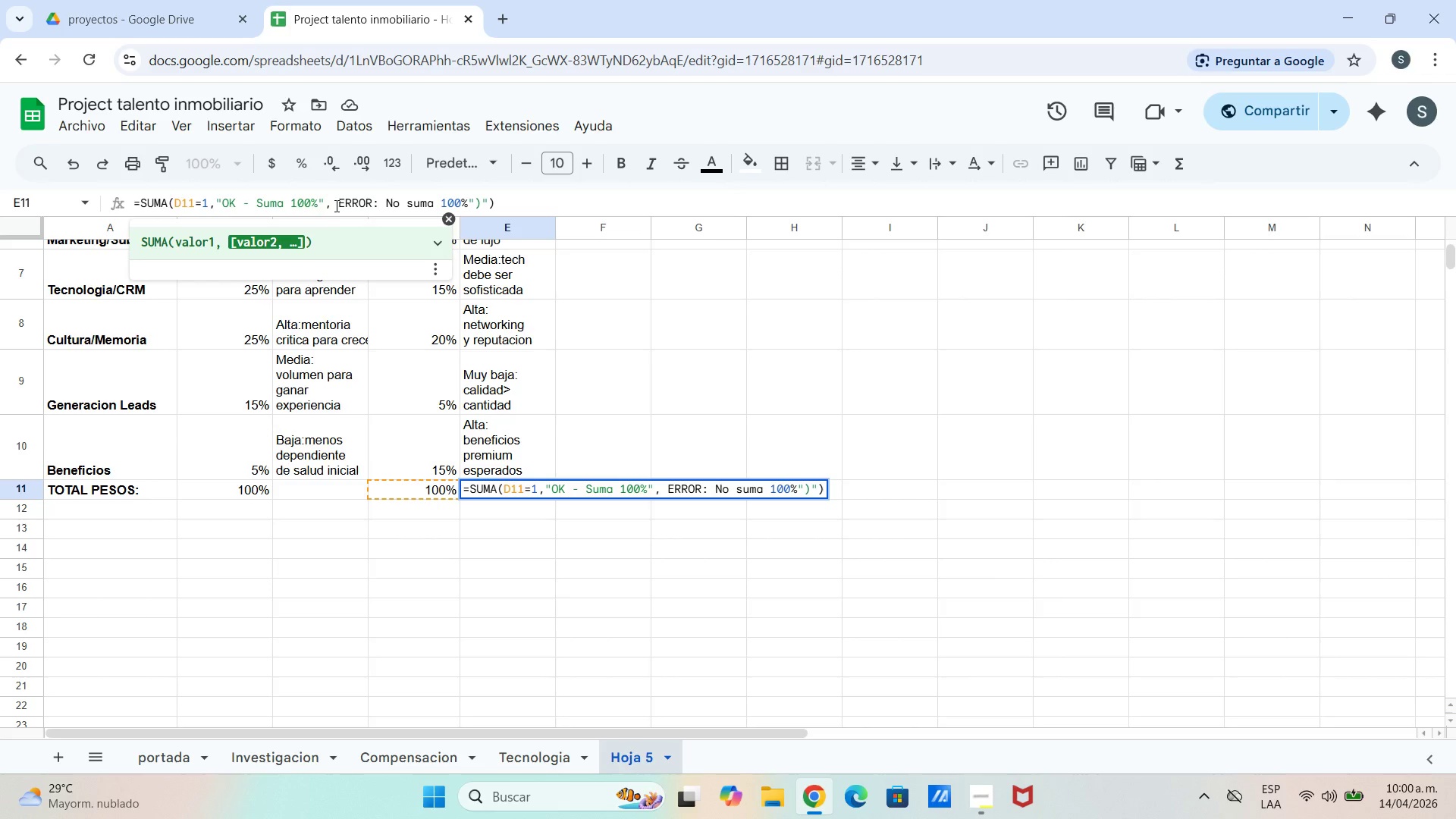 
wait(11.94)
 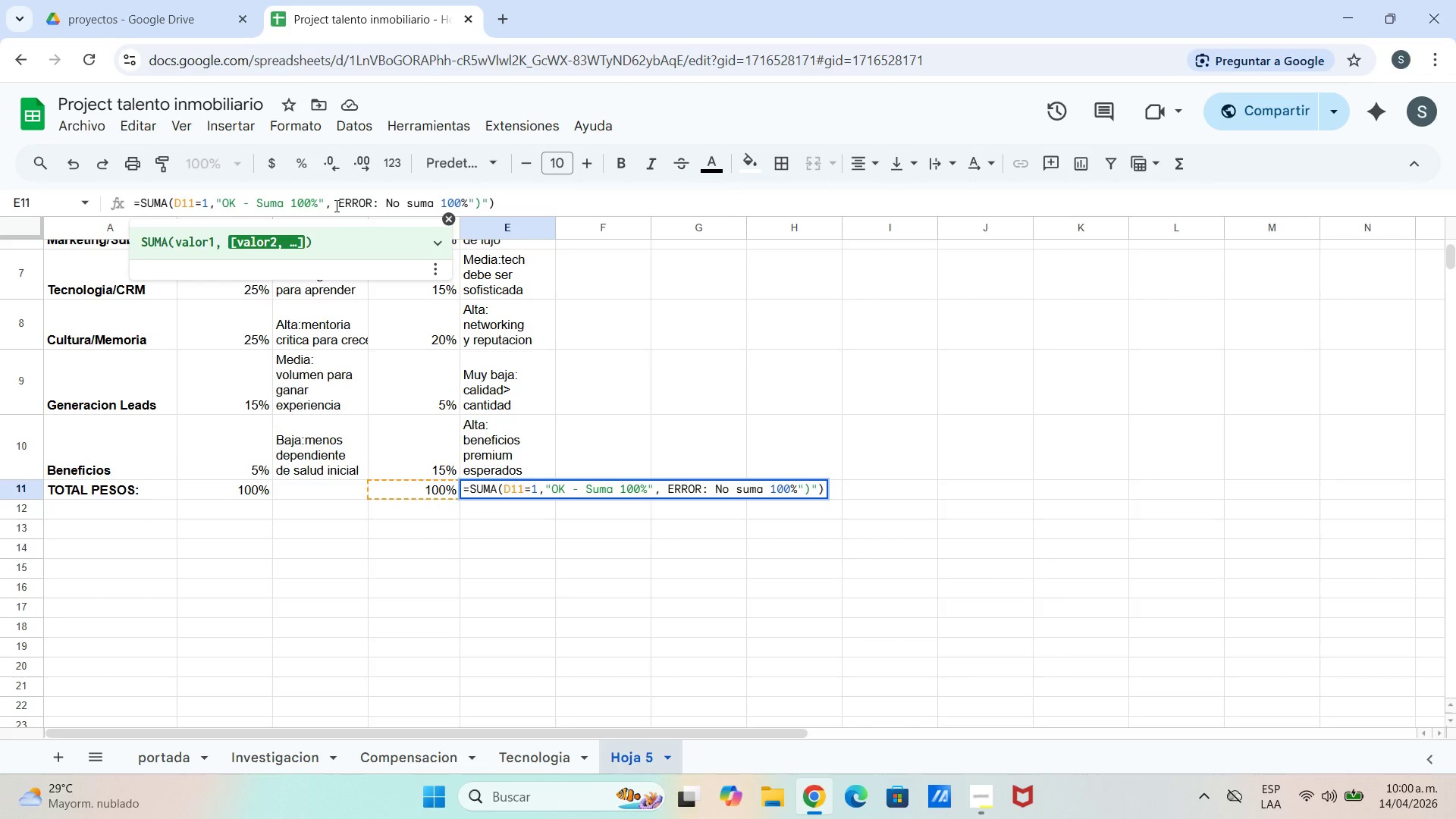 
left_click([340, 204])
 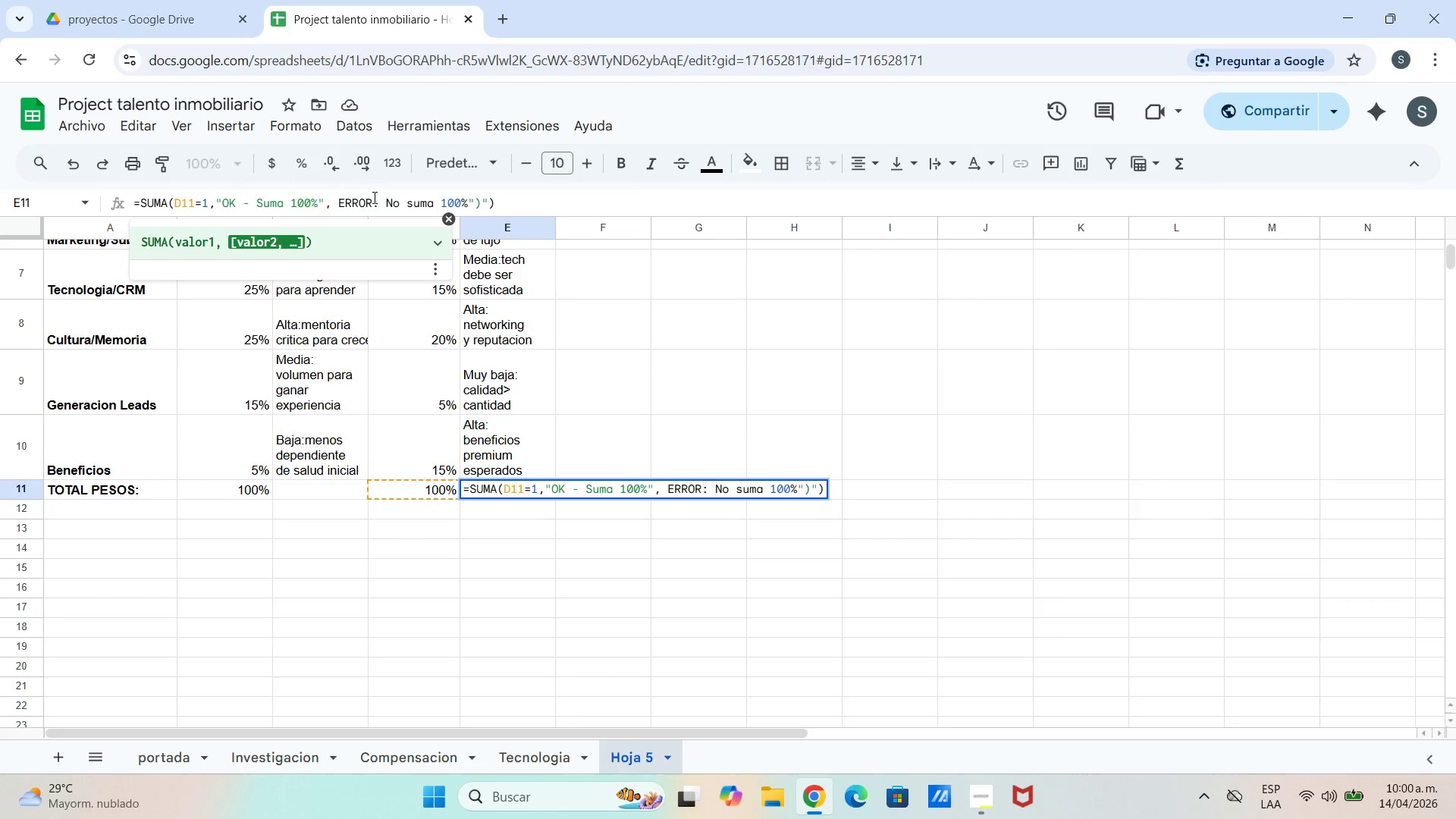 
key(Backspace)
 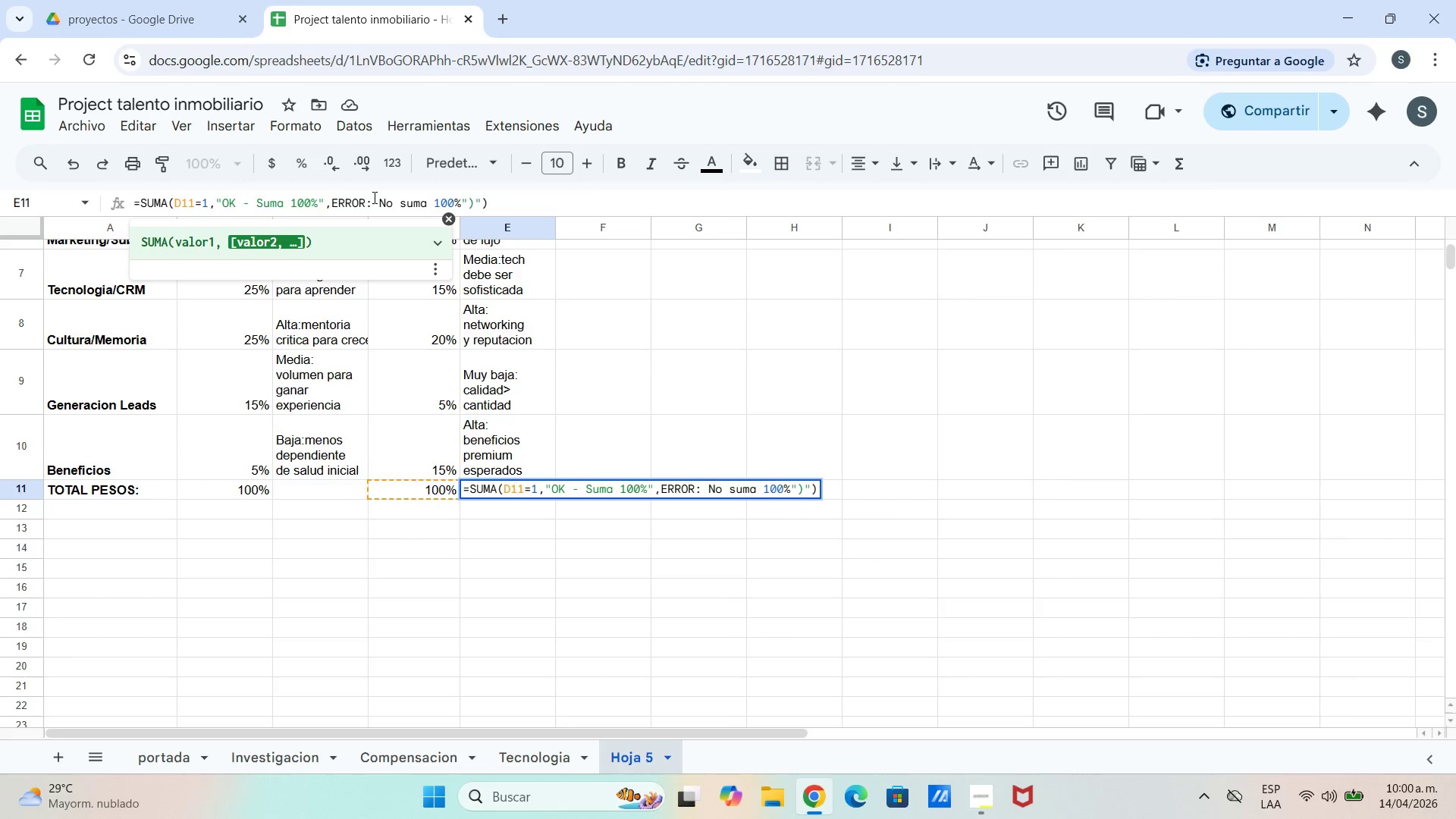 
key(Shift+ShiftLeft)
 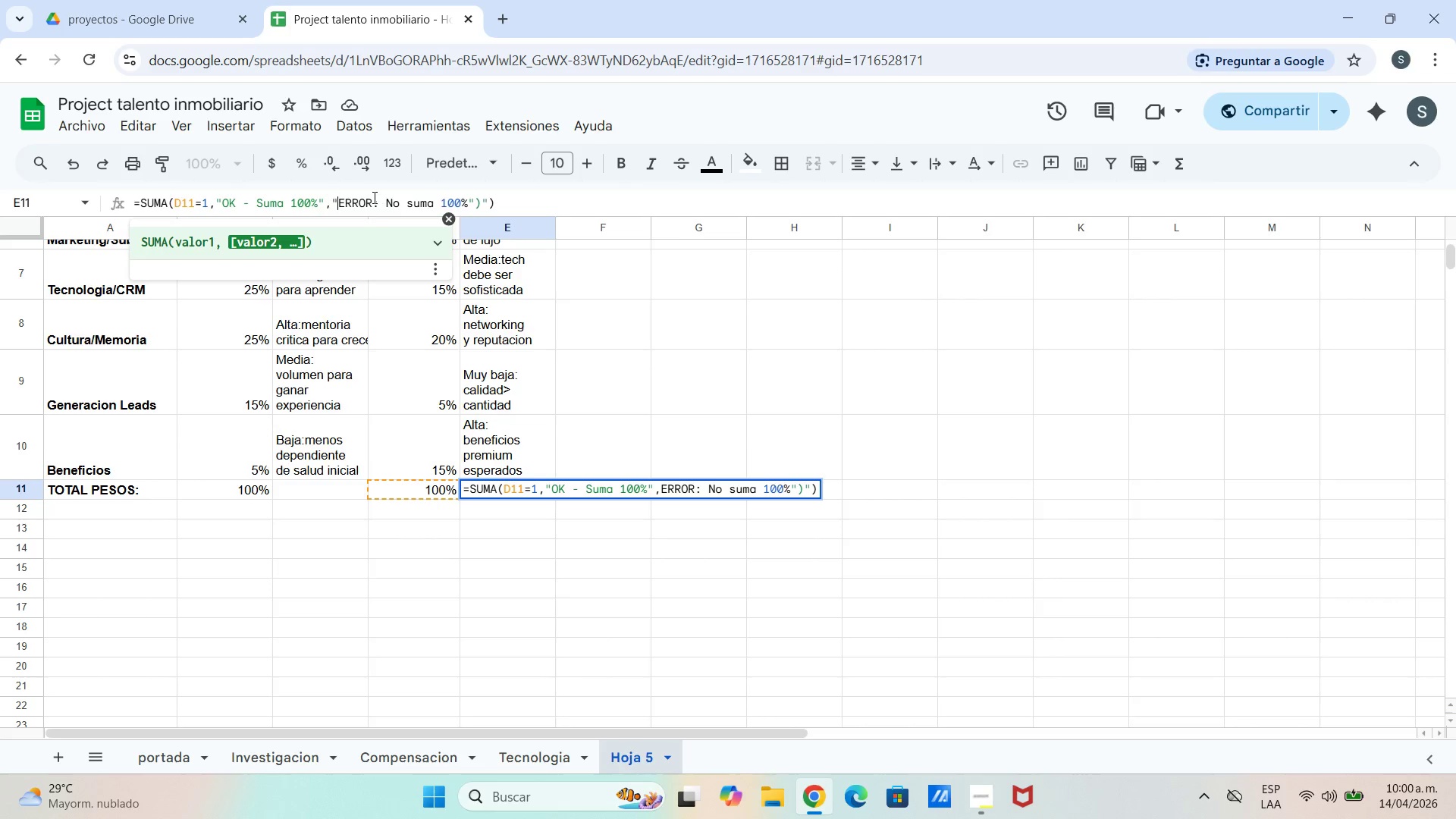 
key(Shift+2)
 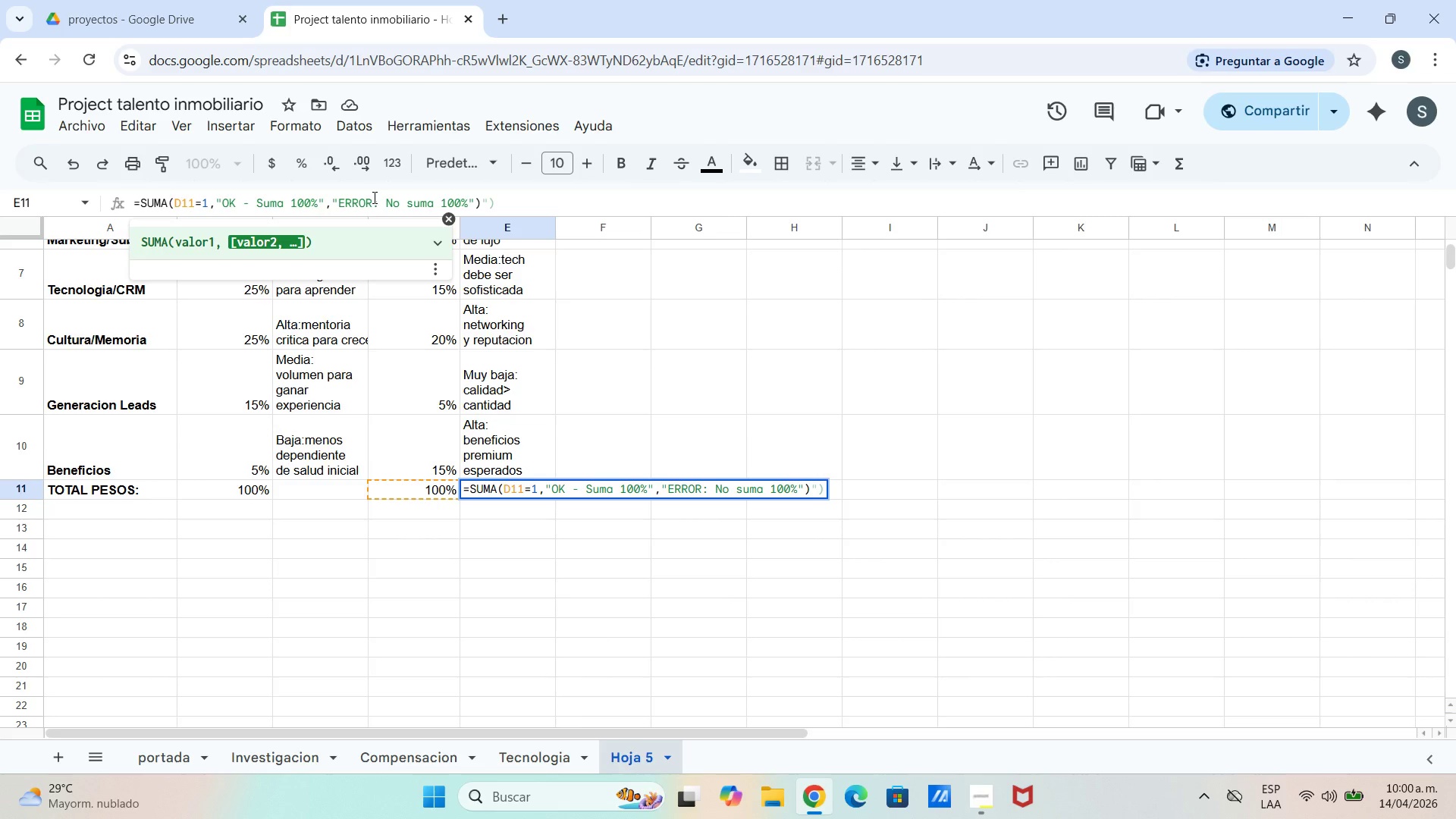 
key(Enter)
 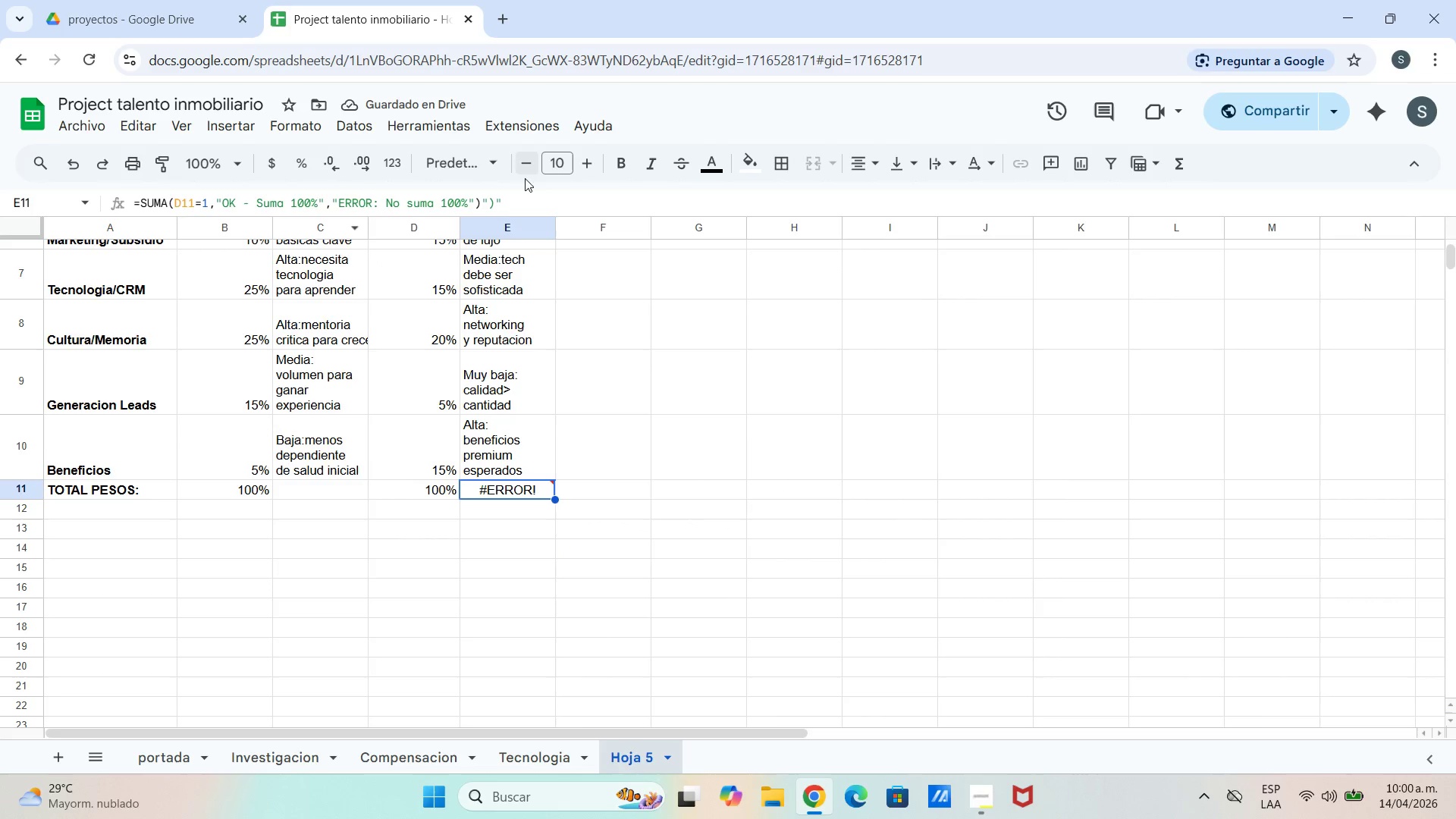 
double_click([509, 202])
 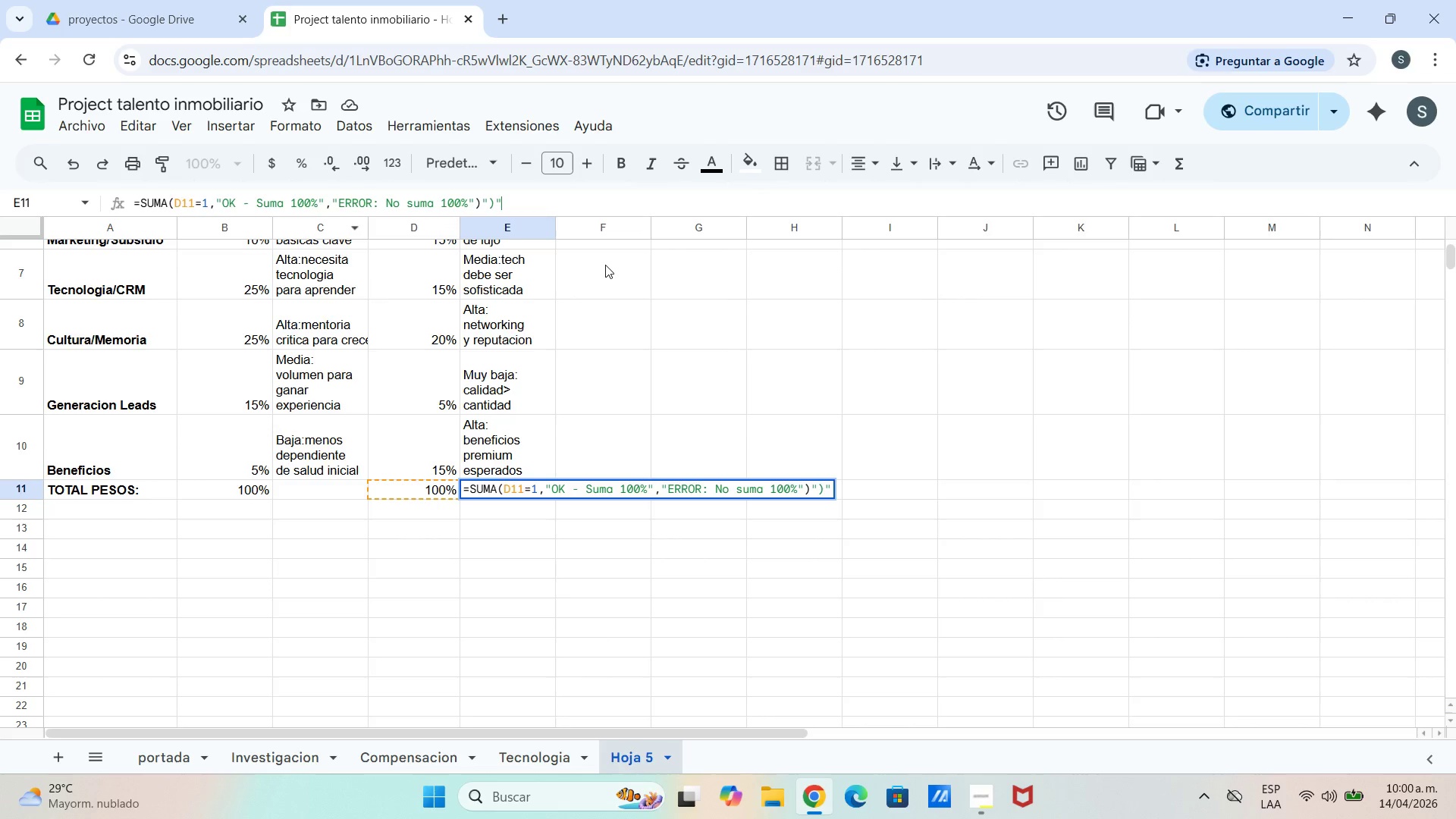 
key(Backspace)
 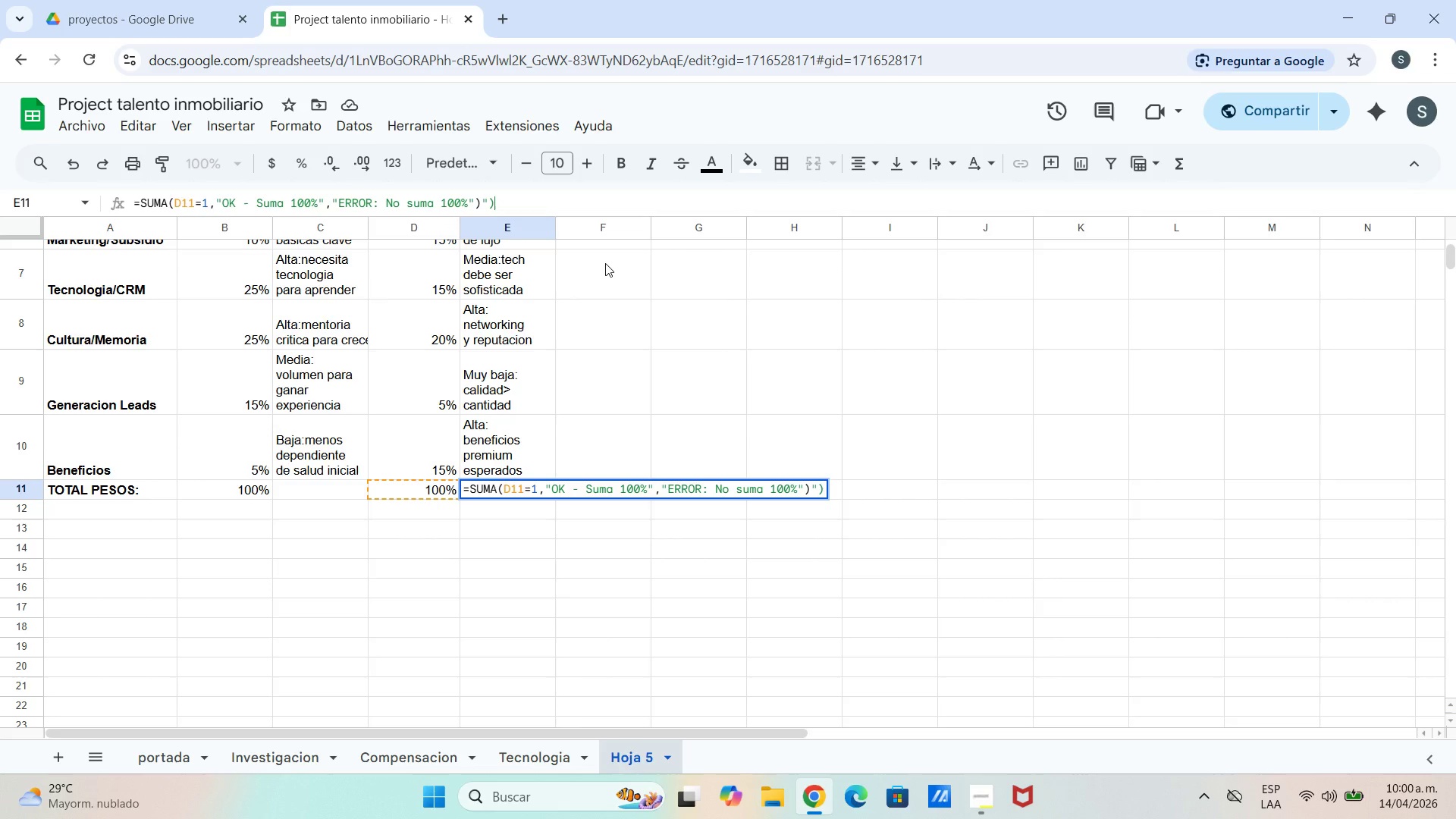 
key(Backspace)
 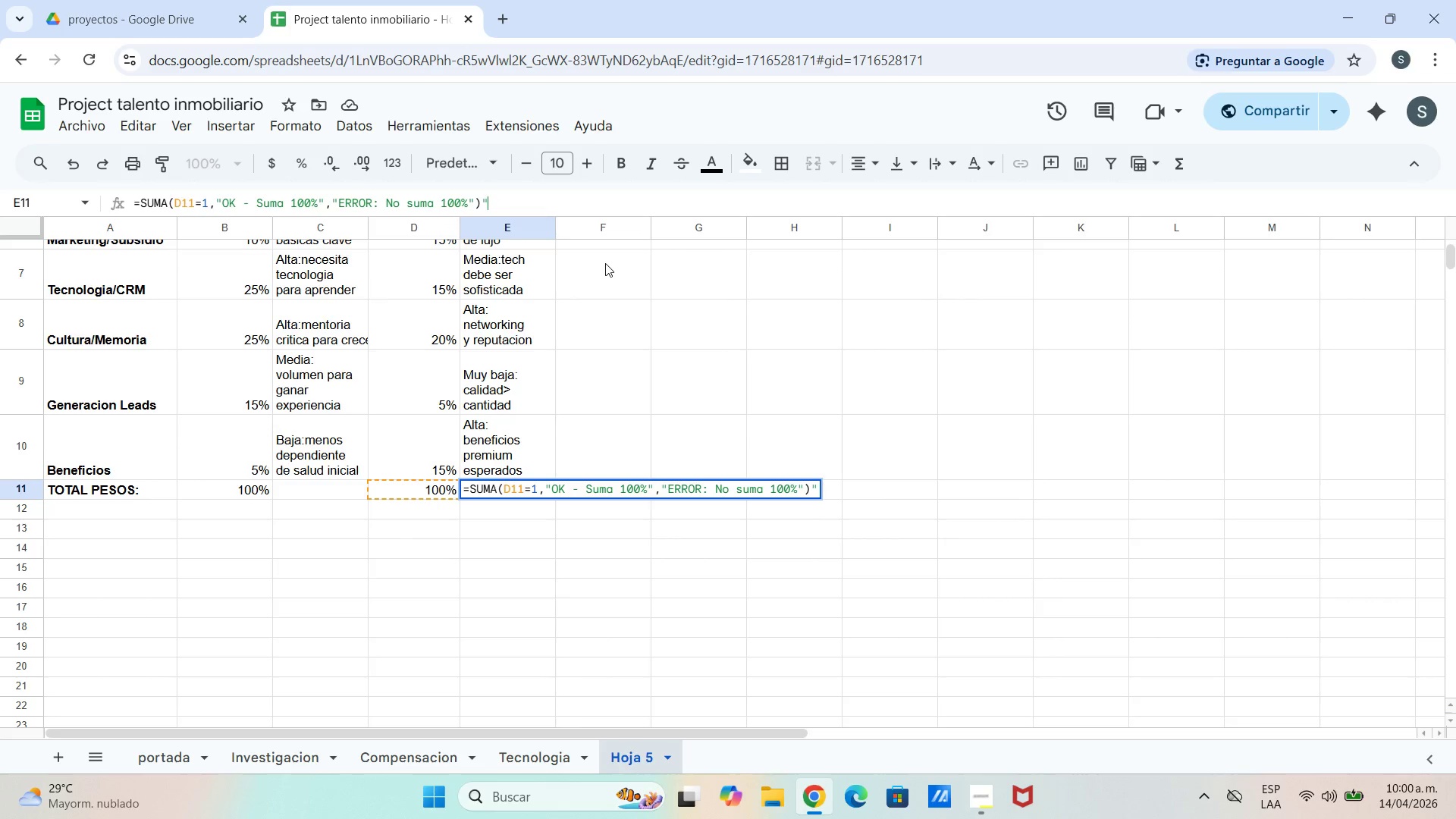 
key(Backspace)
 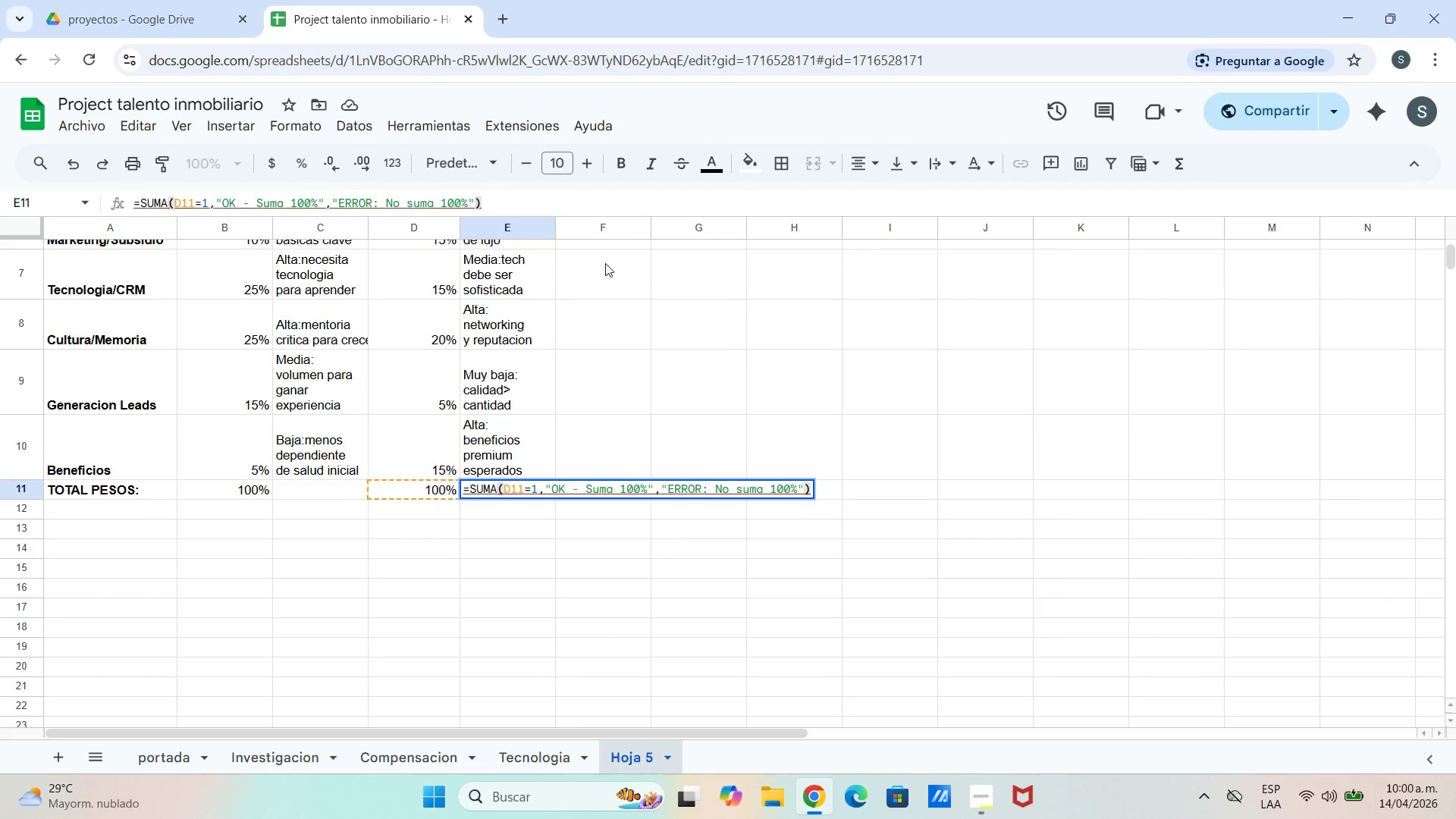 
key(Enter)
 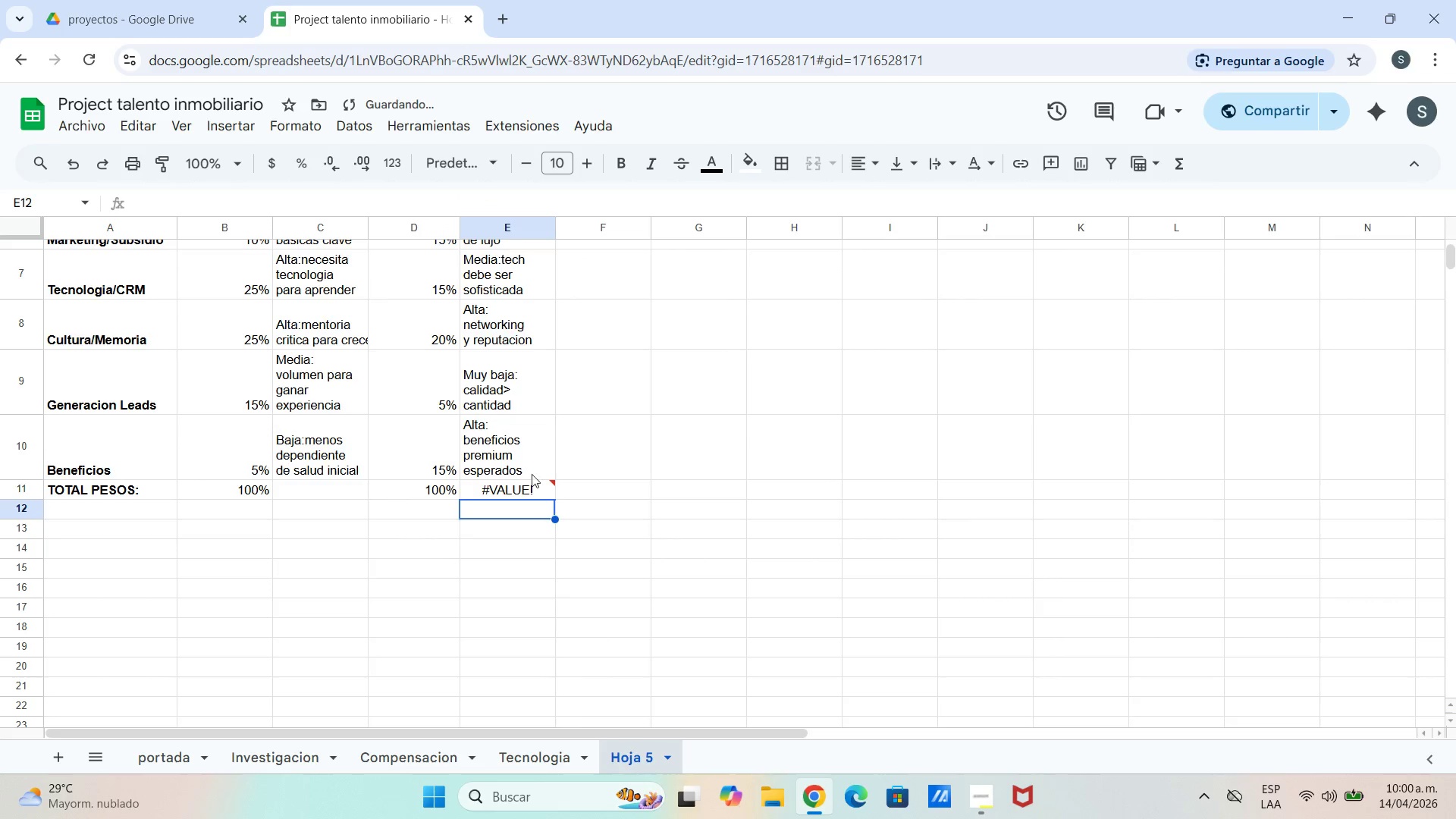 
left_click([529, 487])
 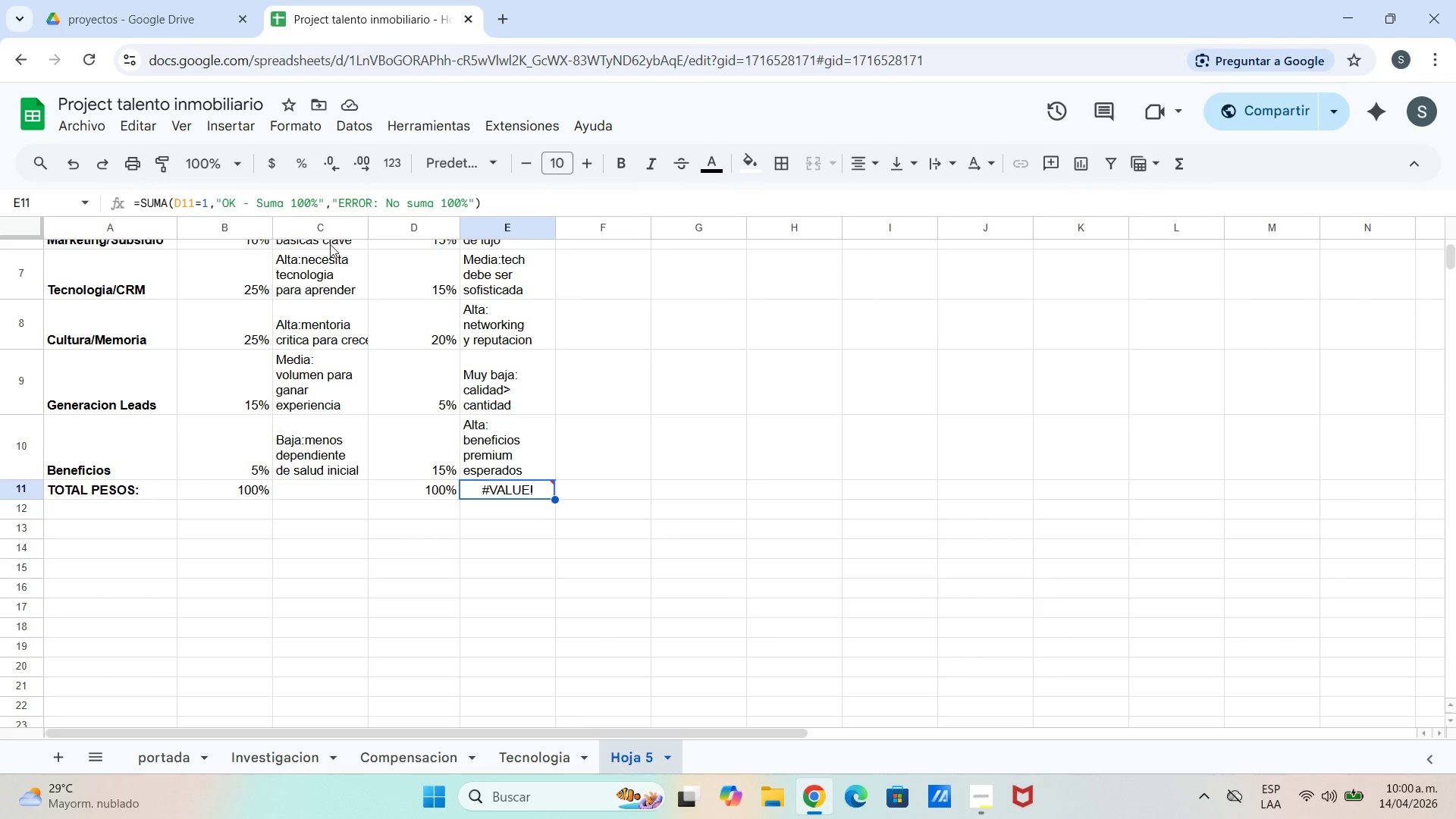 
wait(18.42)
 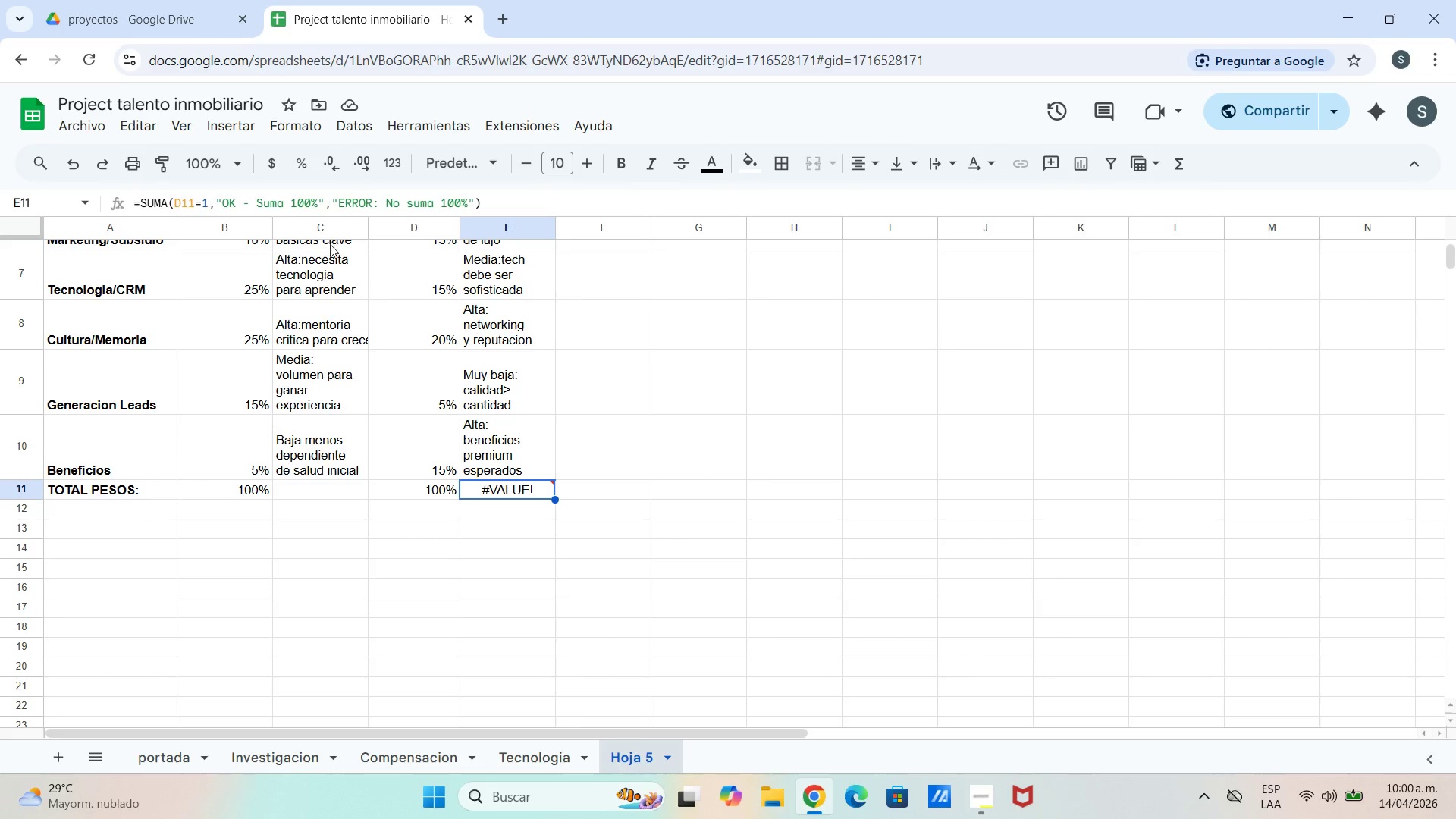 
triple_click([541, 494])
 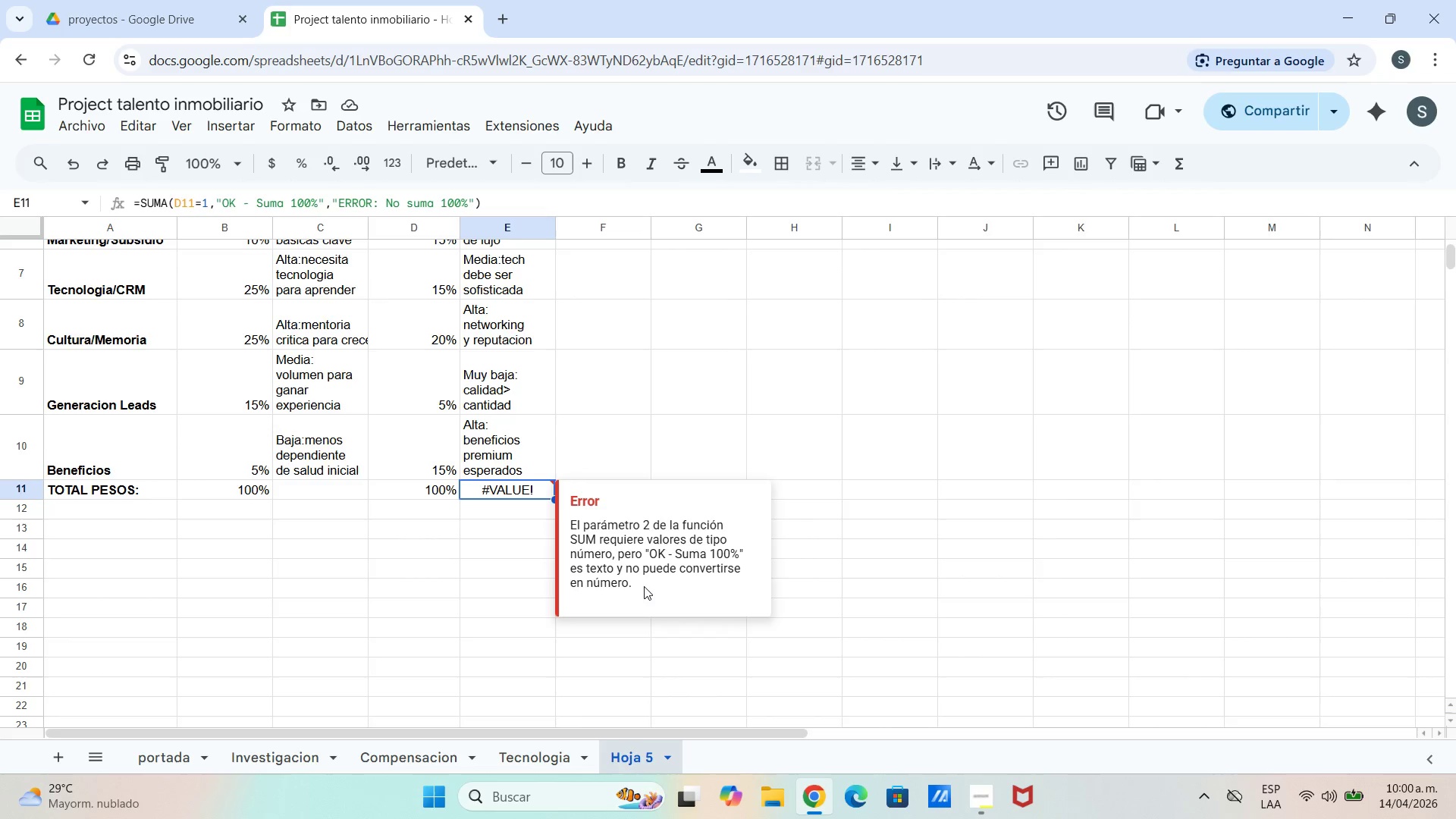 
wait(7.12)
 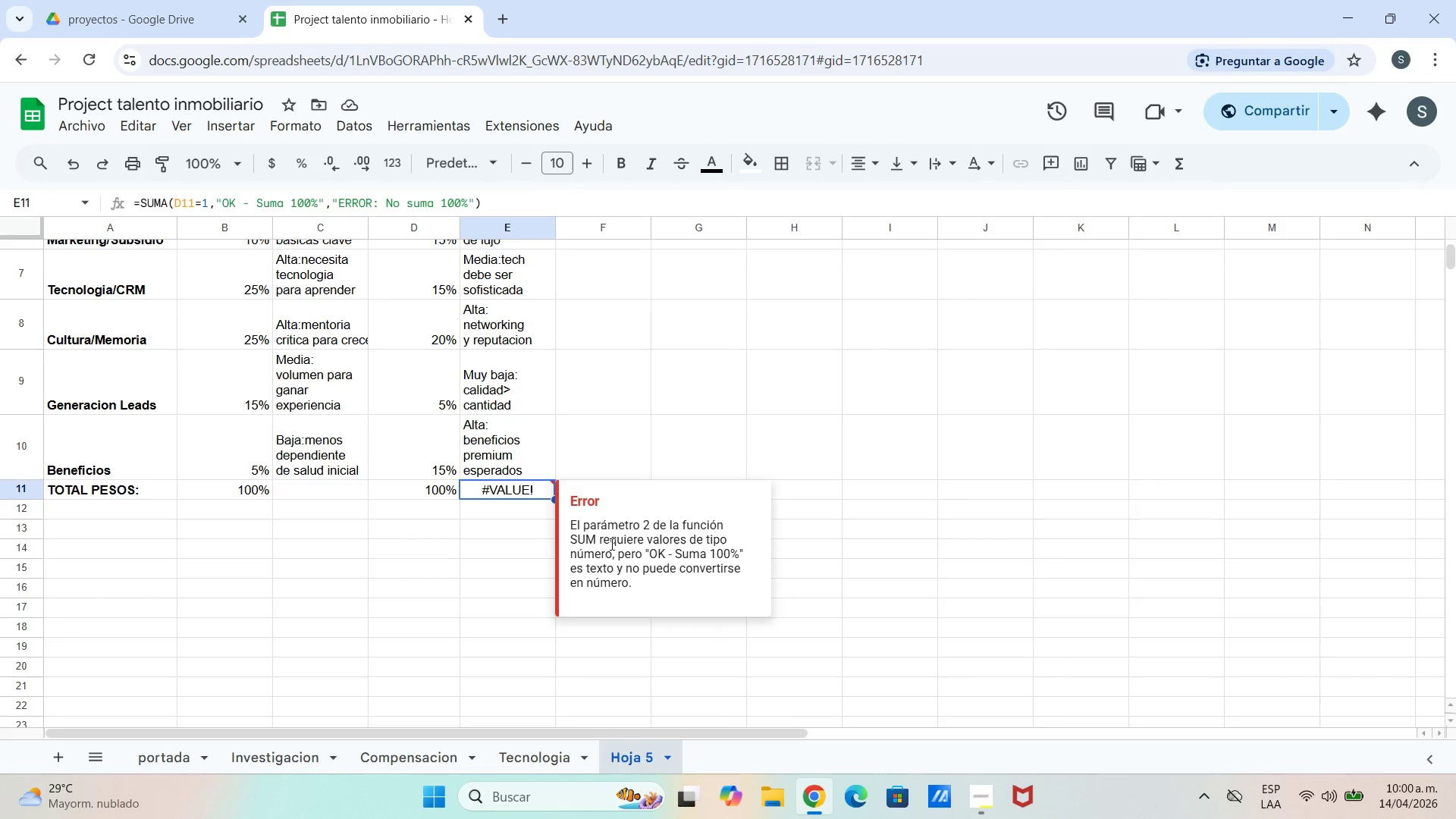 
double_click([510, 492])
 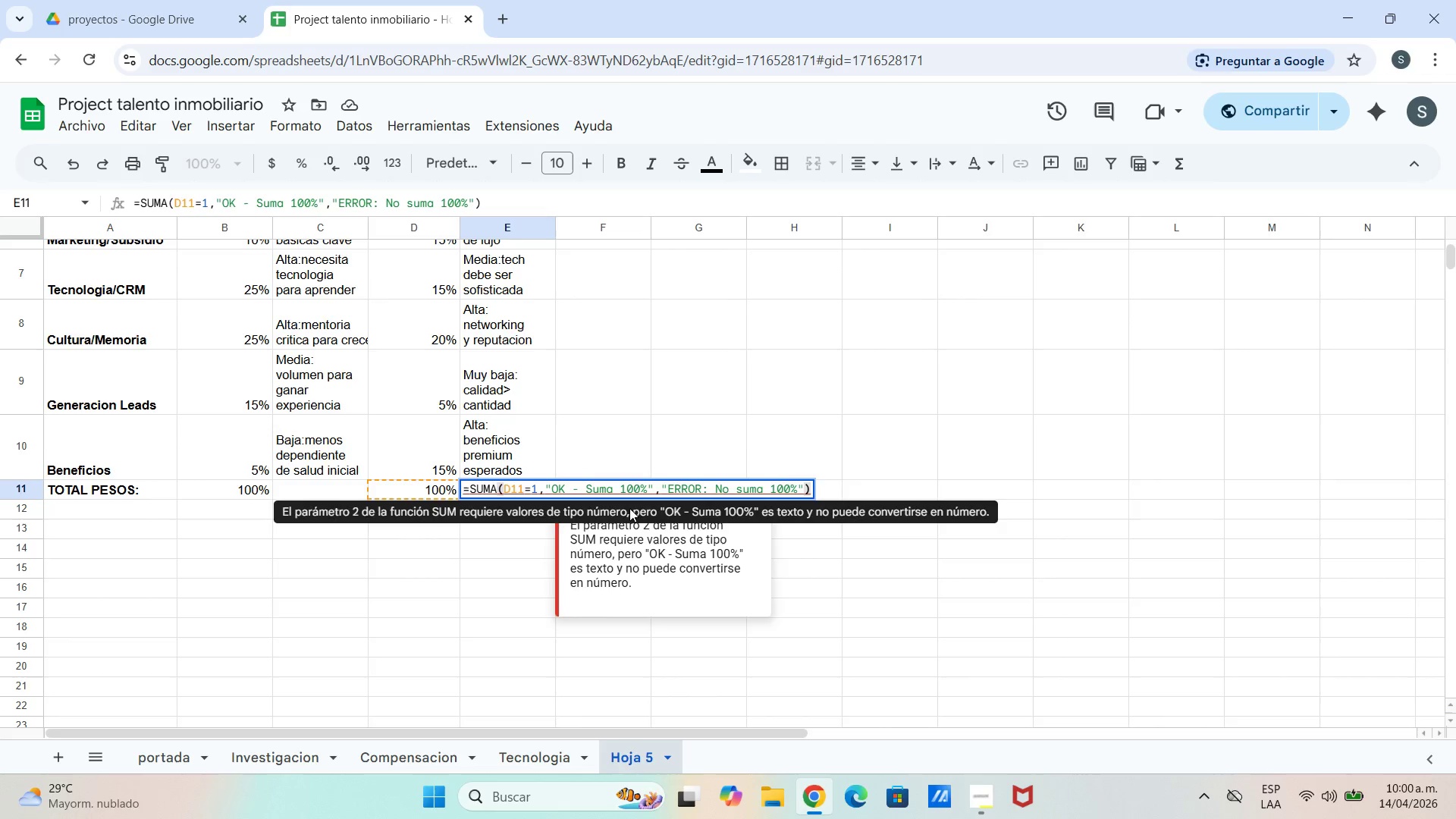 
mouse_move([497, 500])
 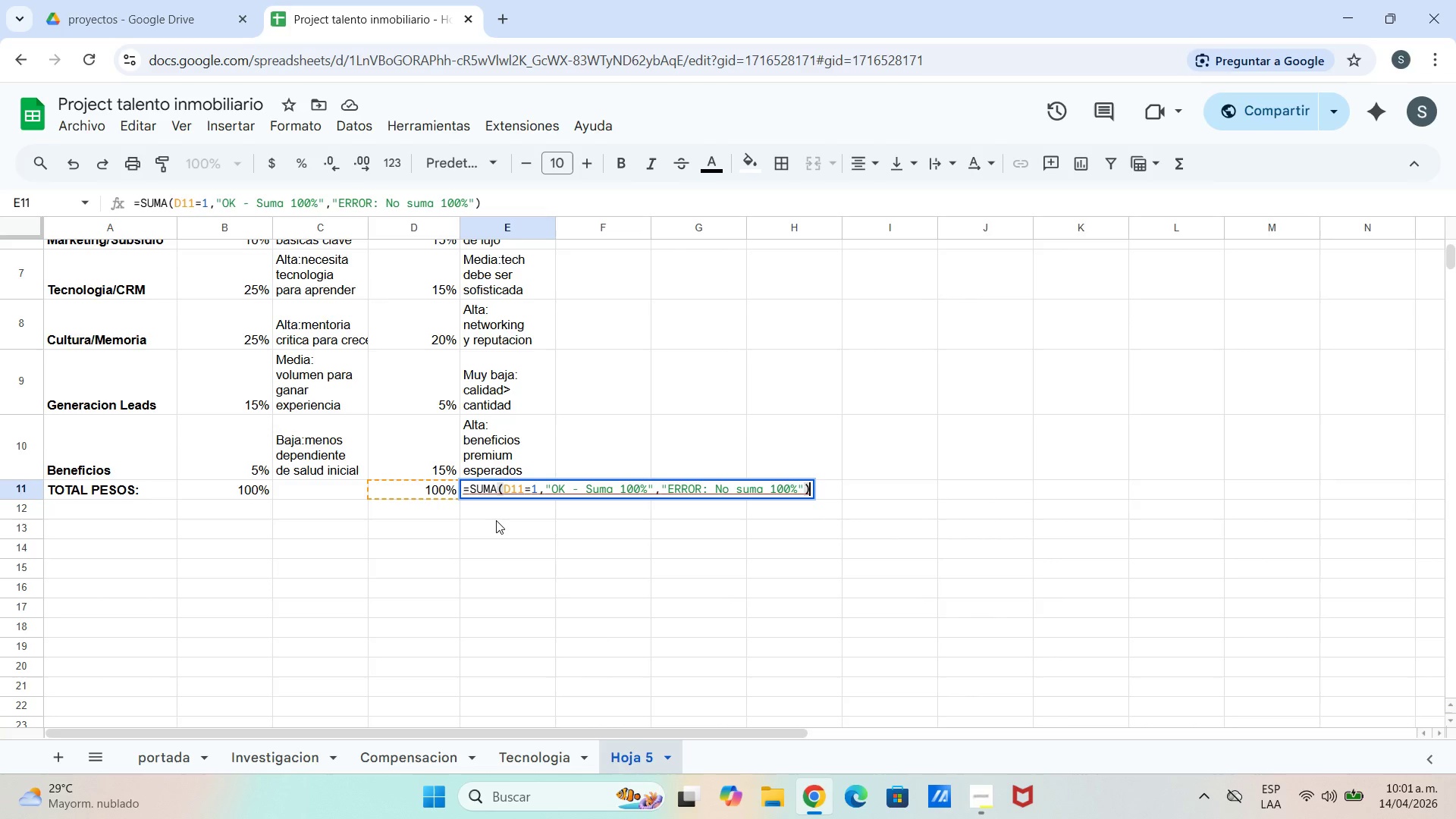 
wait(6.44)
 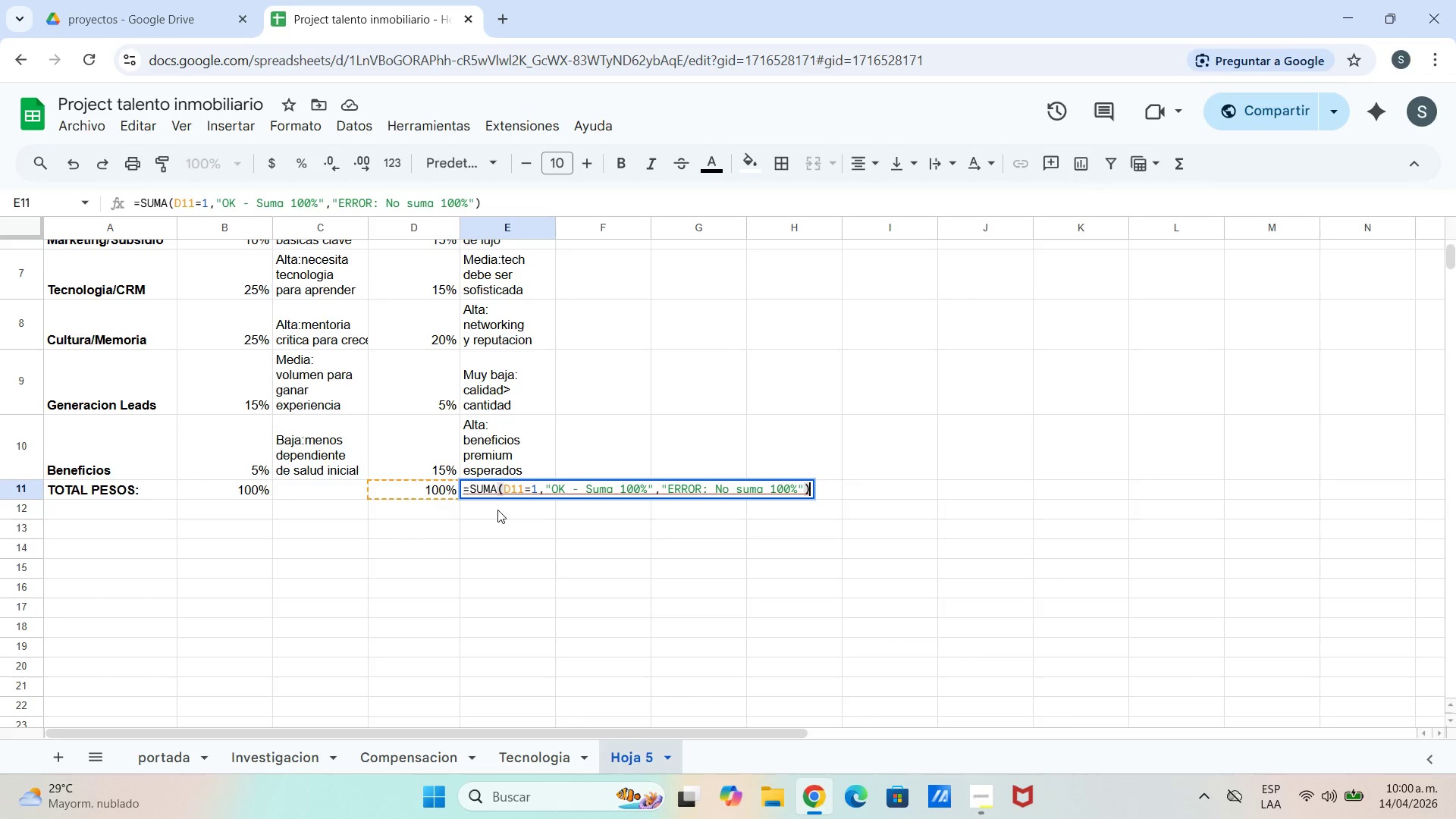 
left_click([499, 488])
 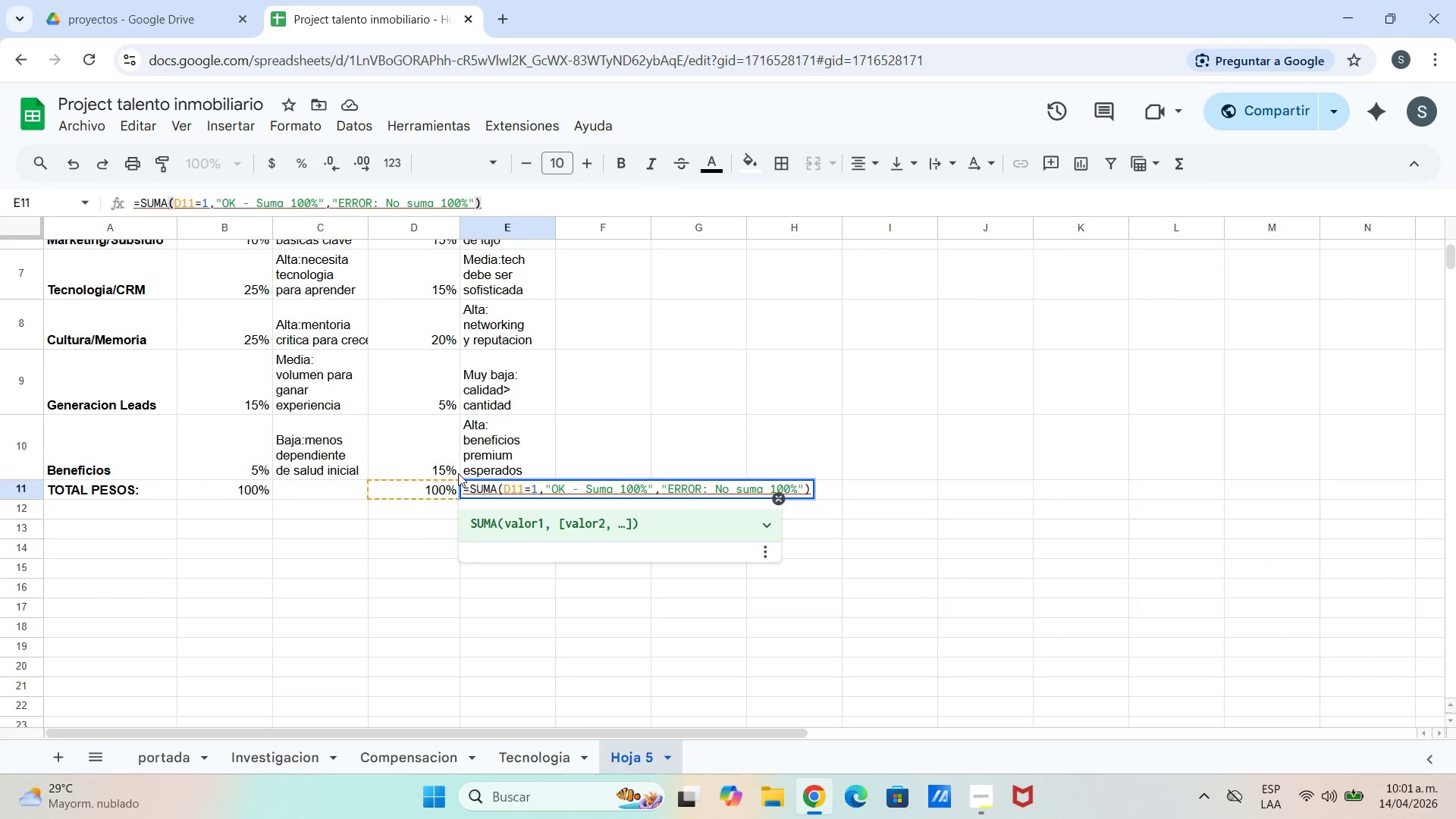 
key(Backspace)
 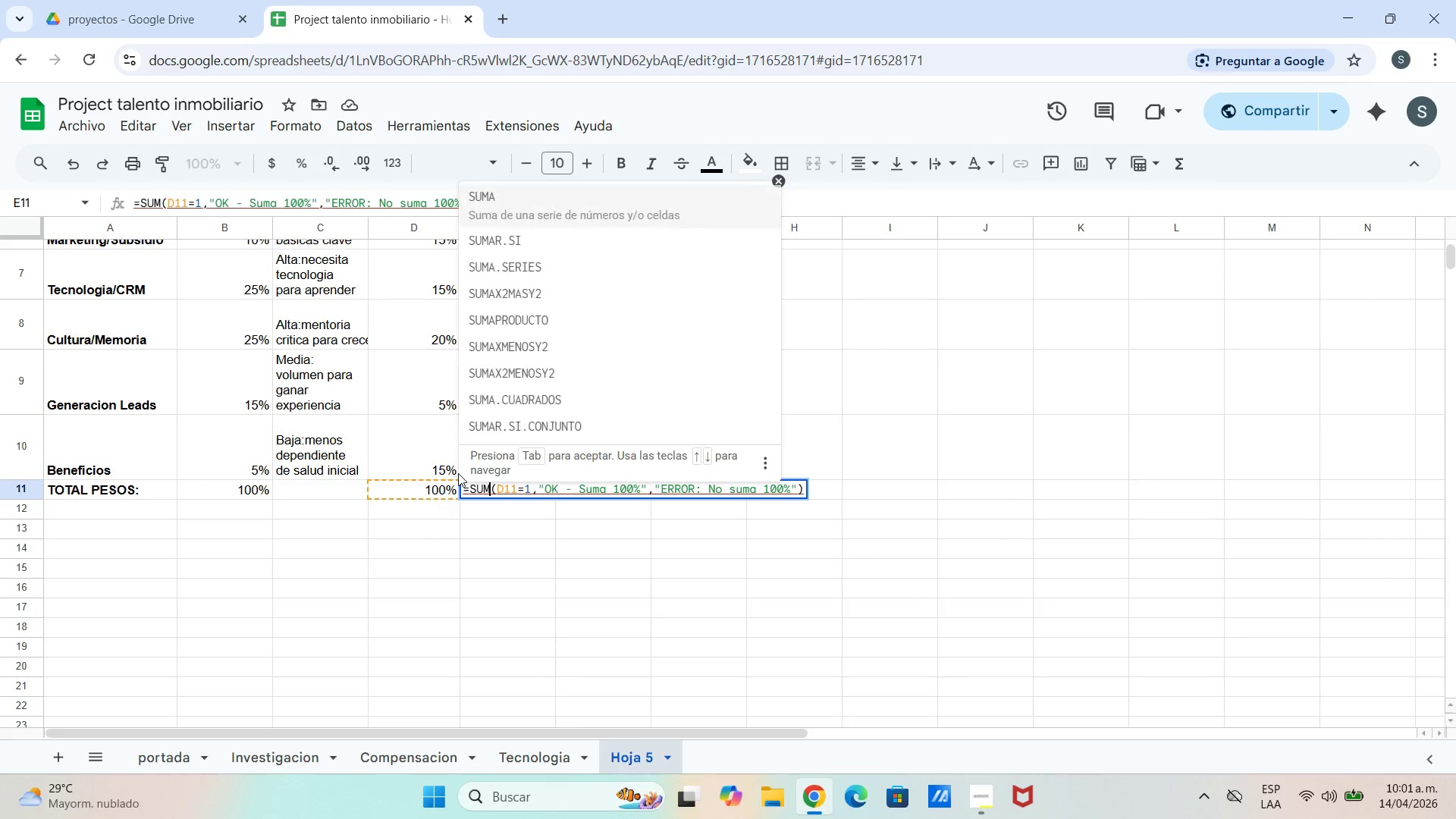 
key(Backspace)
 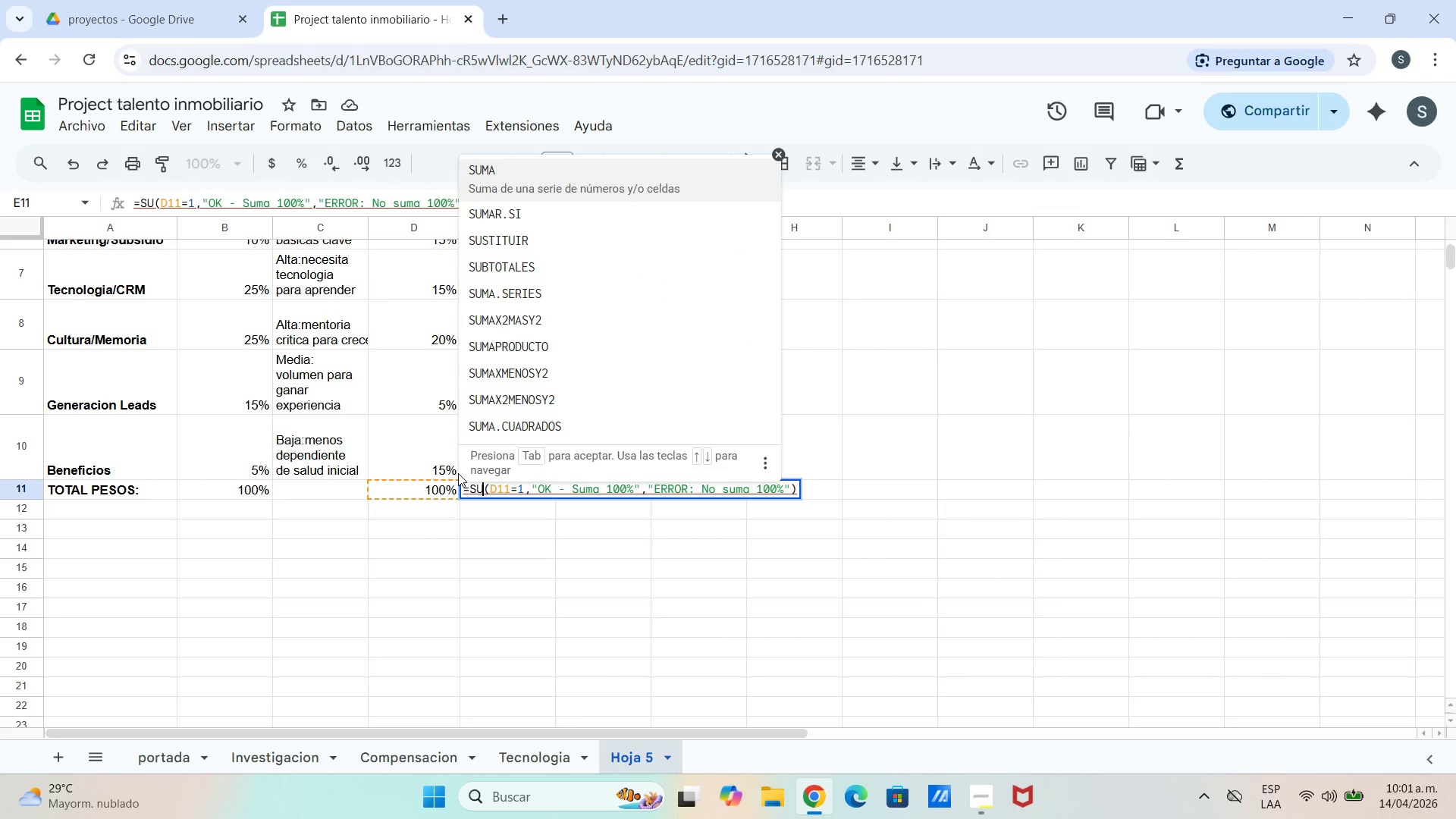 
key(Backspace)
 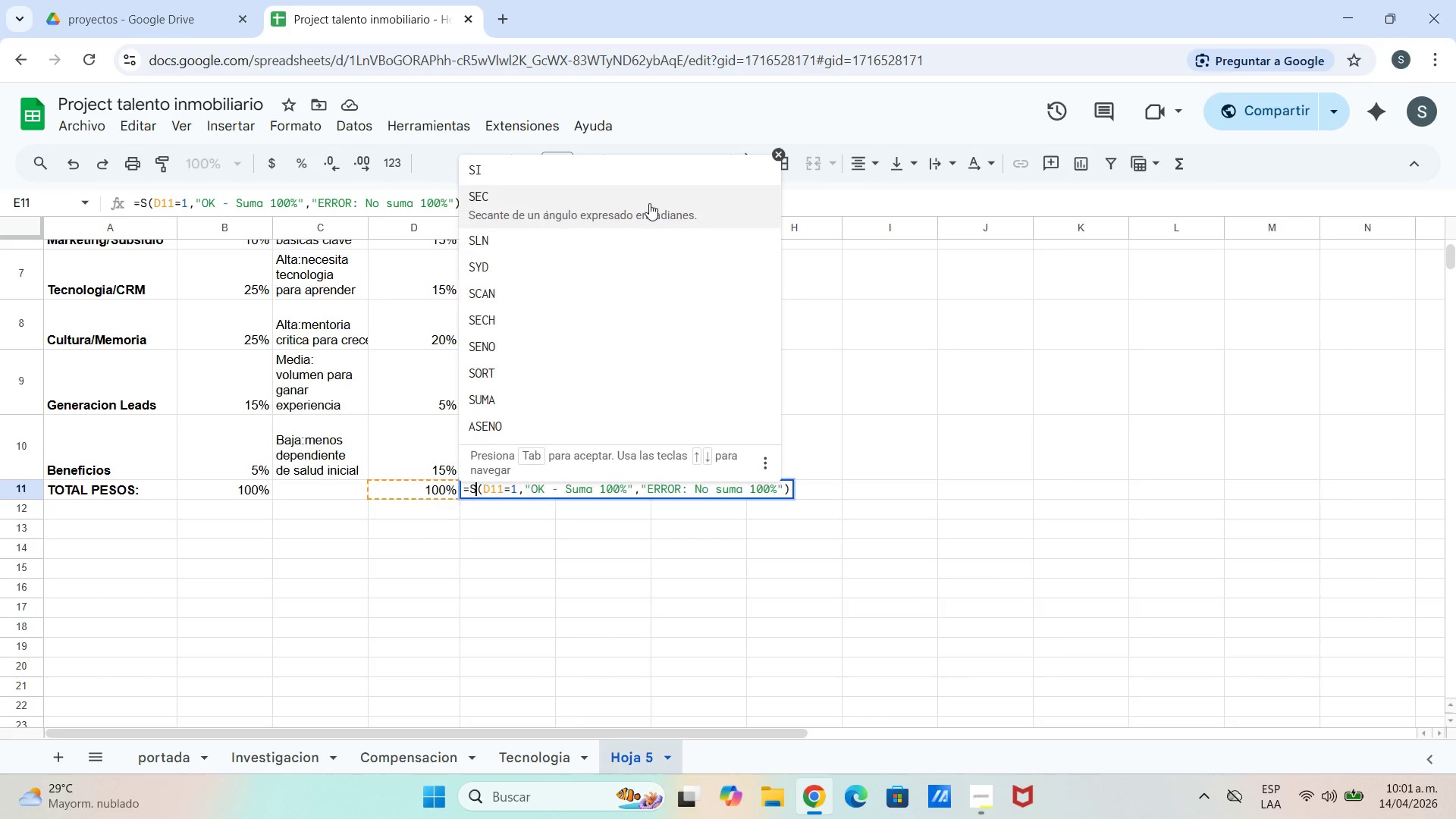 
left_click([637, 175])
 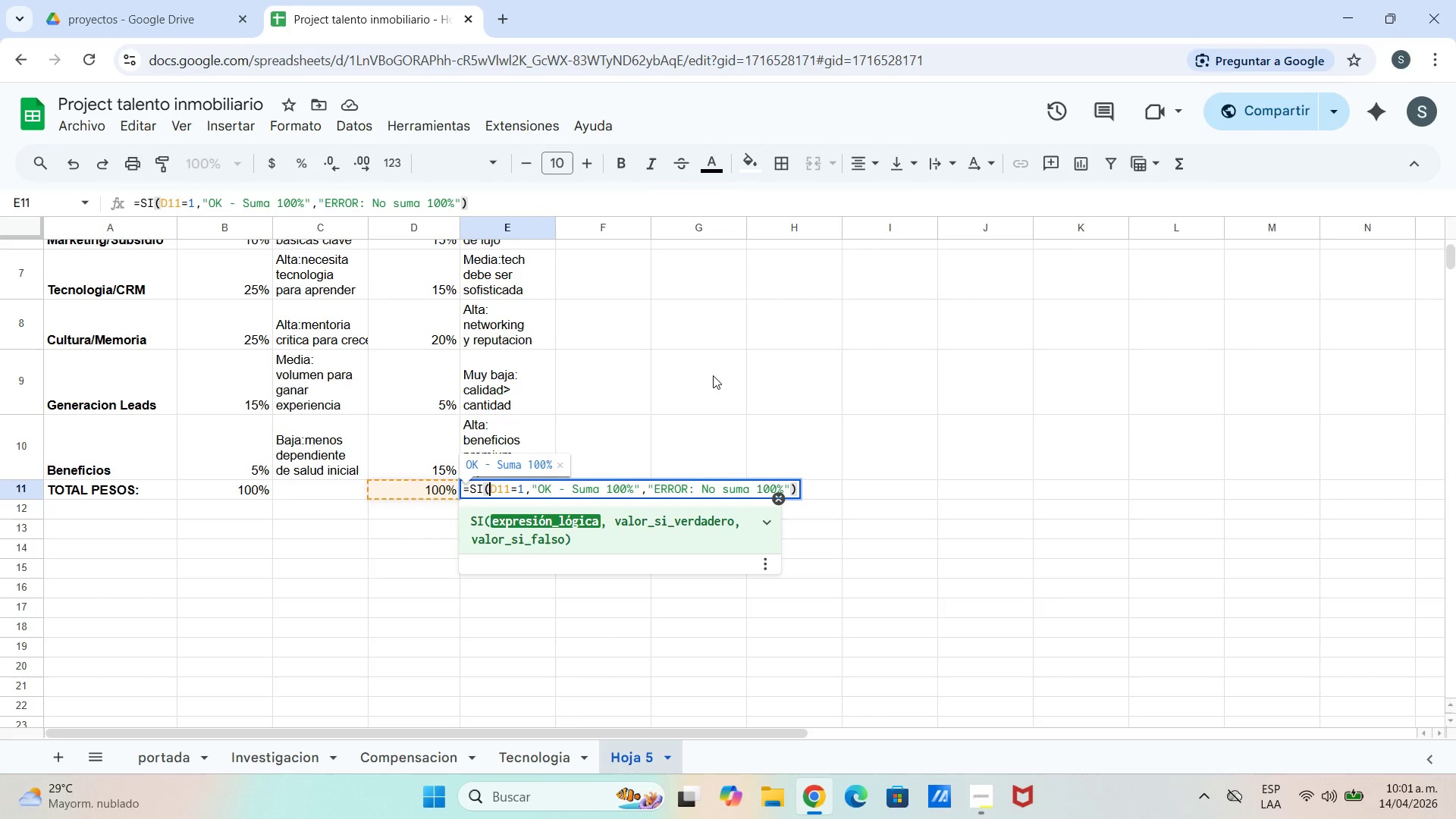 
key(Enter)
 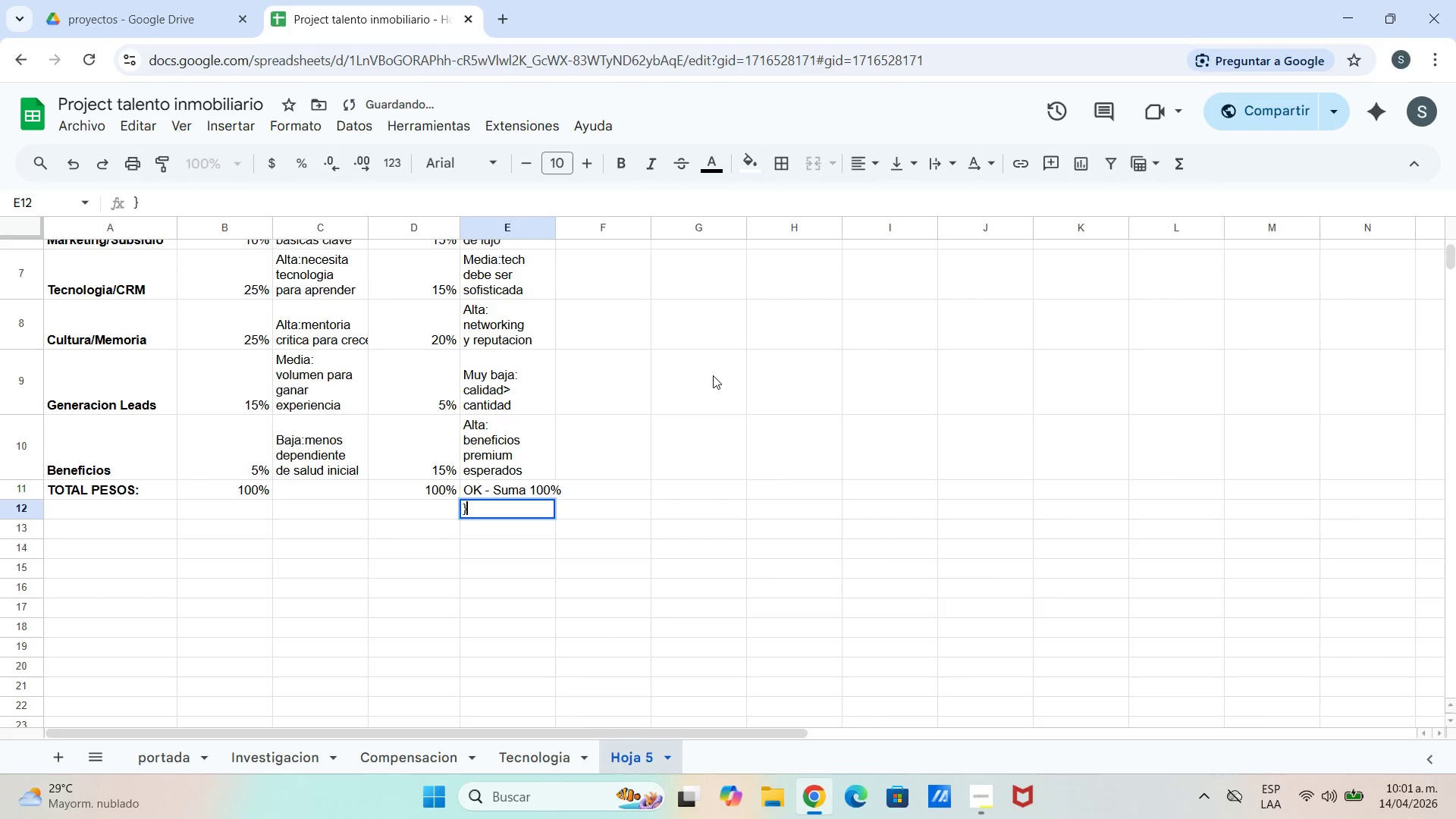 
key(Slash)
 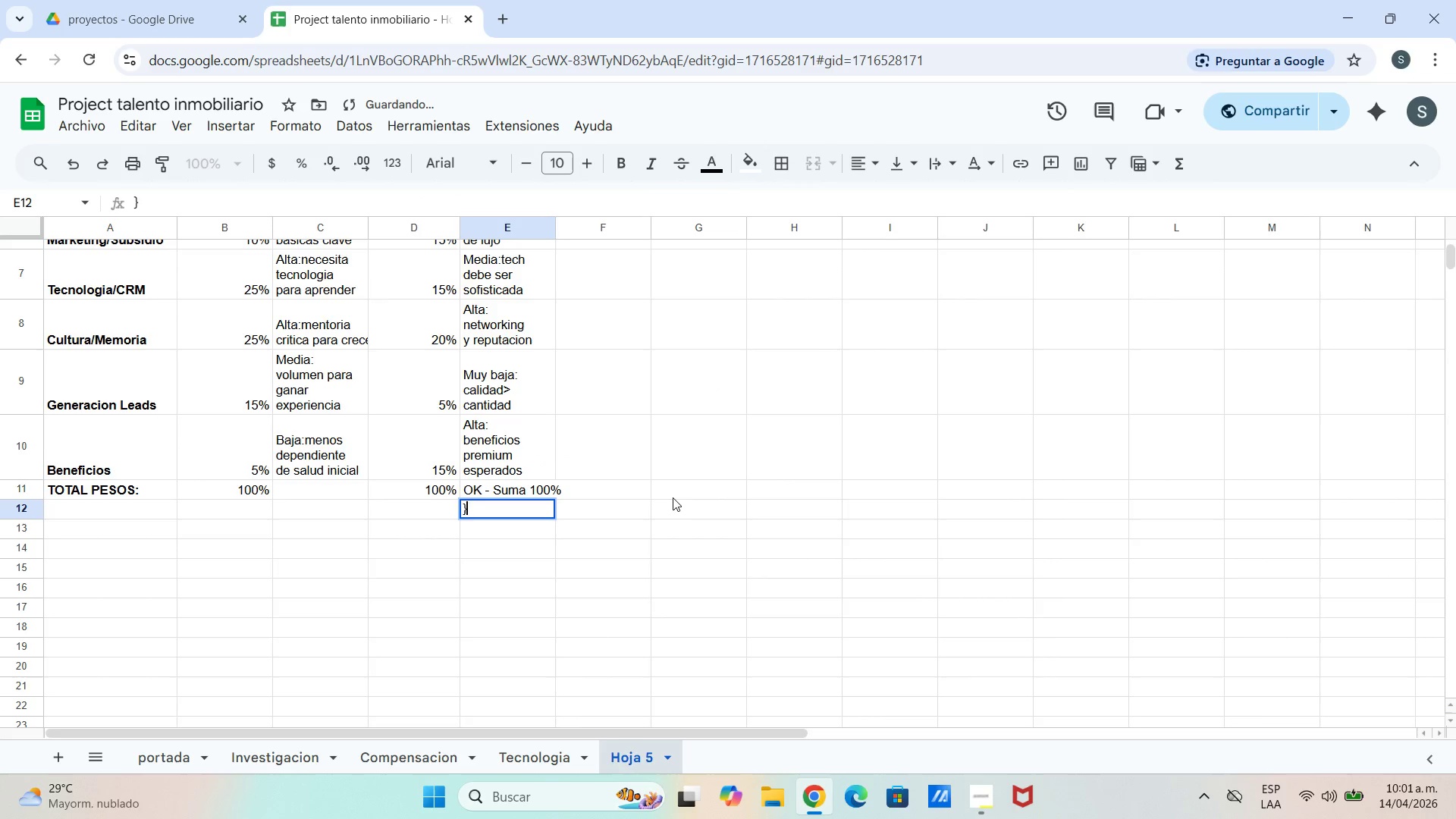 
key(Backspace)
 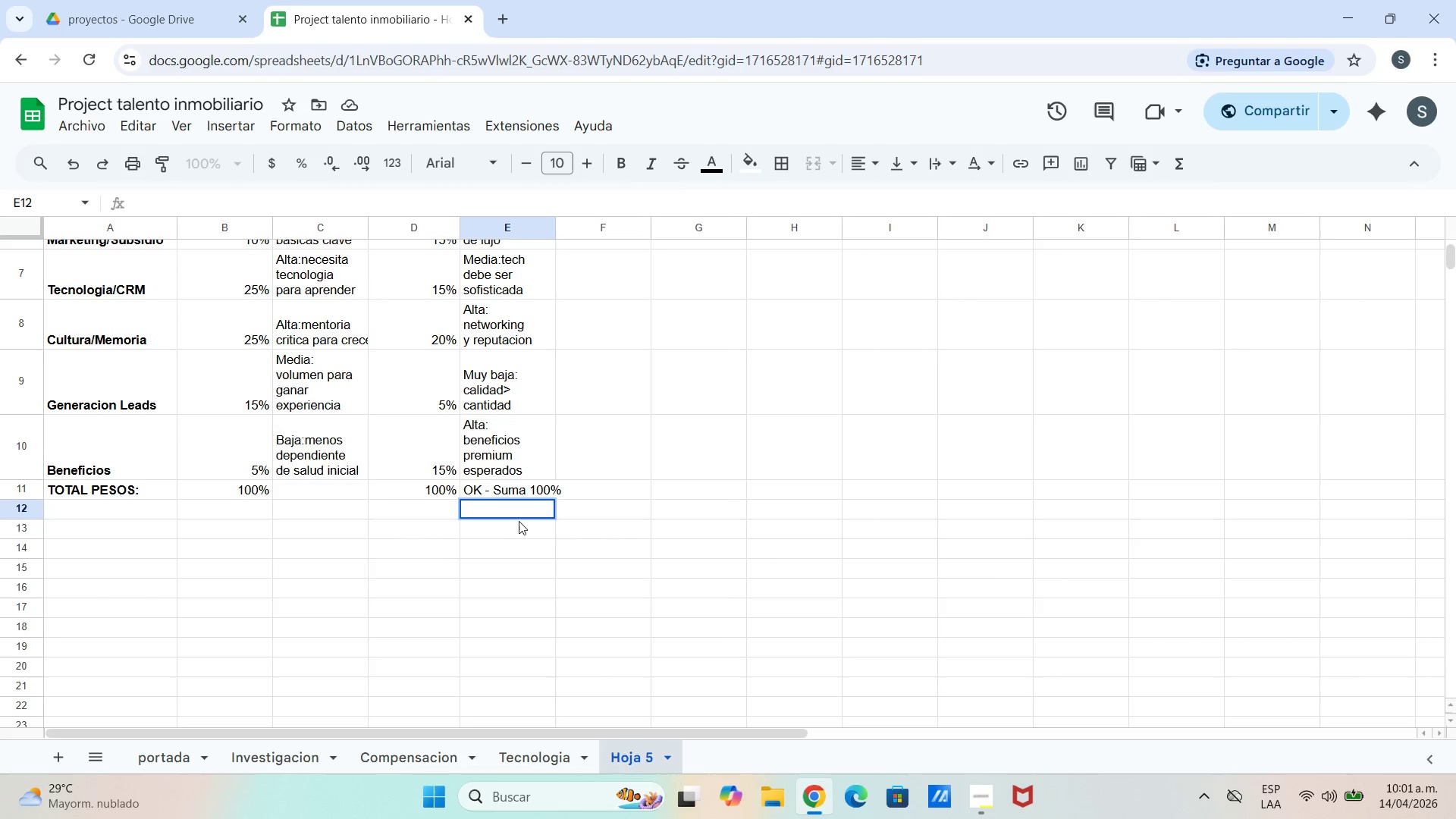 
double_click([515, 499])
 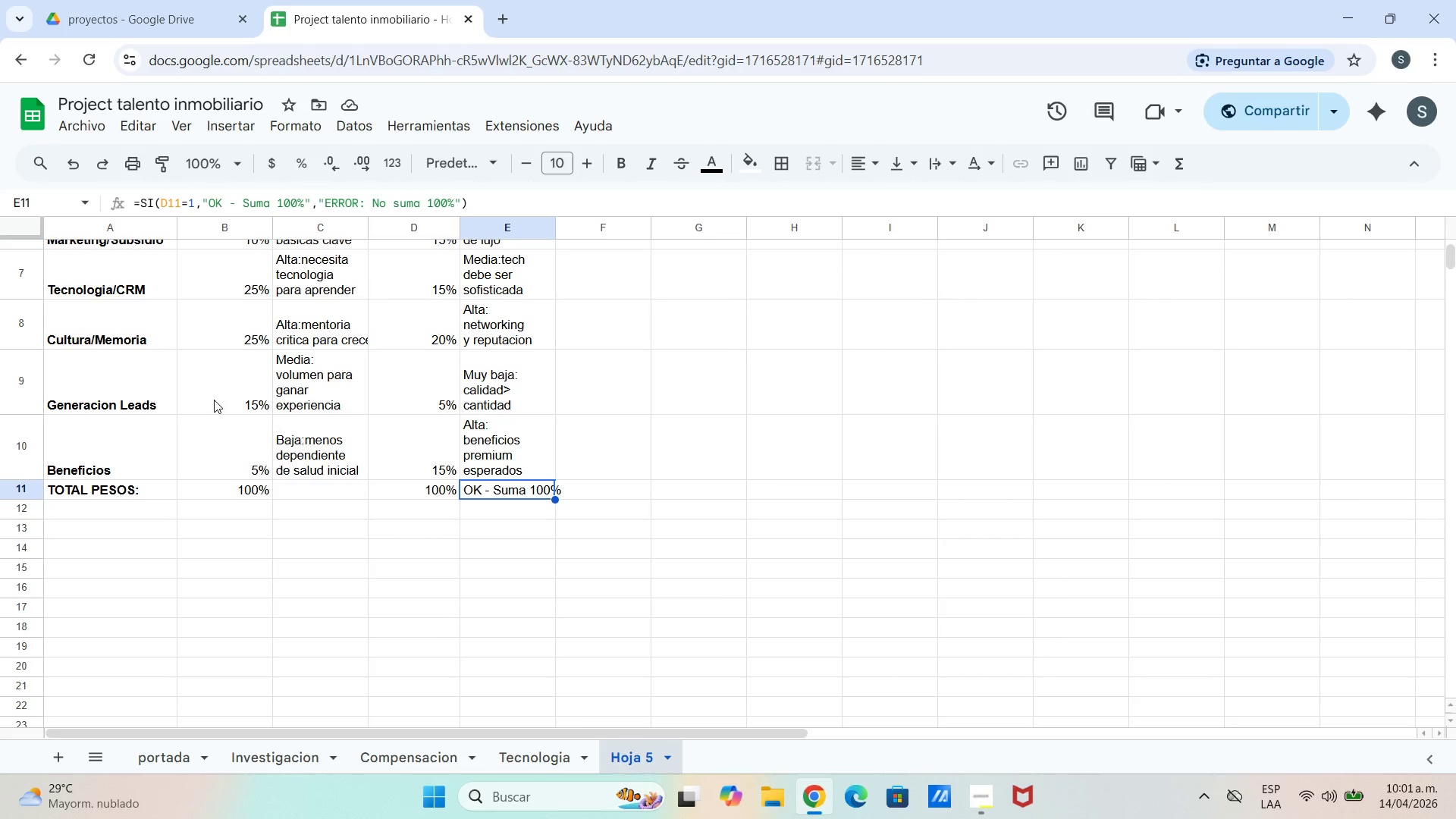 
wait(7.76)
 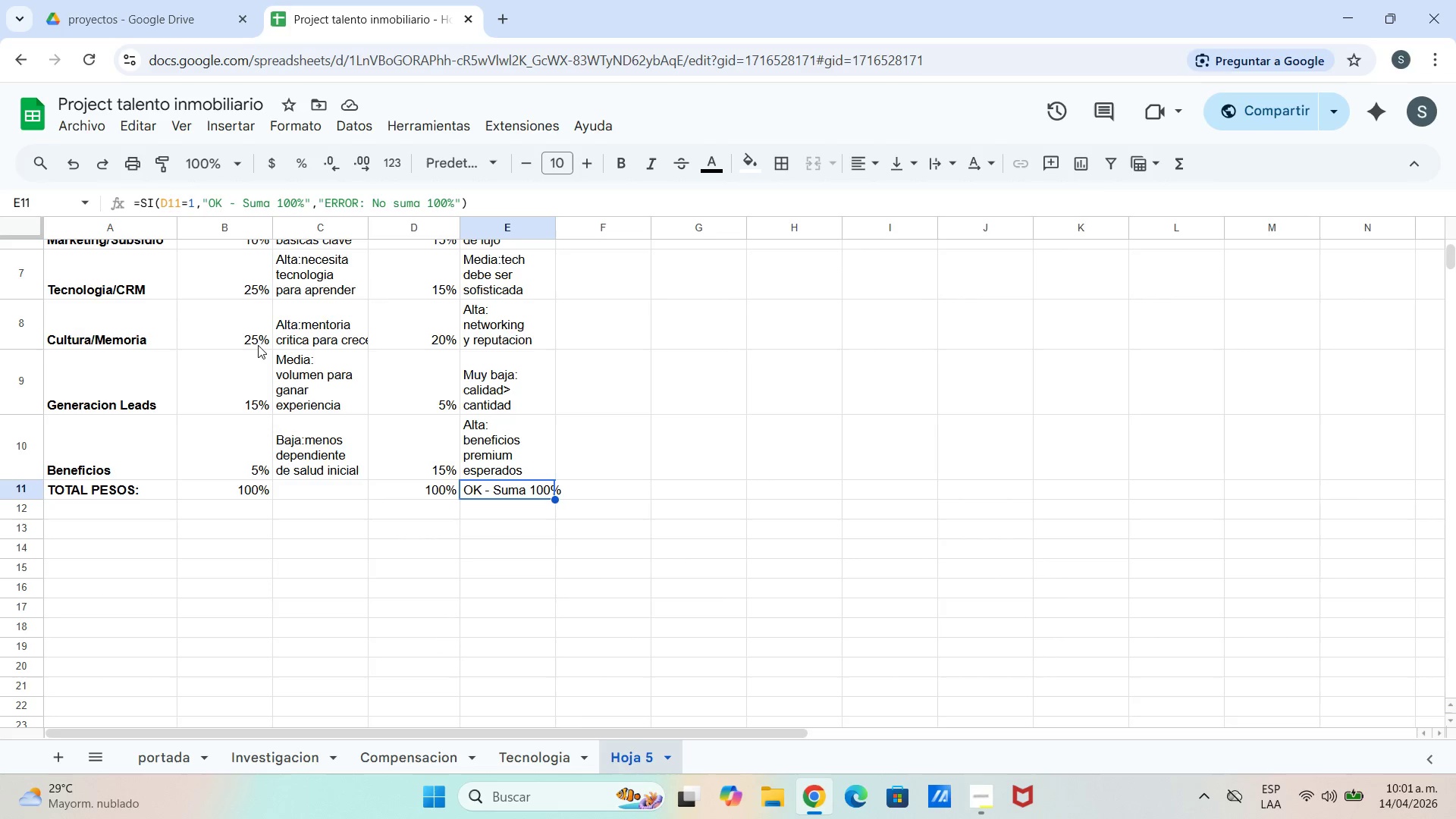 
double_click([314, 485])
 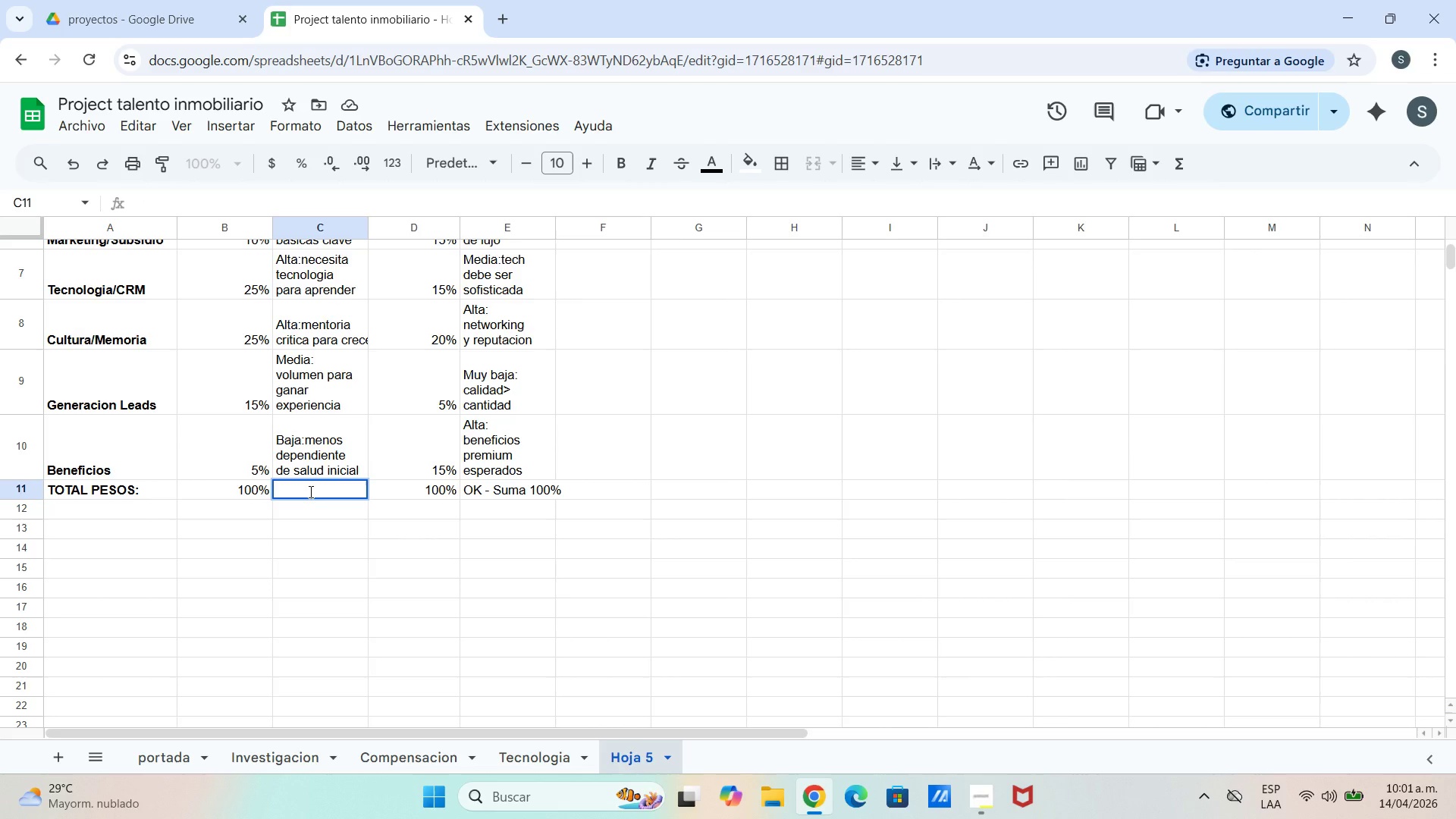 
left_click([479, 489])
 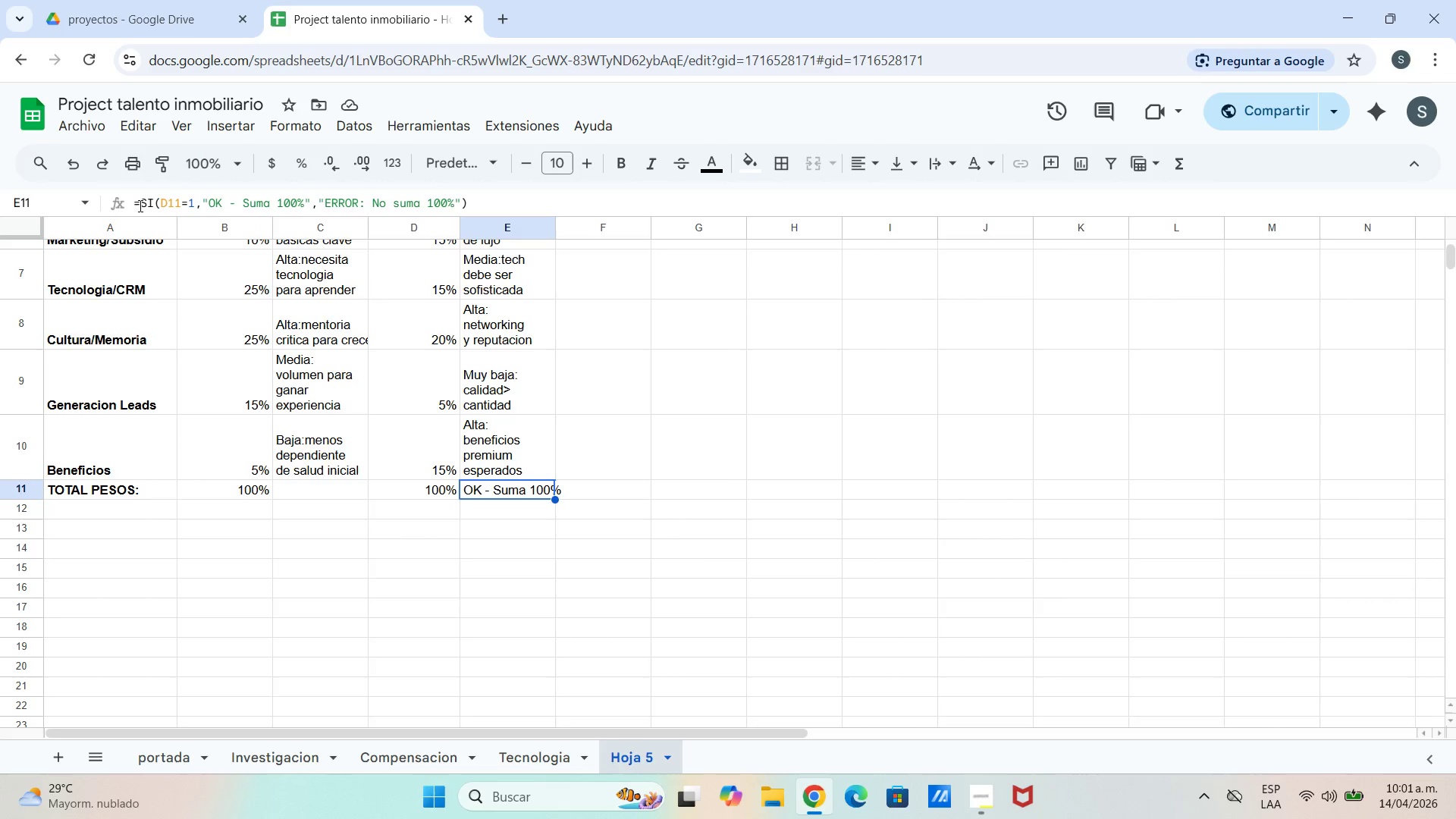 
left_click_drag(start_coordinate=[132, 206], to_coordinate=[169, 201])
 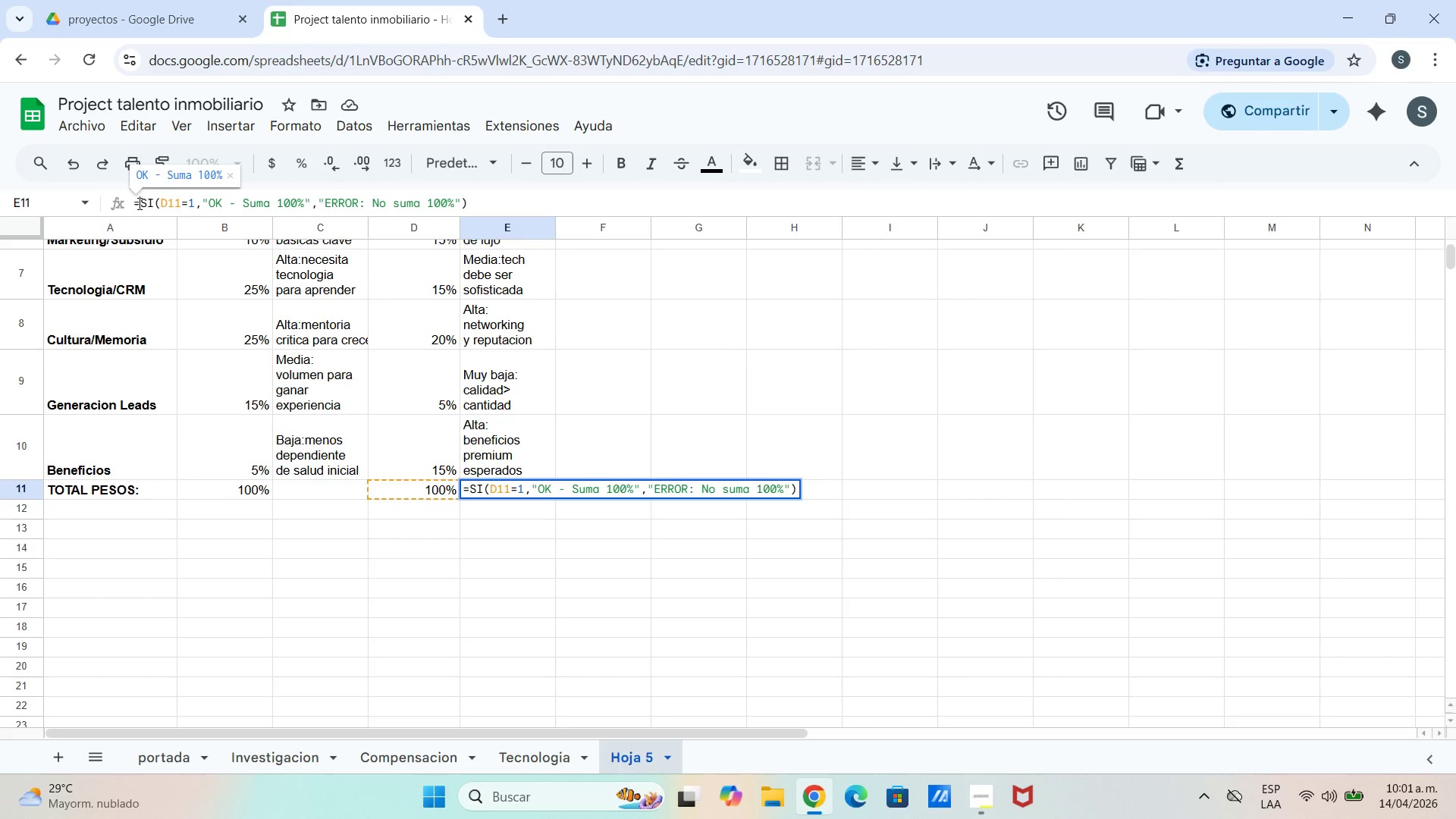 
left_click([138, 203])
 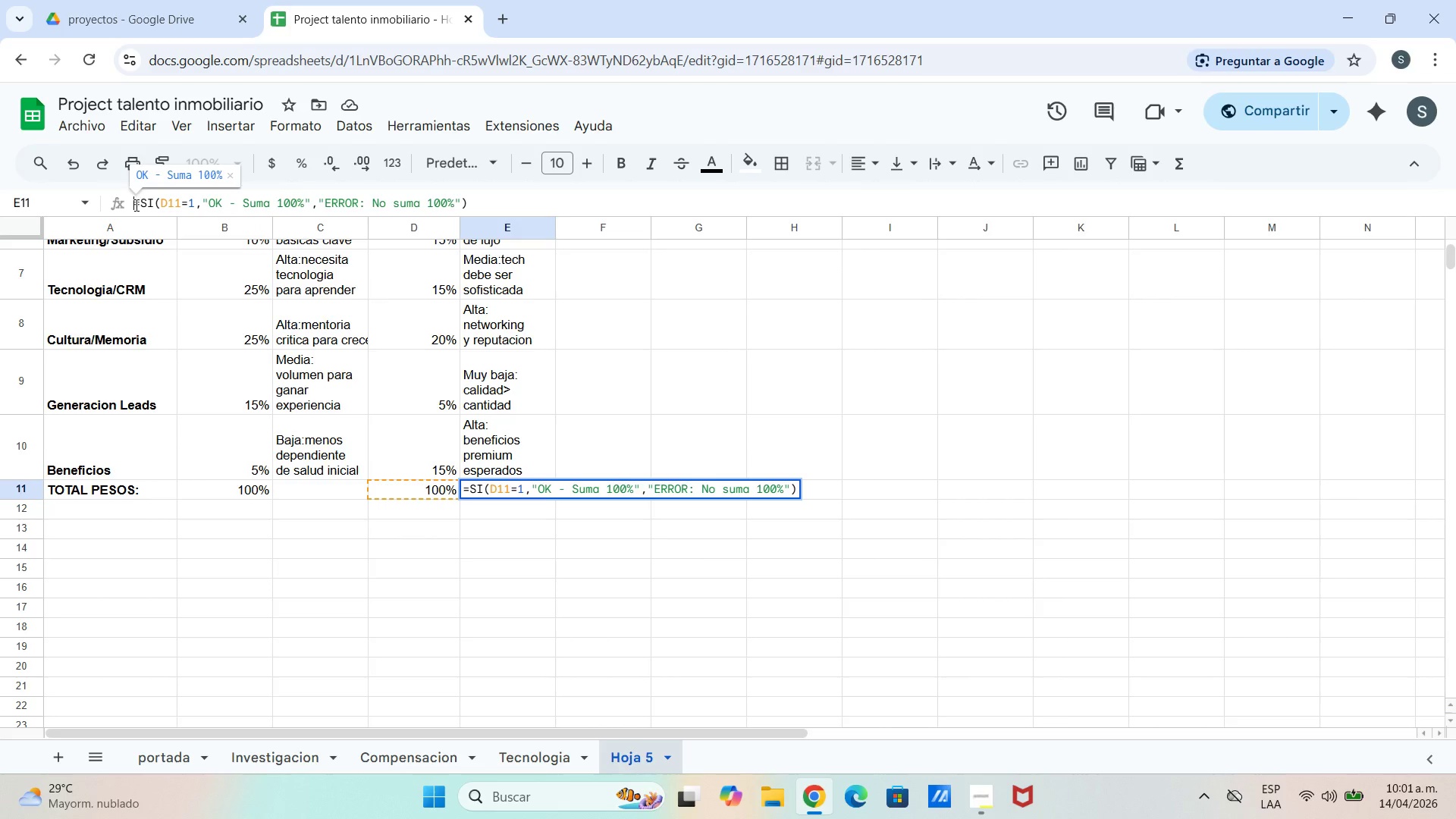 
left_click_drag(start_coordinate=[135, 204], to_coordinate=[485, 193])
 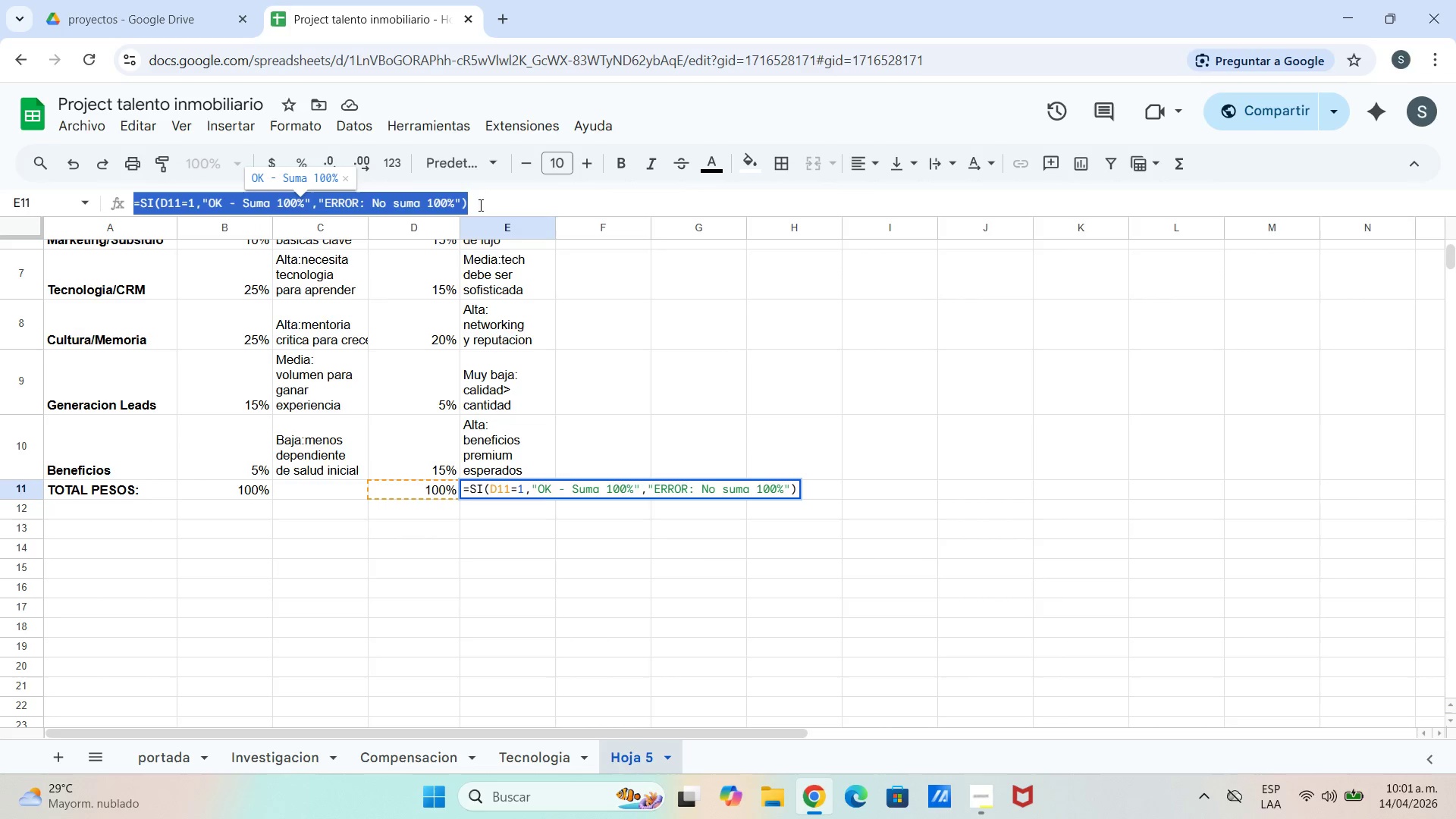 
key(Control+C)
 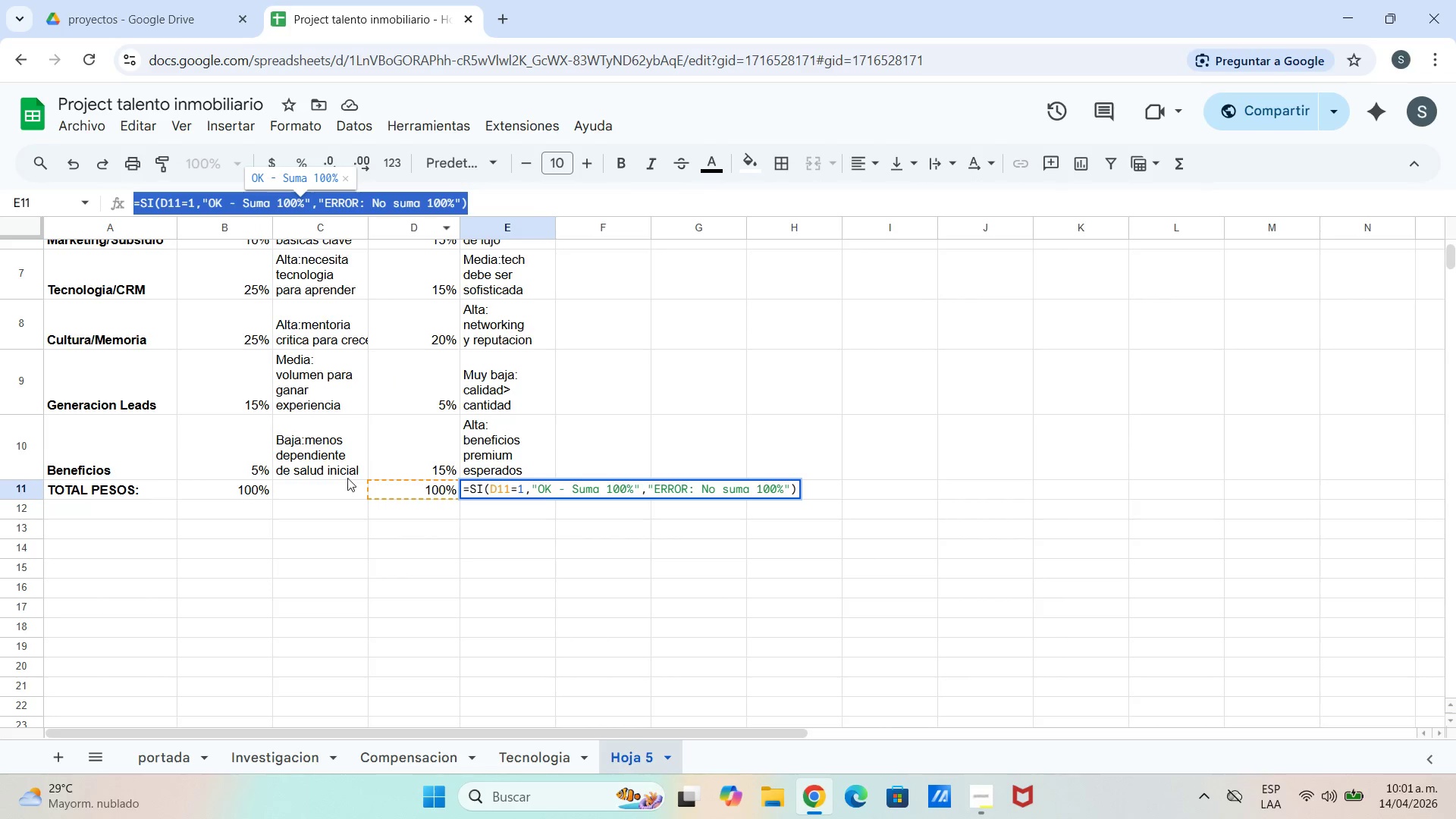 
left_click([346, 479])
 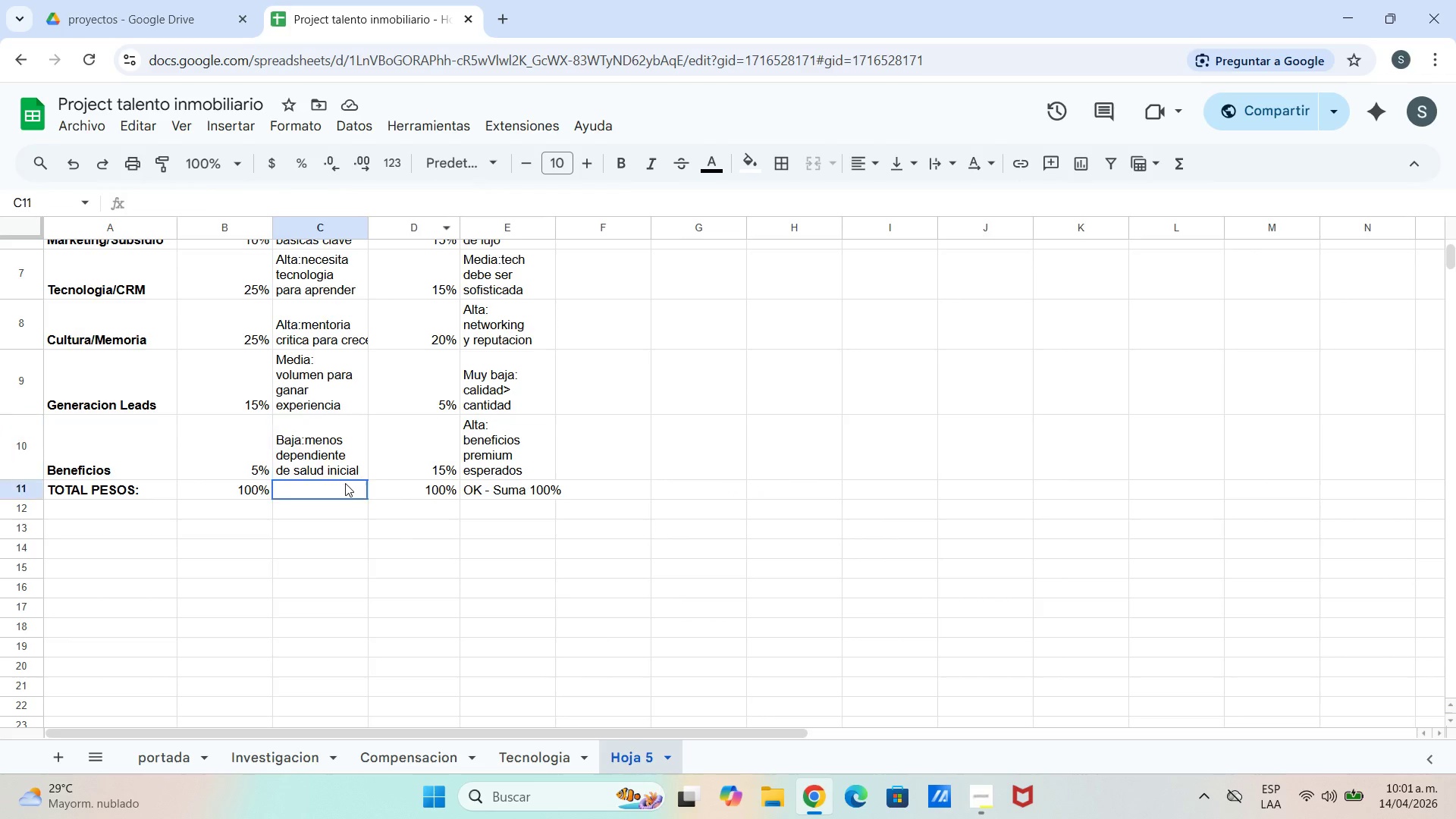 
left_click_drag(start_coordinate=[345, 483], to_coordinate=[346, 487])
 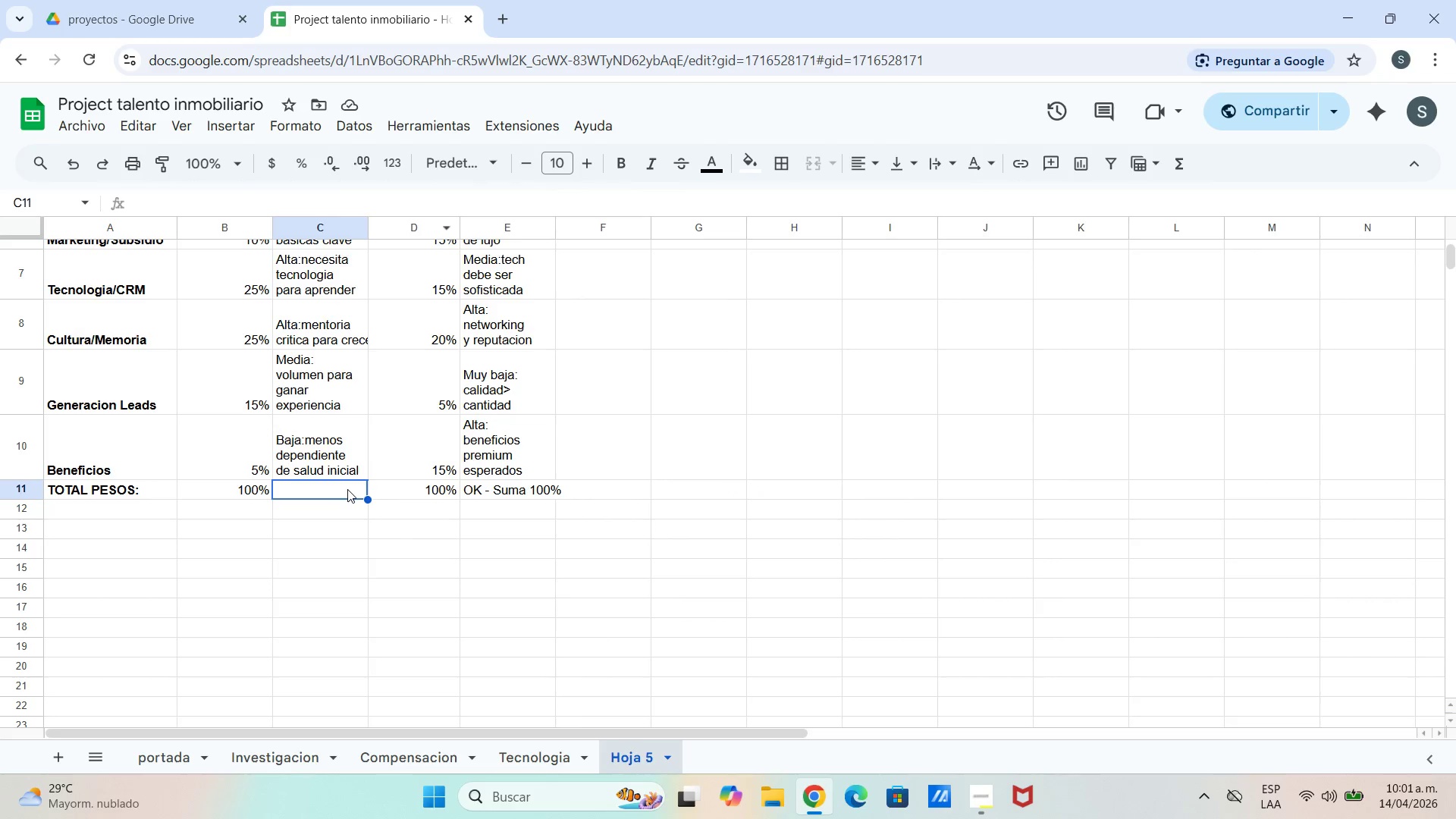 
triple_click([347, 489])
 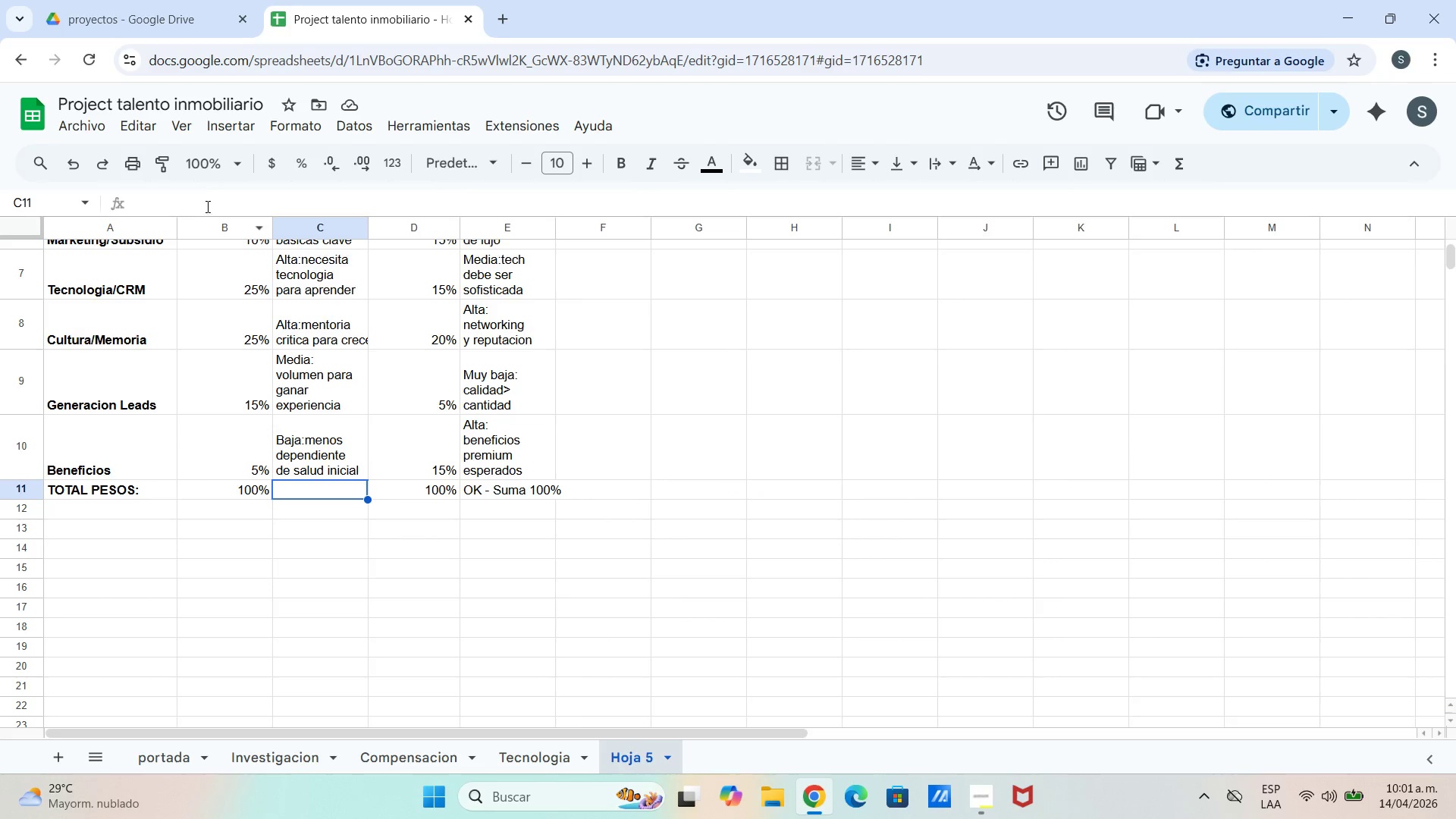 
left_click([202, 204])
 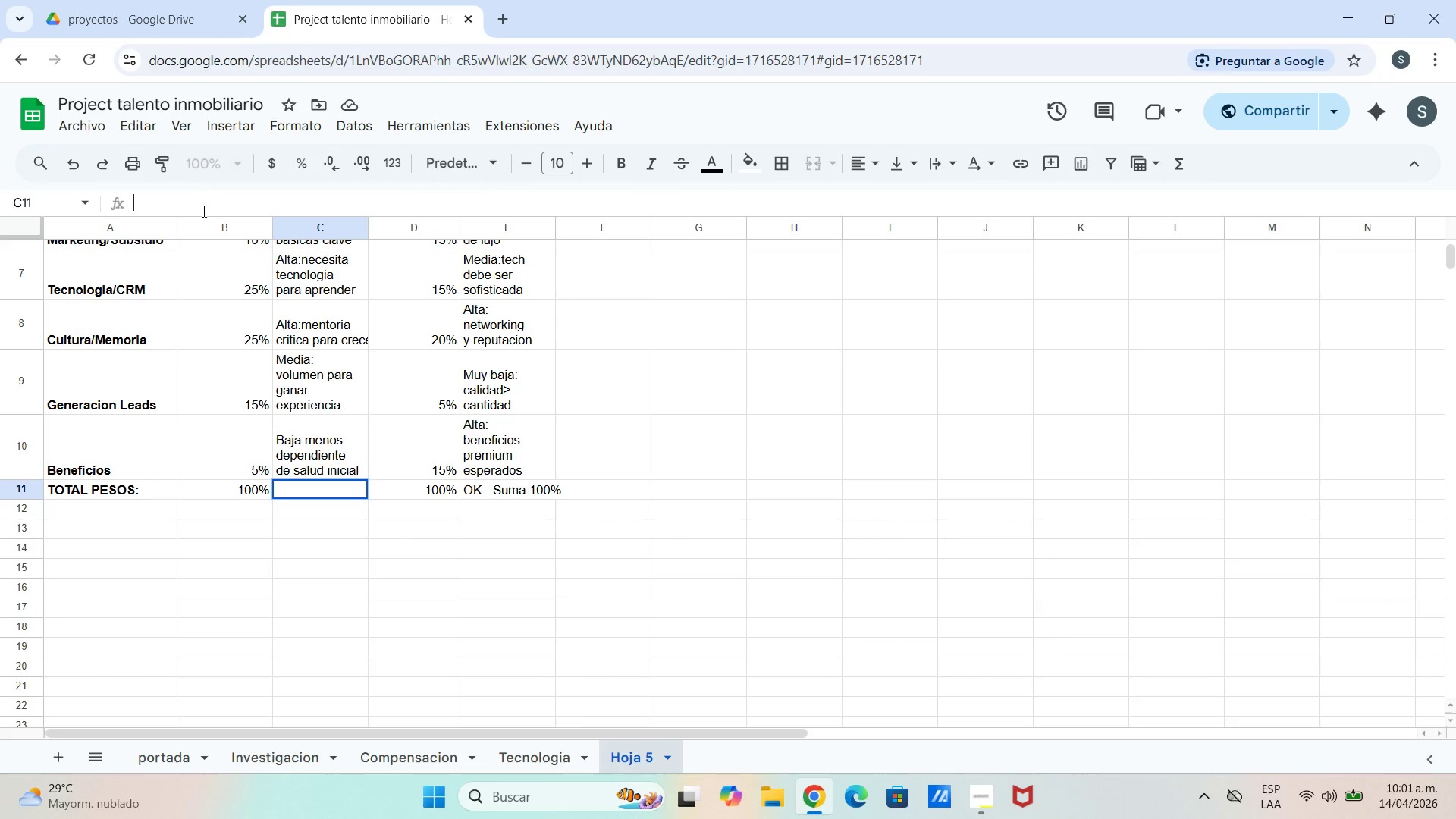 
key(Control+V)
 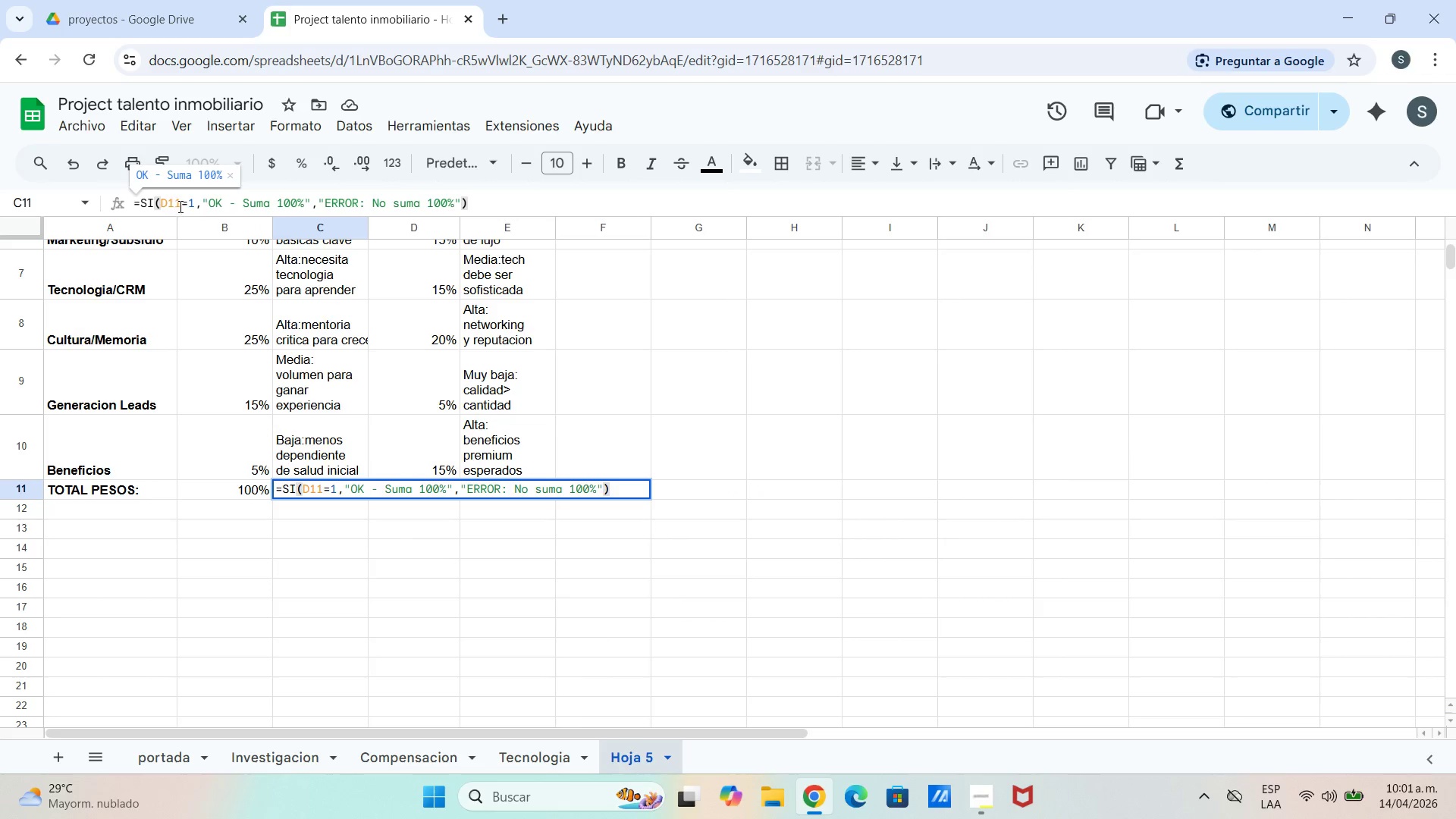 
left_click([173, 203])
 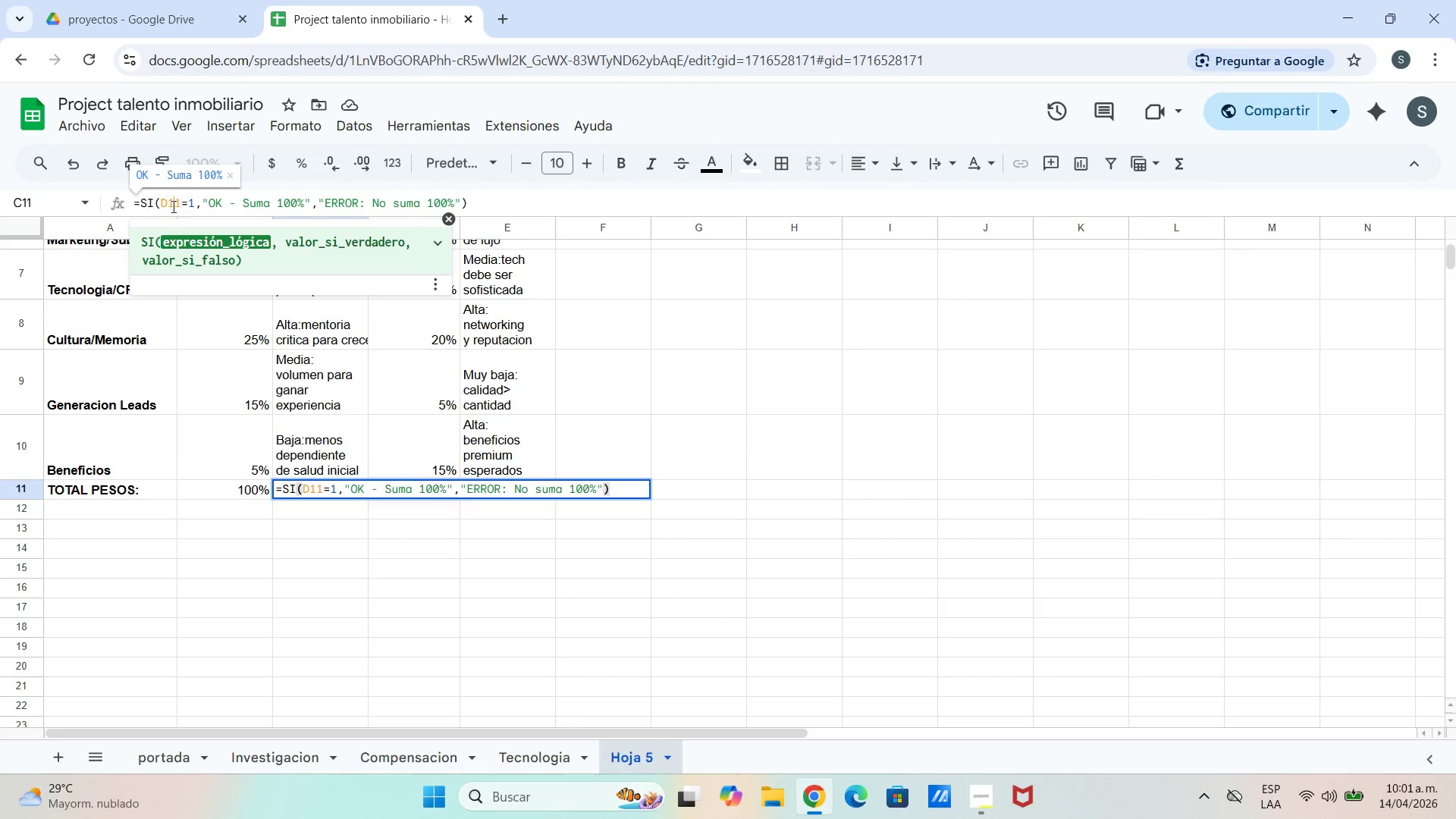 
left_click([170, 205])
 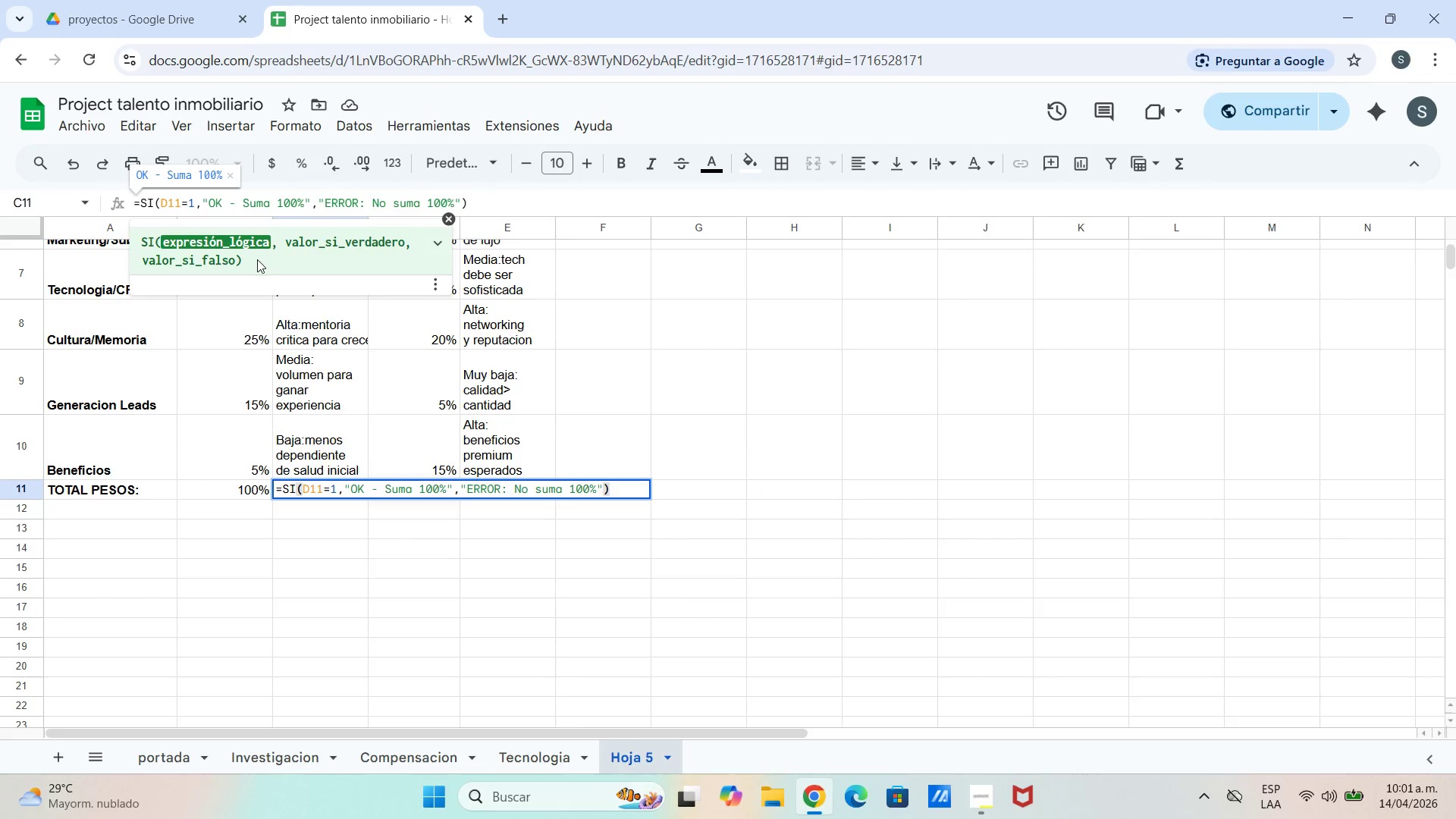 
key(Backspace)
 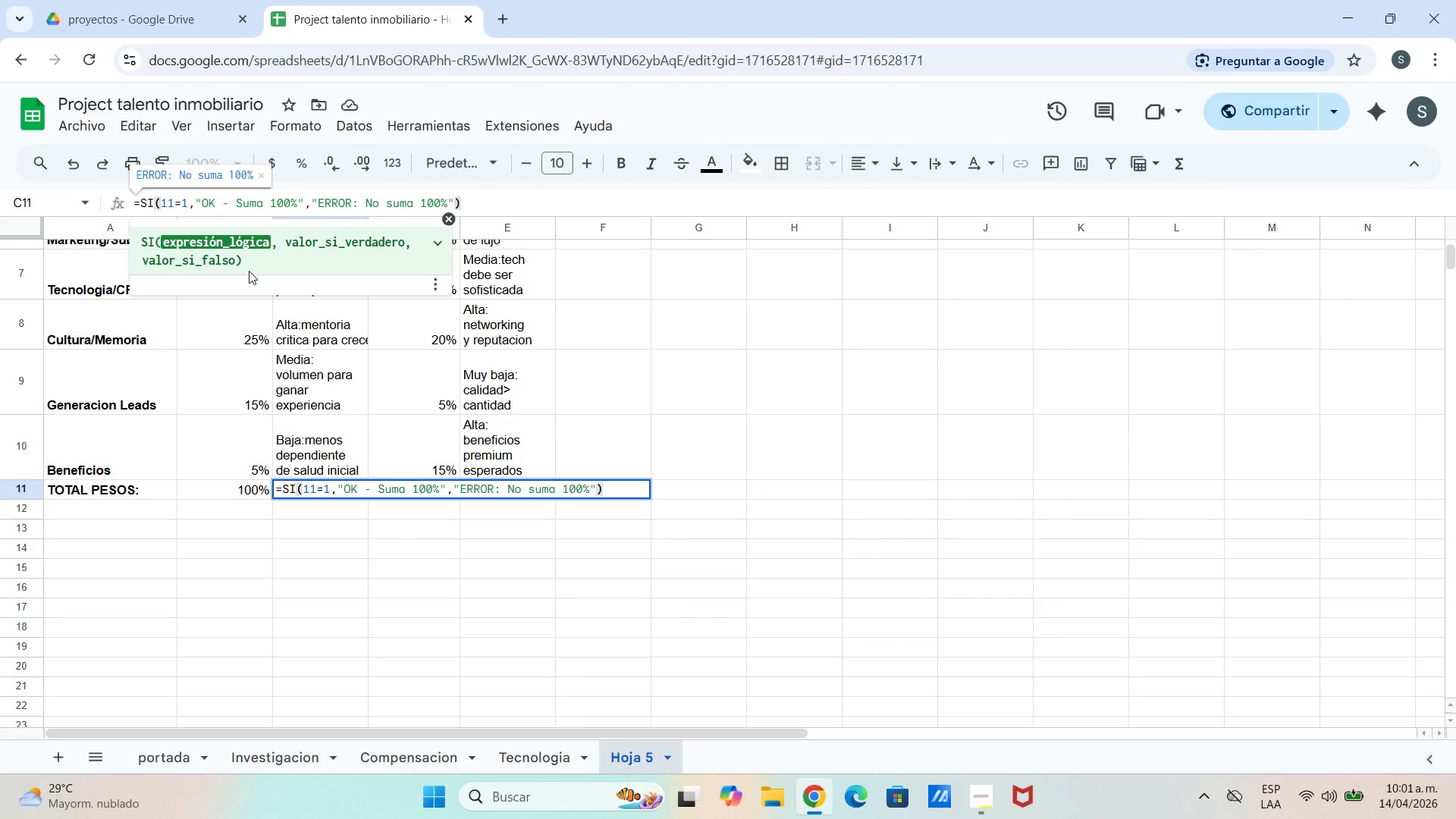 
key(B)
 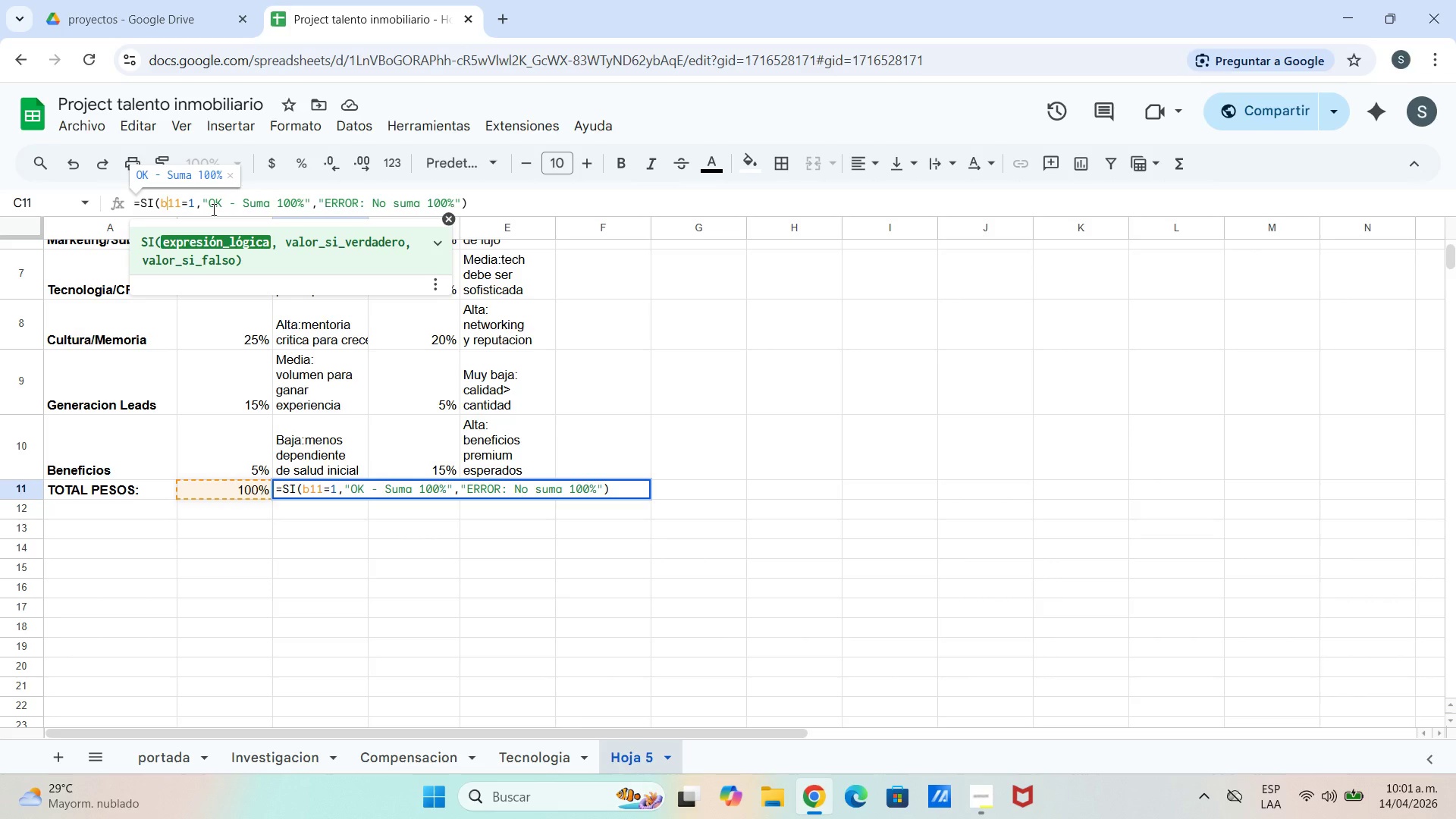 
wait(10.77)
 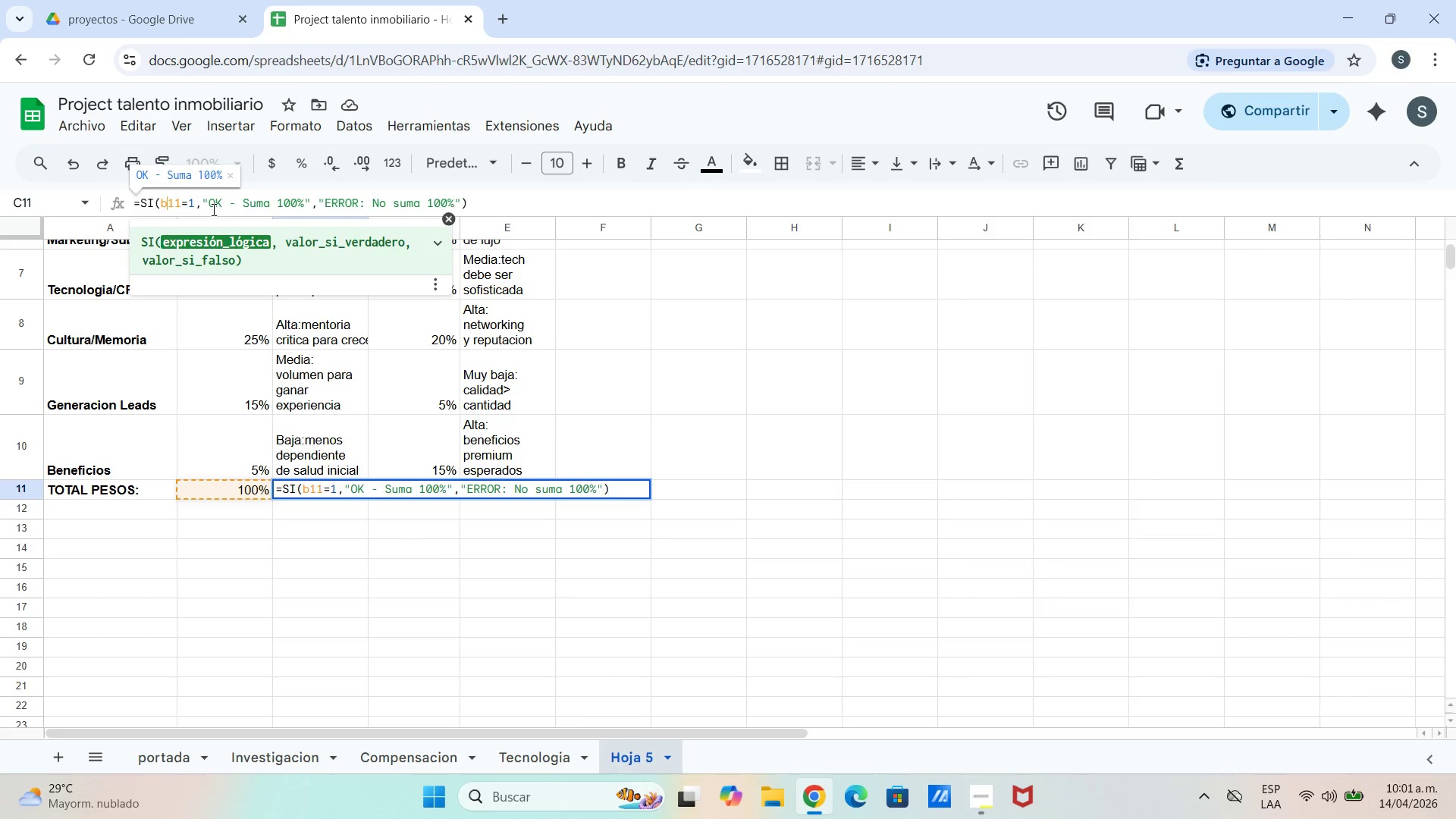 
key(Enter)
 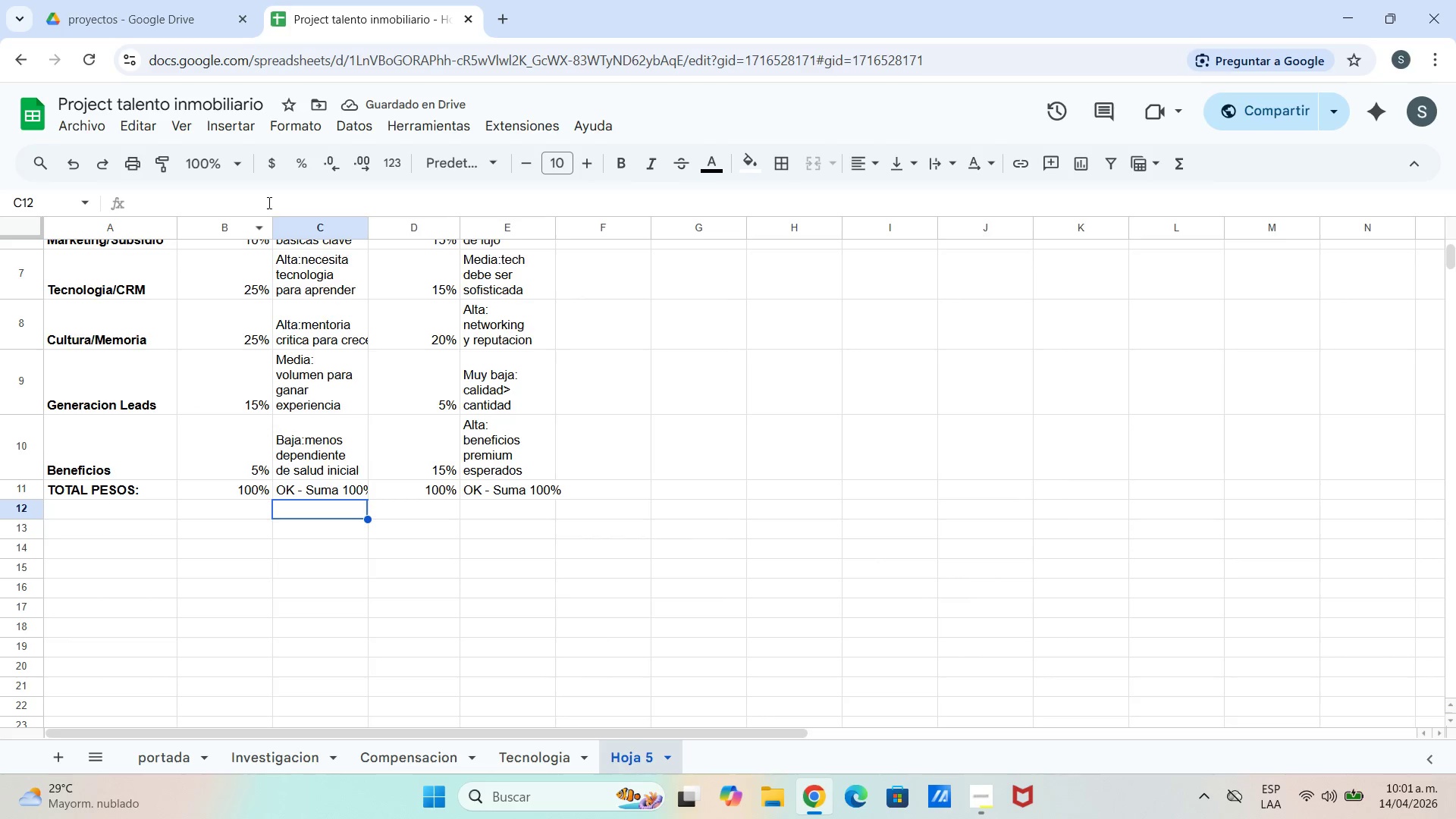 
left_click_drag(start_coordinate=[365, 231], to_coordinate=[372, 231])
 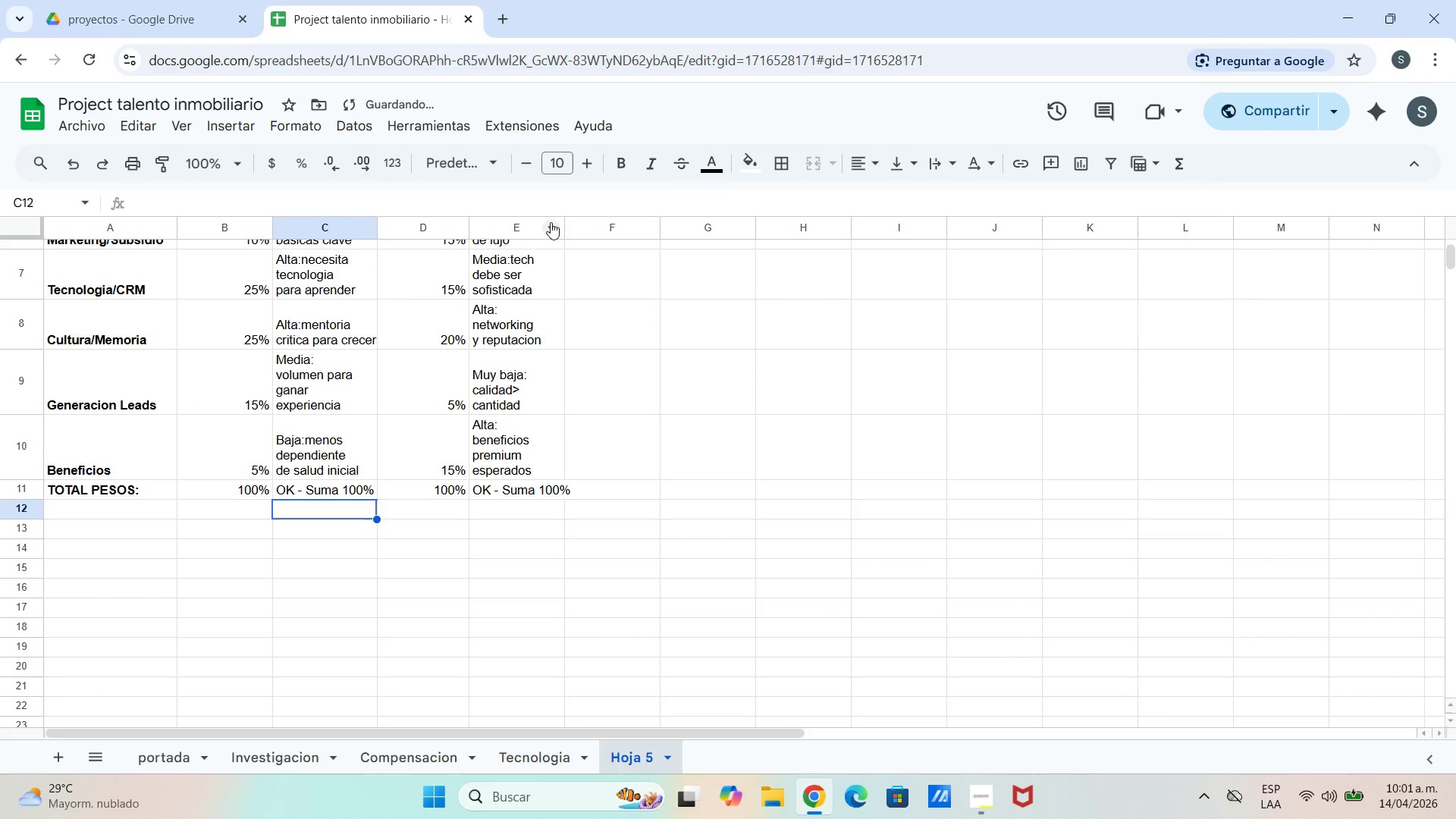 
left_click_drag(start_coordinate=[566, 224], to_coordinate=[573, 228])
 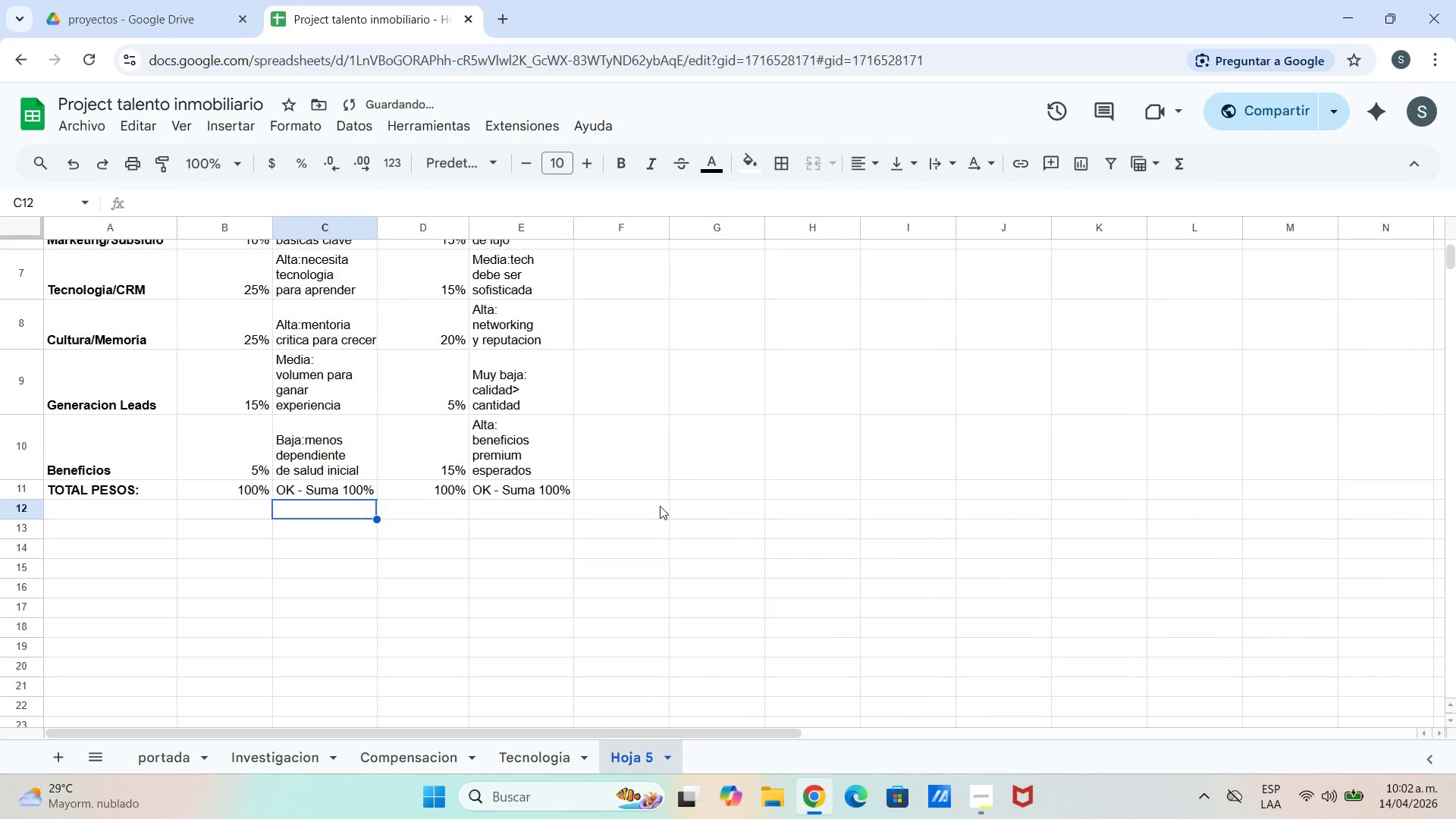 
left_click_drag(start_coordinate=[639, 520], to_coordinate=[632, 517])
 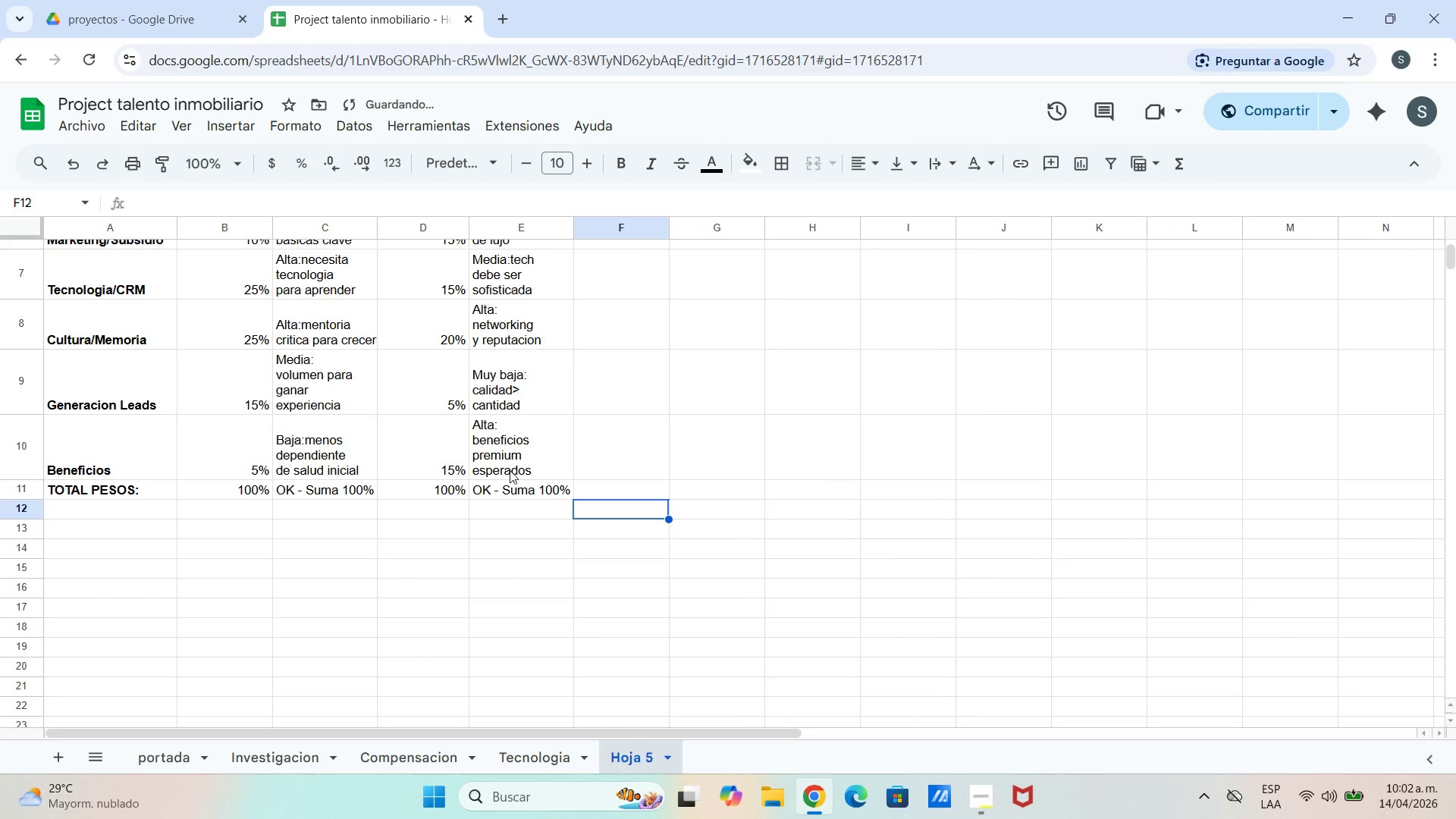 
scroll: coordinate [492, 372], scroll_direction: up, amount: 5.0
 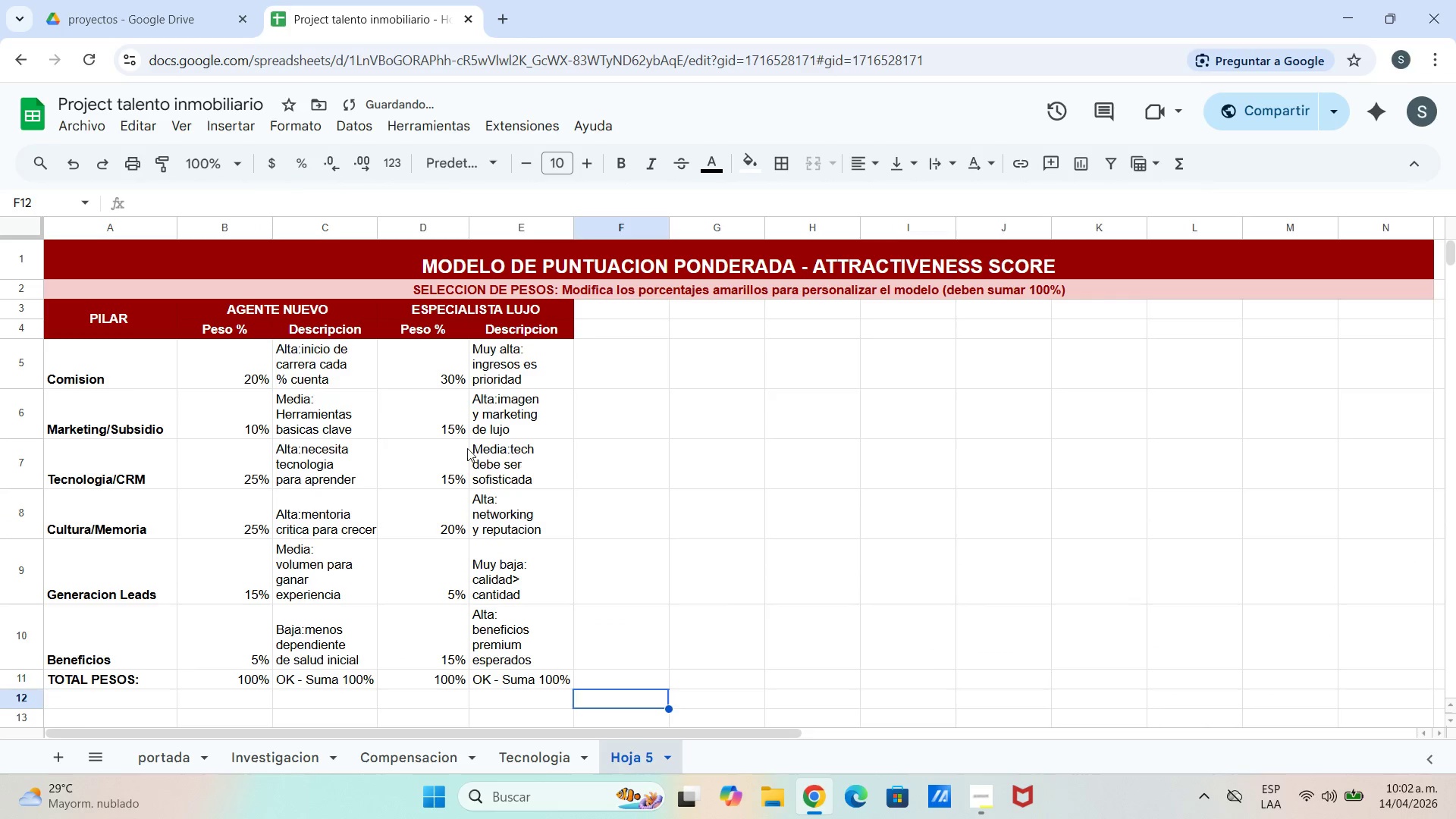 
scroll: coordinate [177, 448], scroll_direction: down, amount: 2.0
 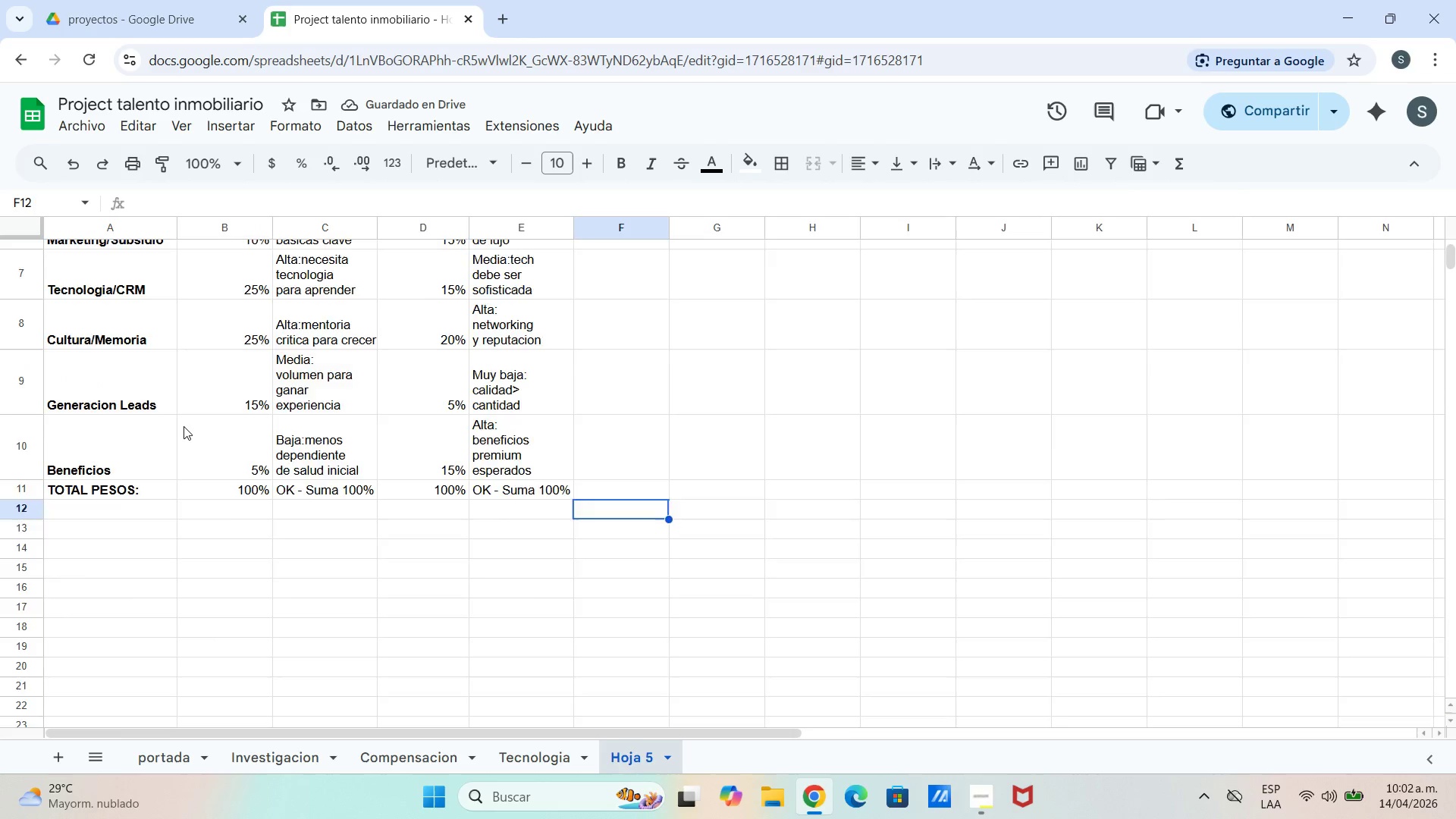 
scroll: coordinate [184, 426], scroll_direction: up, amount: 4.0
 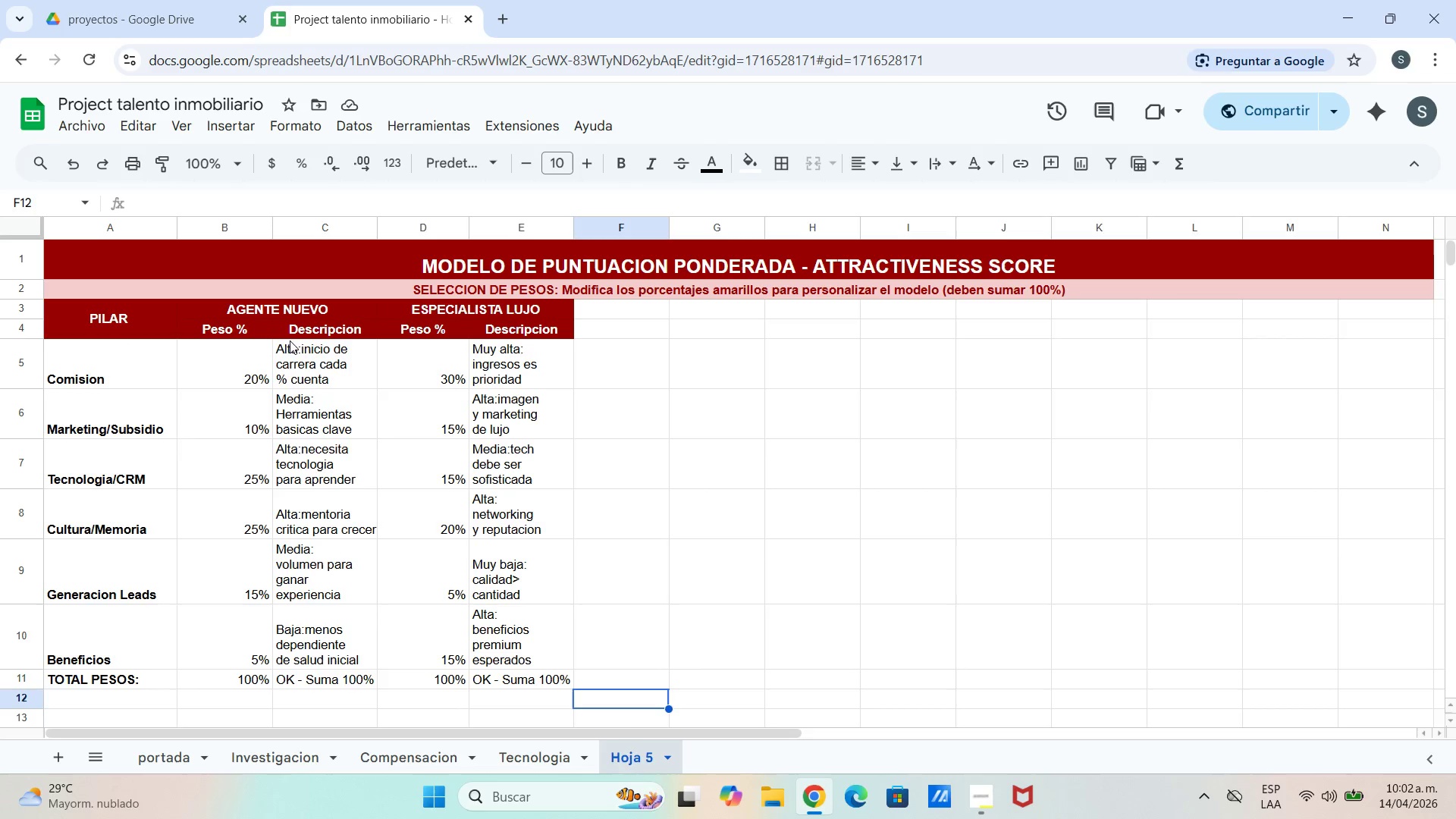 
wait(11.81)
 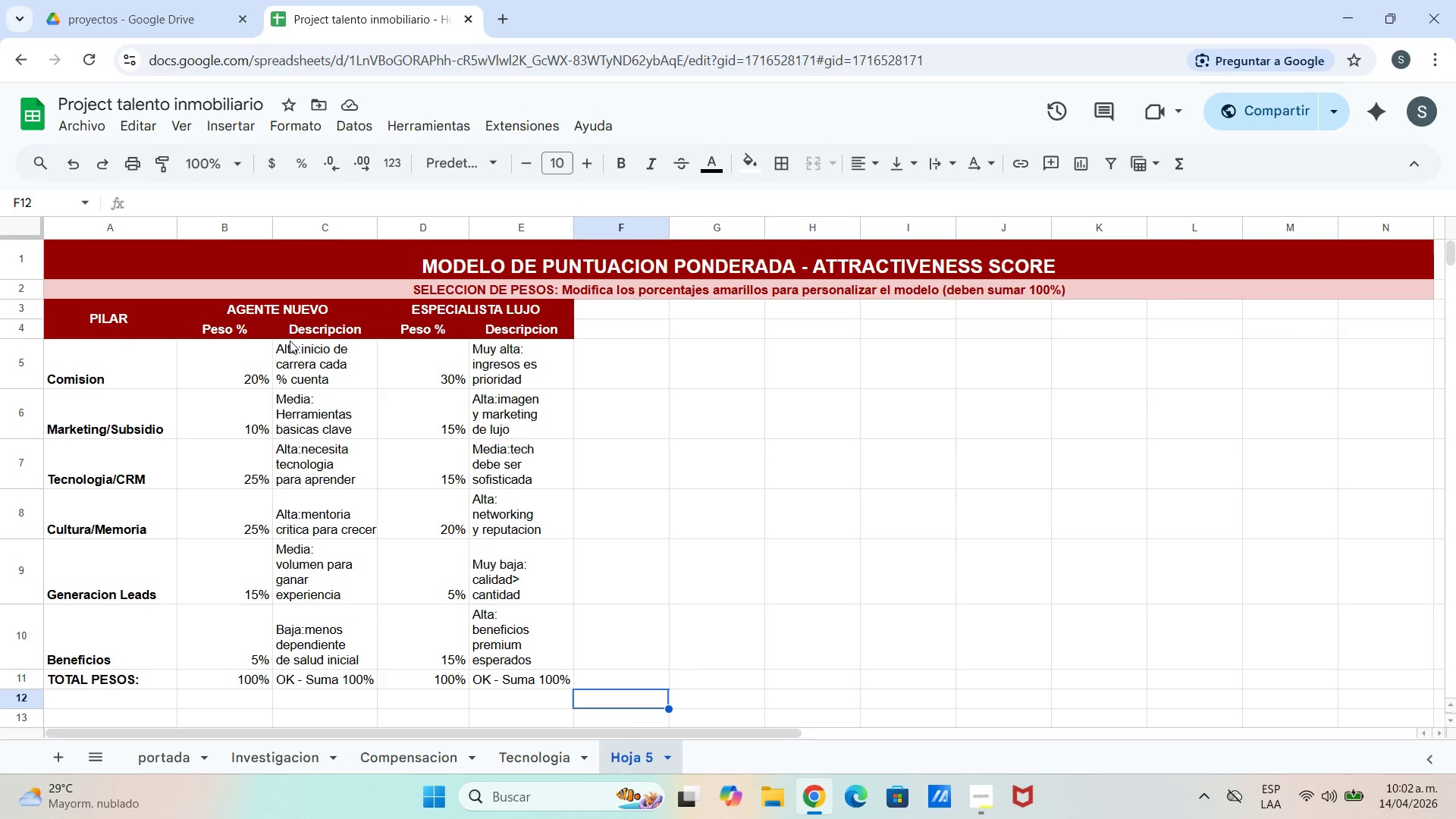 
left_click([463, 308])
 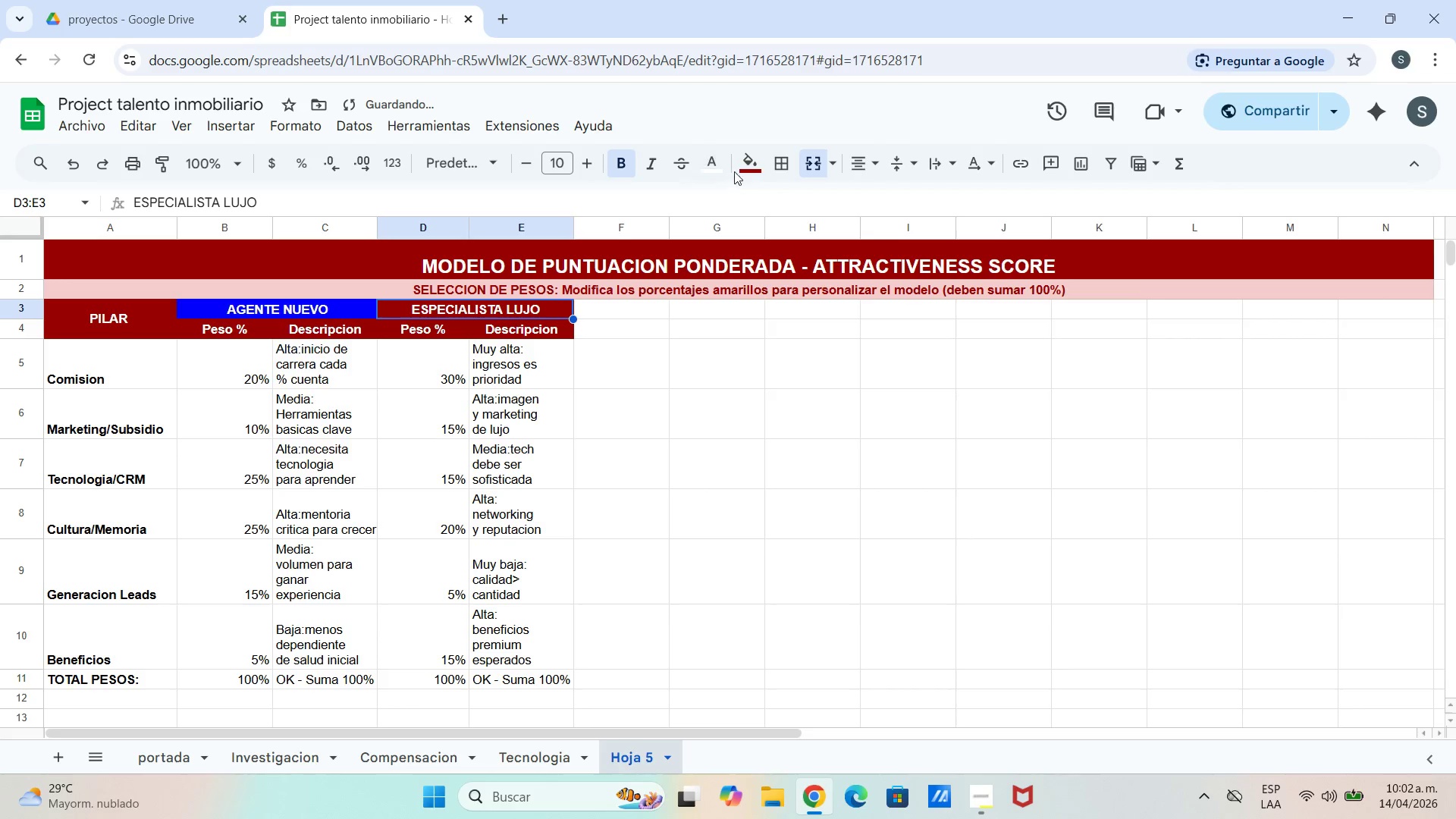 
left_click([747, 173])
 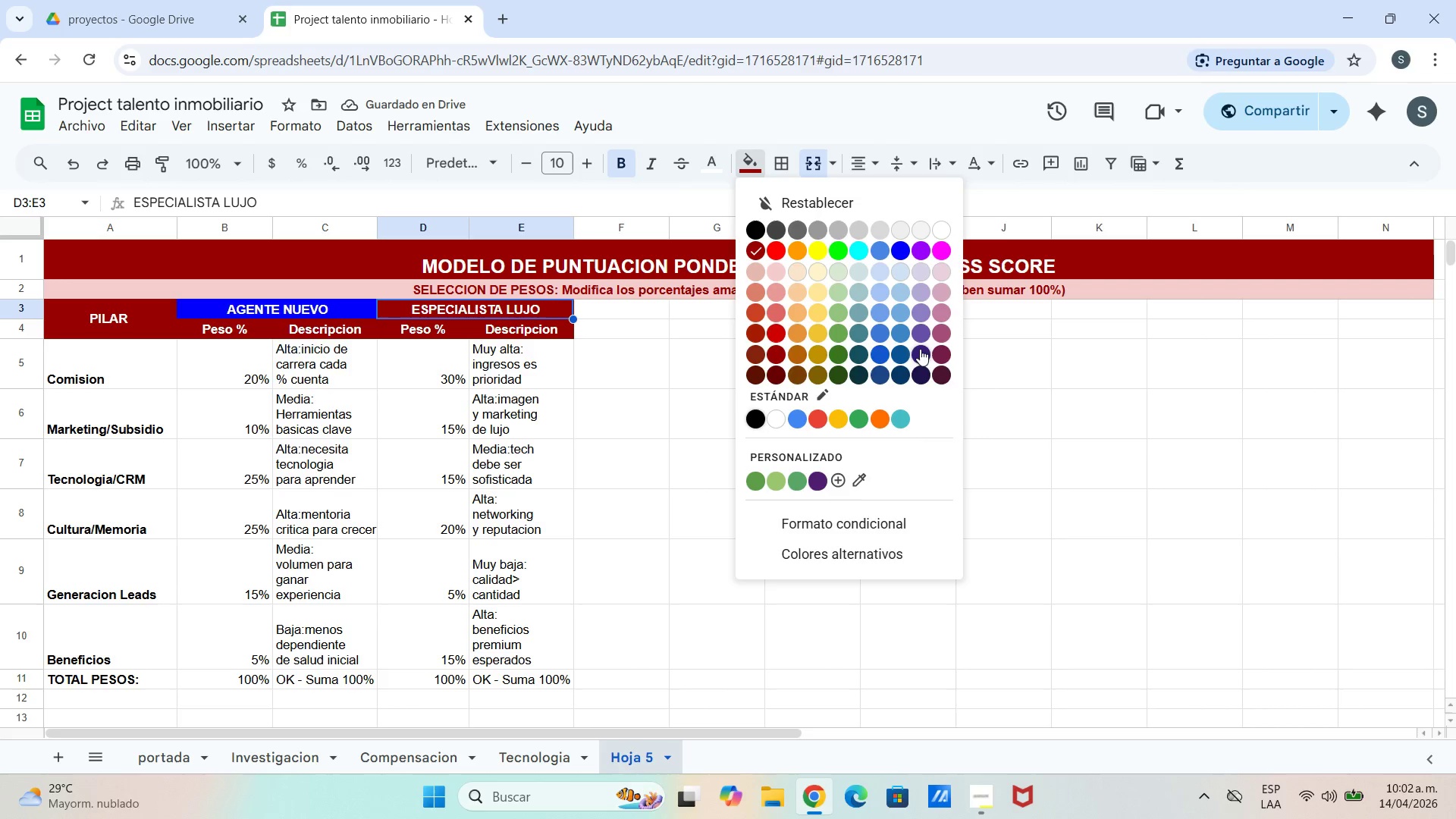 
left_click([920, 356])
 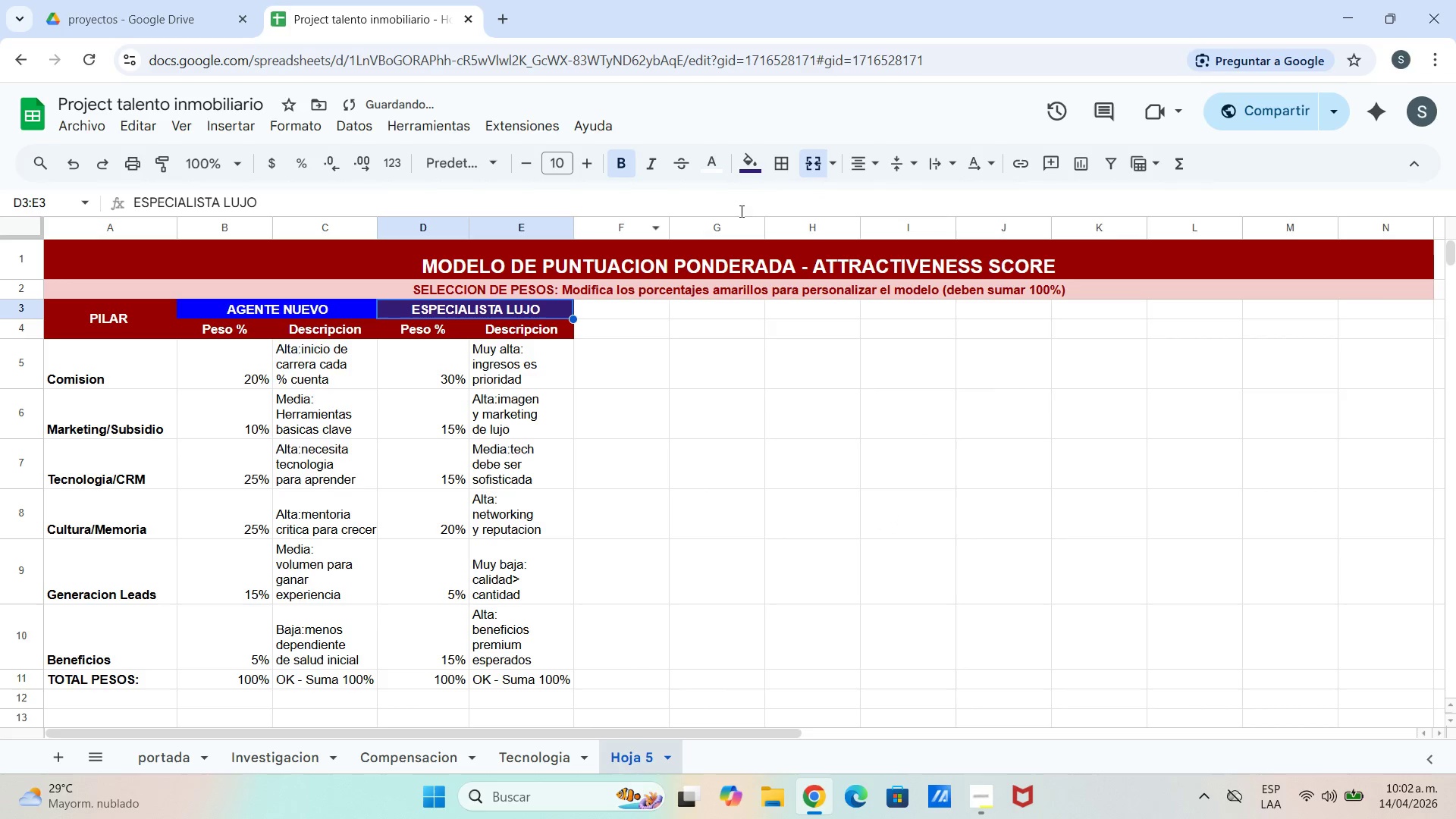 
left_click([704, 372])
 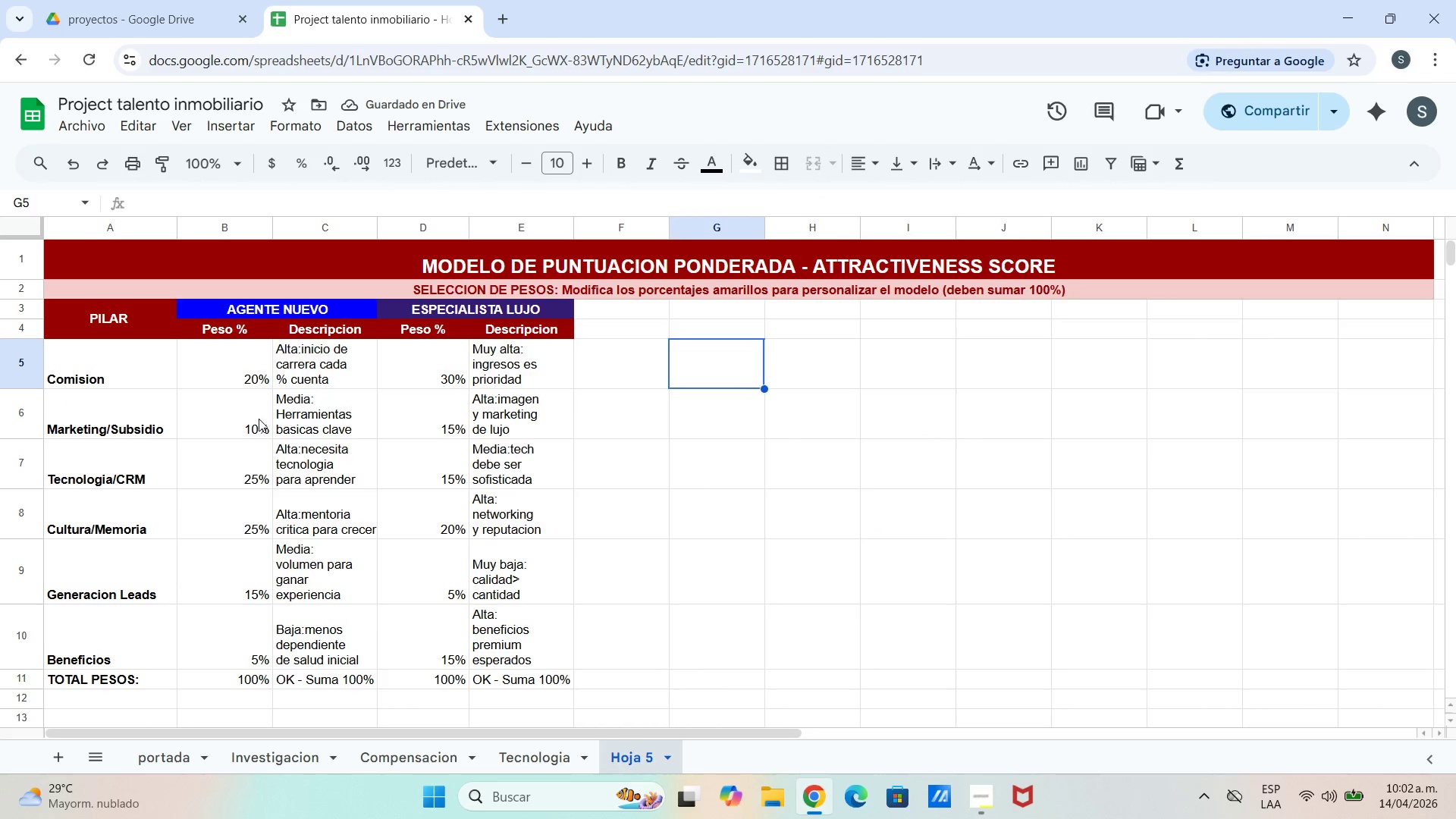 
left_click([202, 375])
 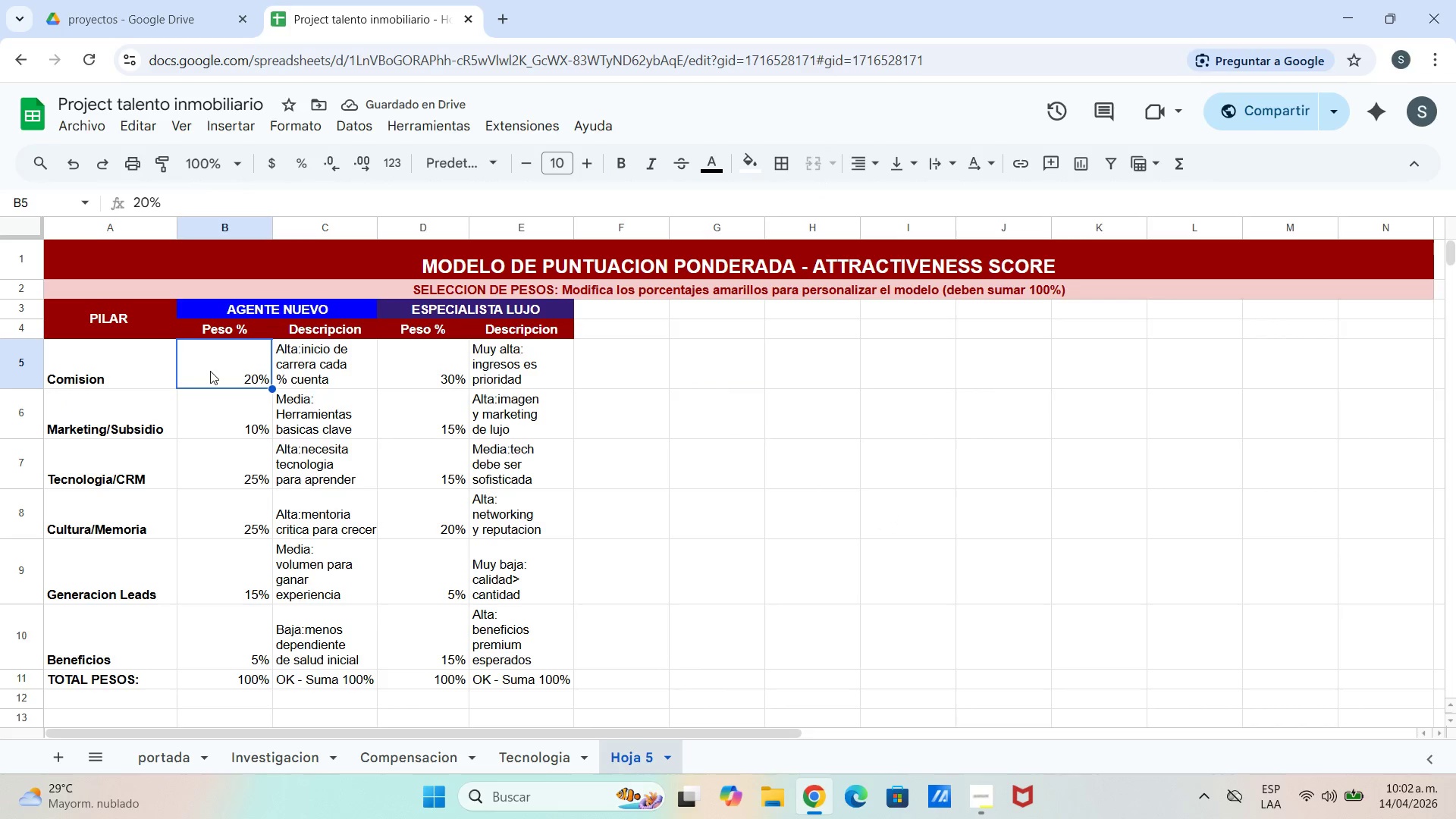 
left_click_drag(start_coordinate=[210, 371], to_coordinate=[265, 677])
 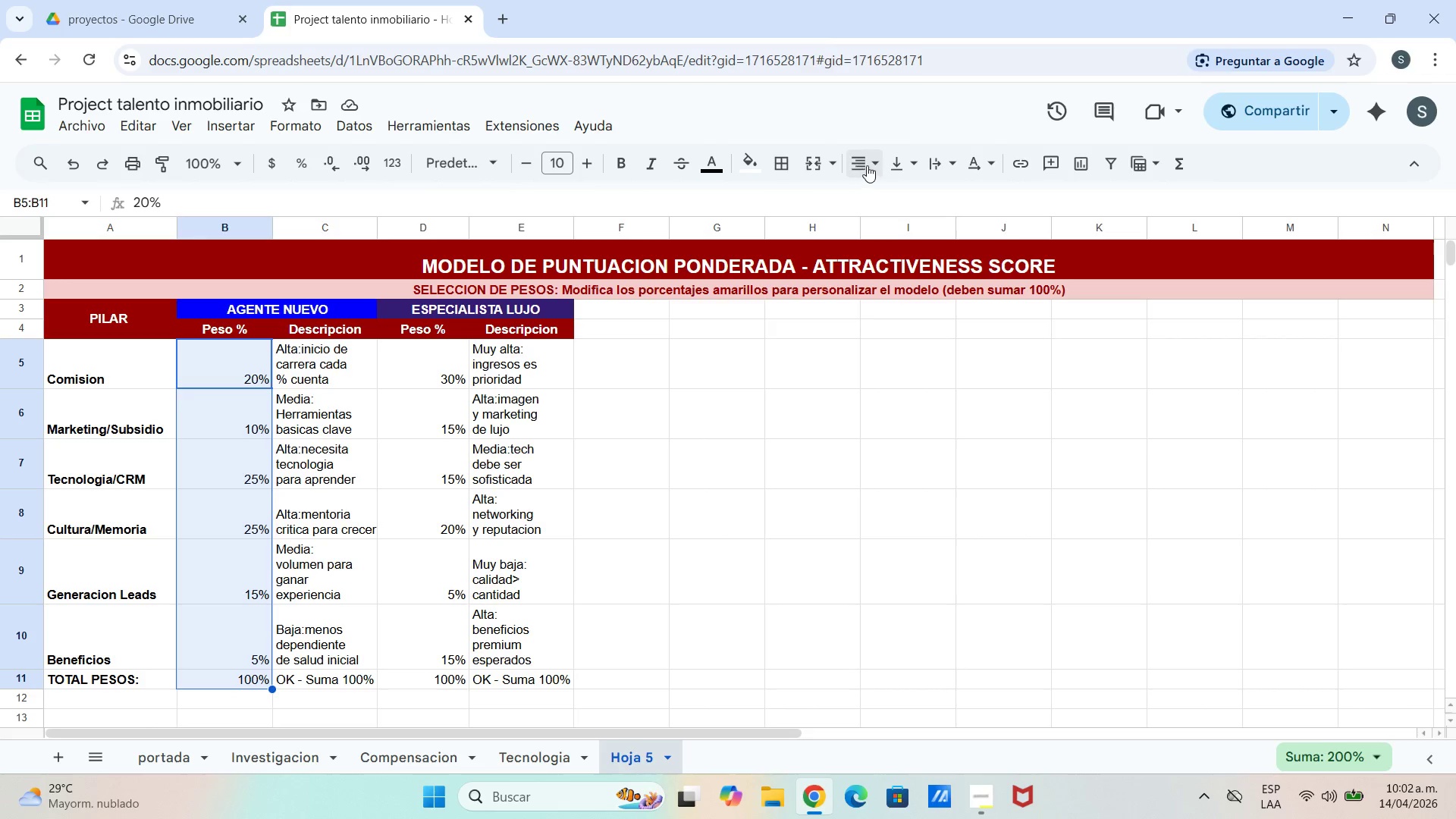 
double_click([893, 194])
 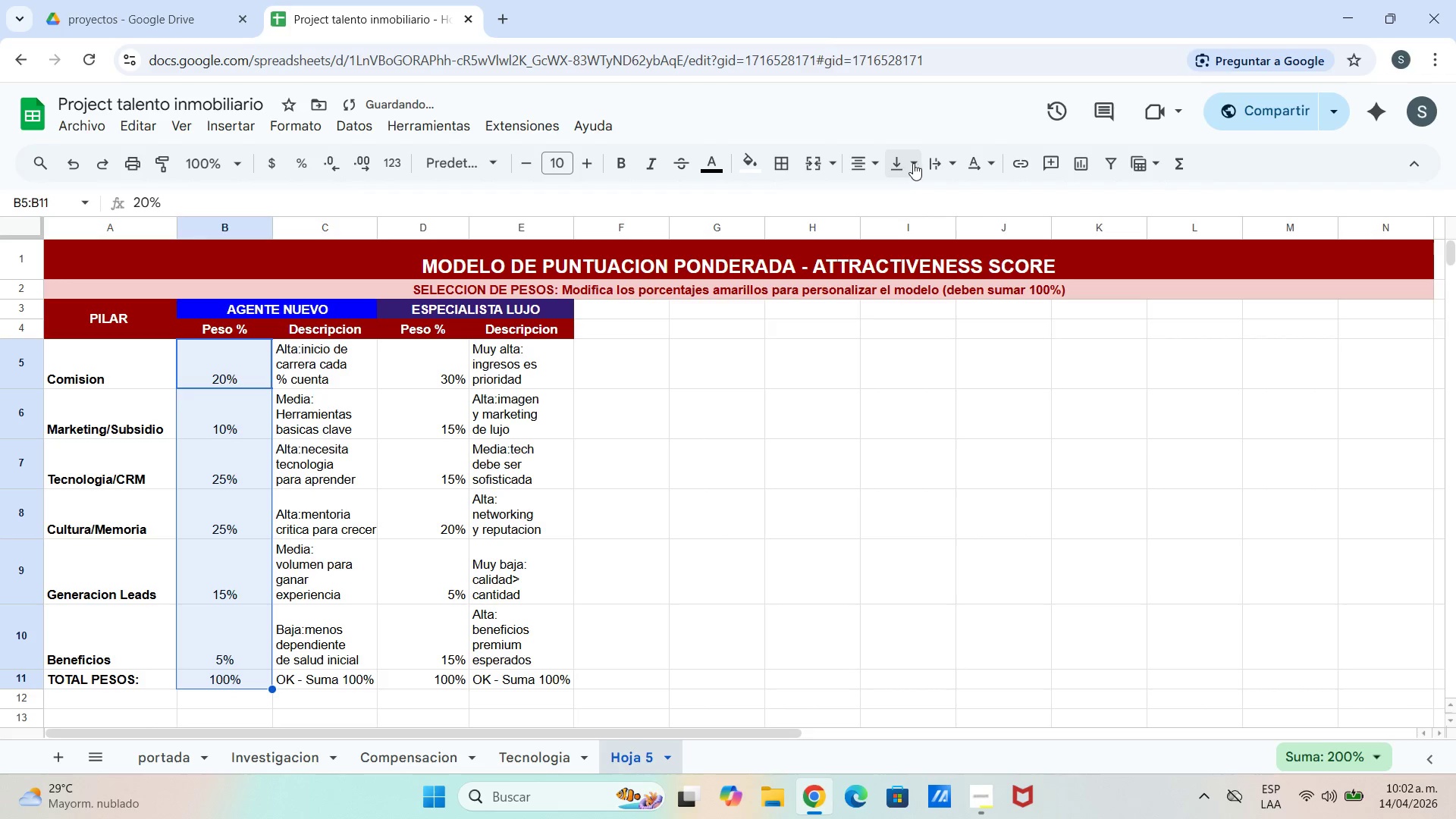 
left_click([914, 163])
 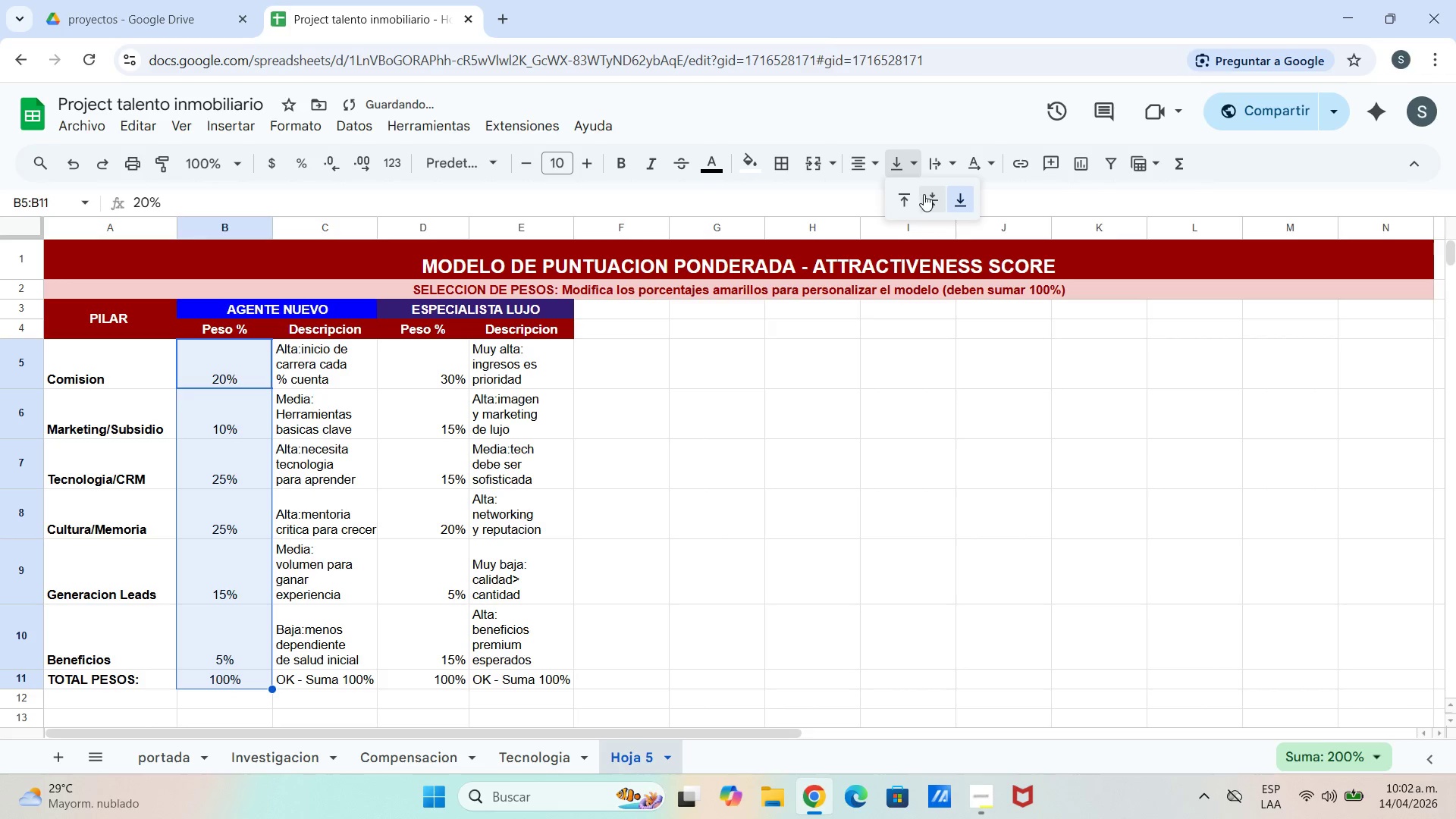 
left_click([925, 194])
 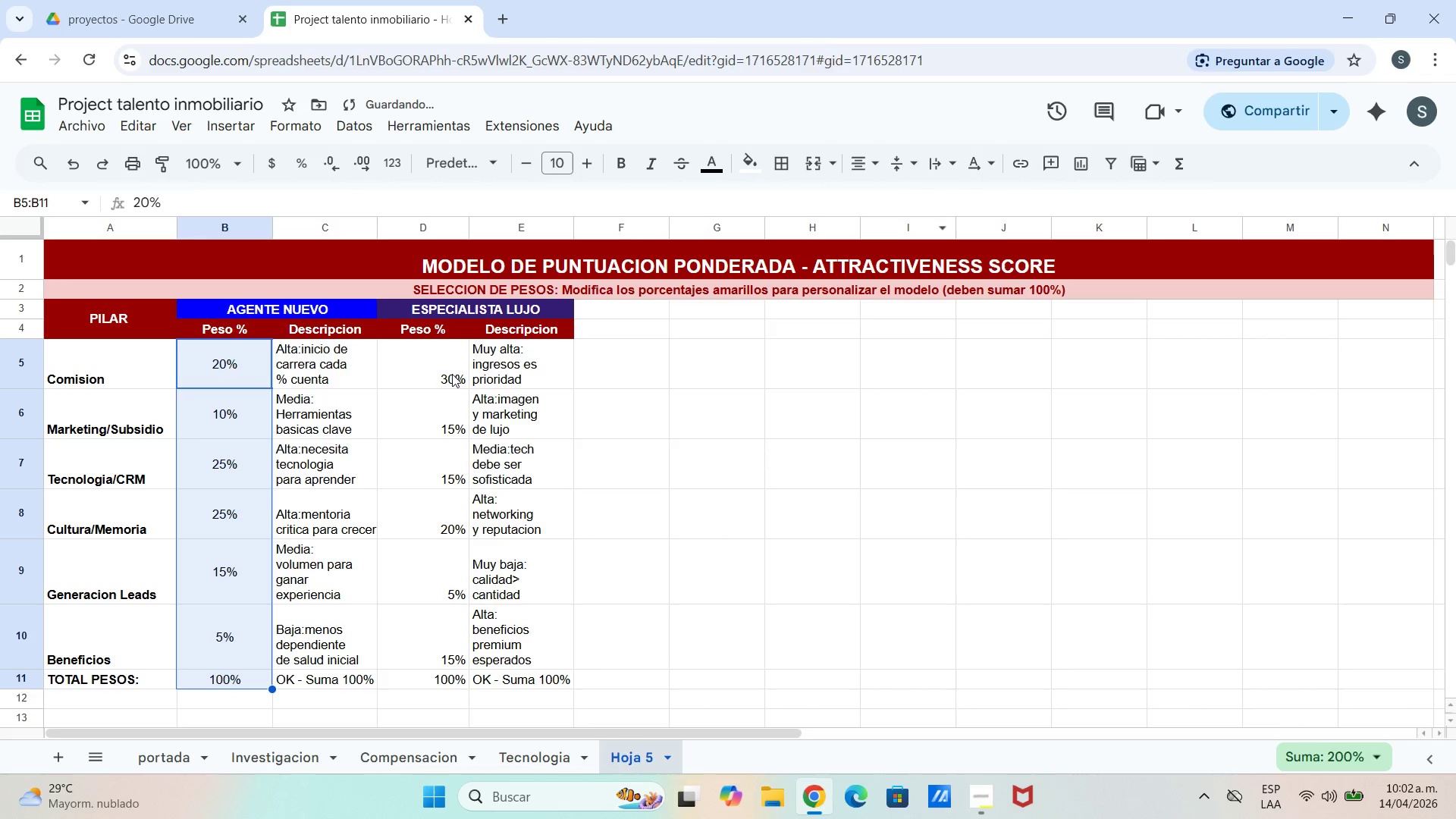 
left_click_drag(start_coordinate=[426, 381], to_coordinate=[427, 375])
 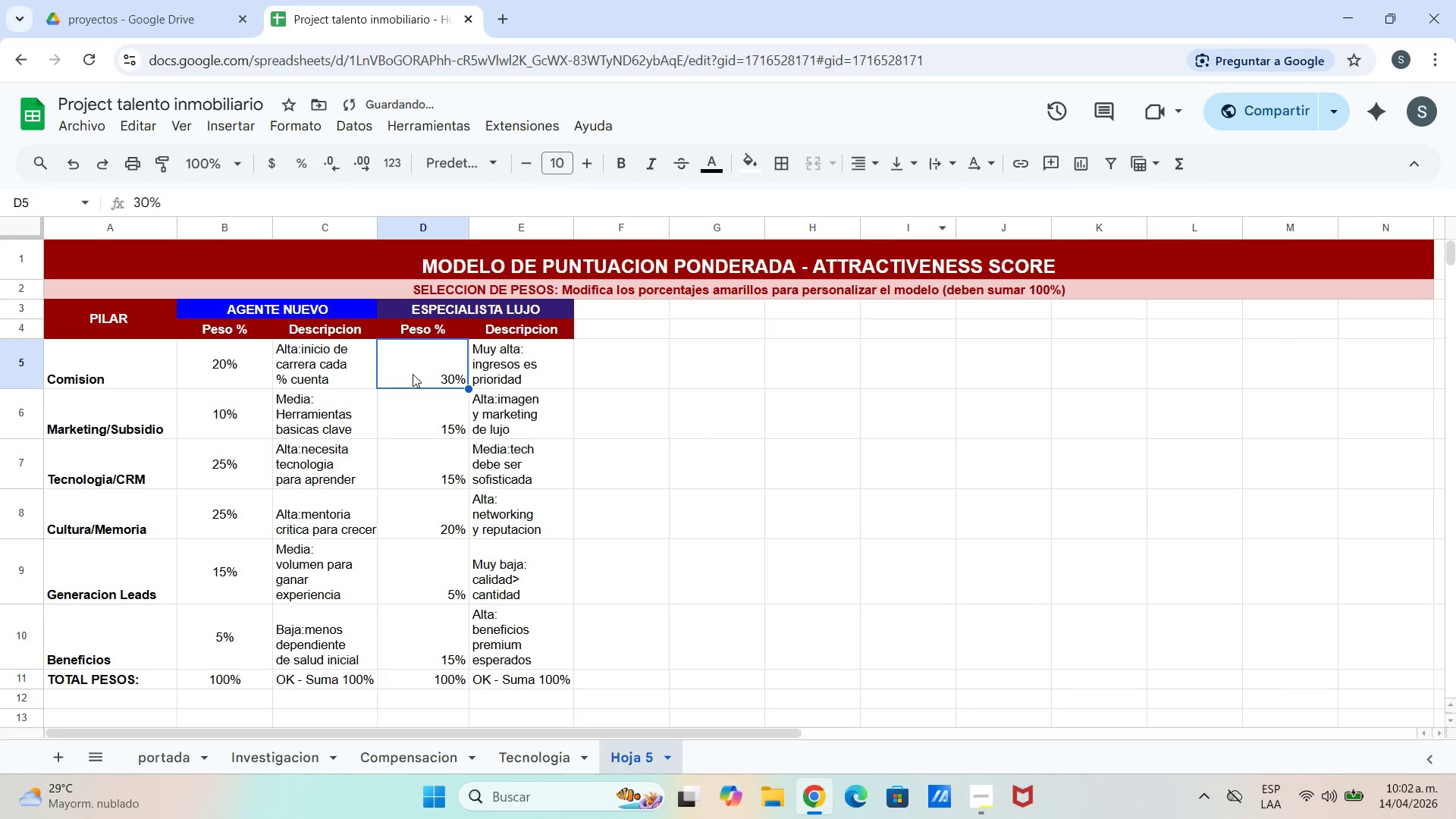 
left_click_drag(start_coordinate=[413, 374], to_coordinate=[446, 678])
 